 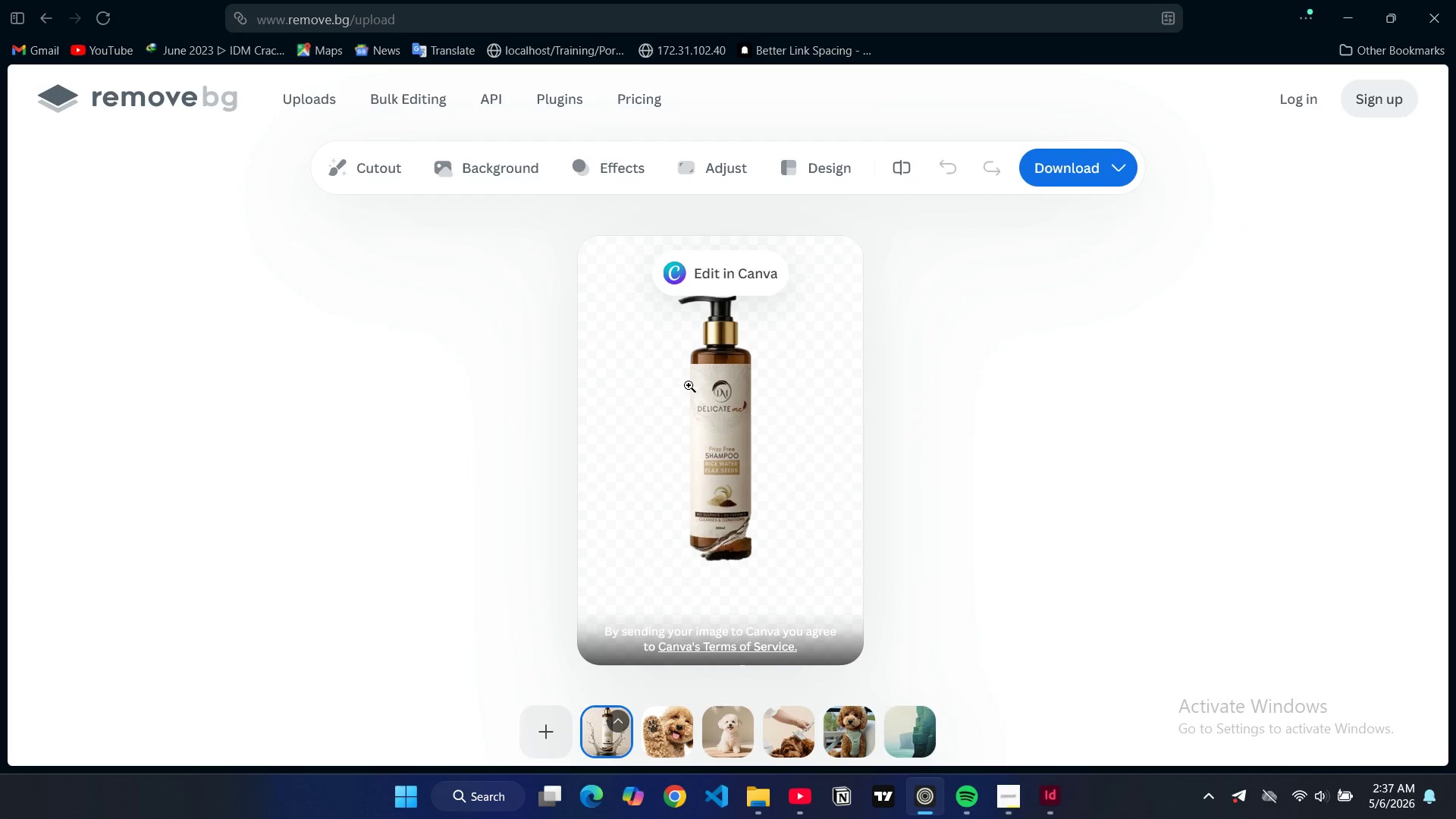 
left_click([560, 738])
 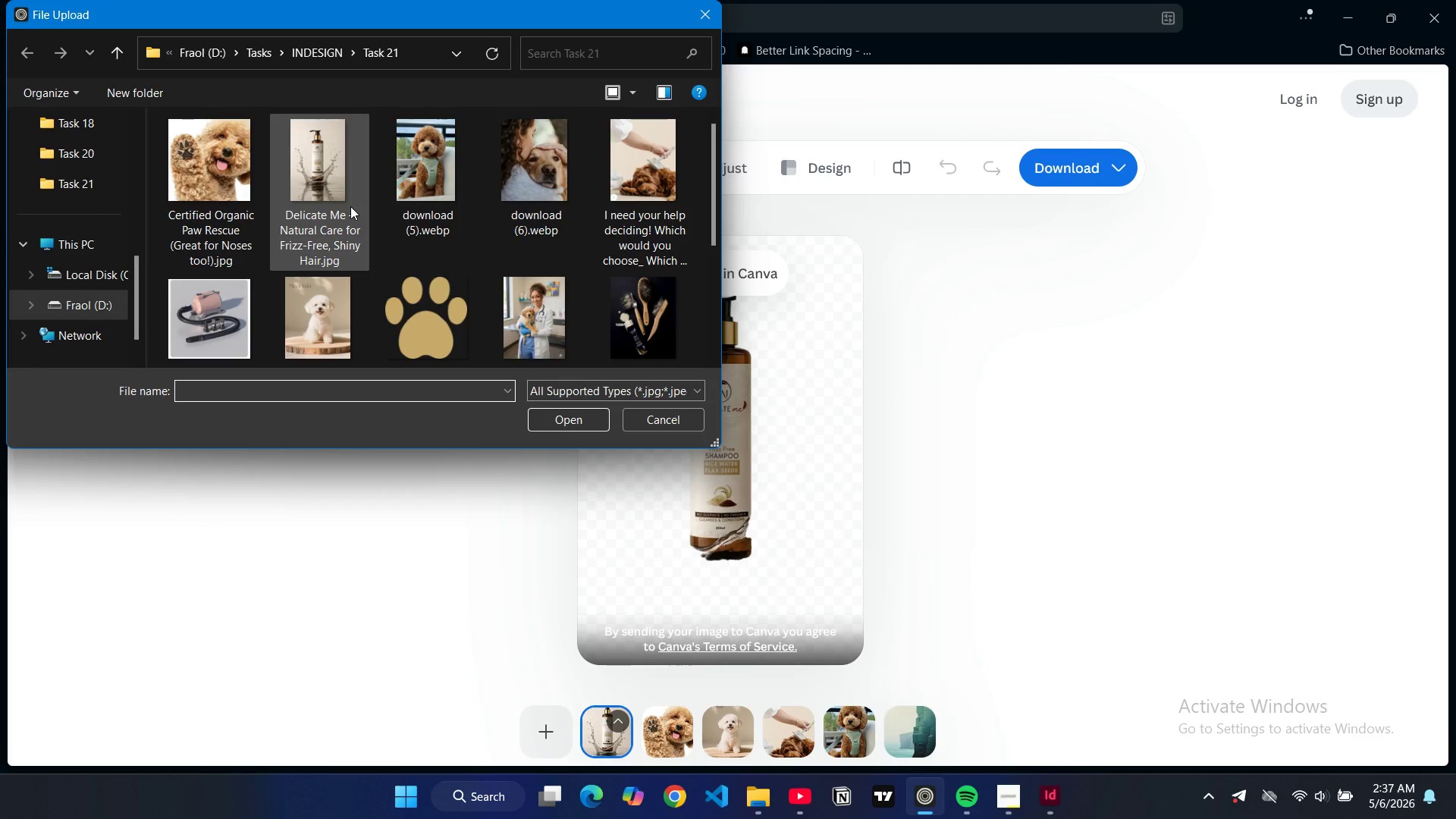 
scroll: coordinate [344, 222], scroll_direction: down, amount: 4.0
 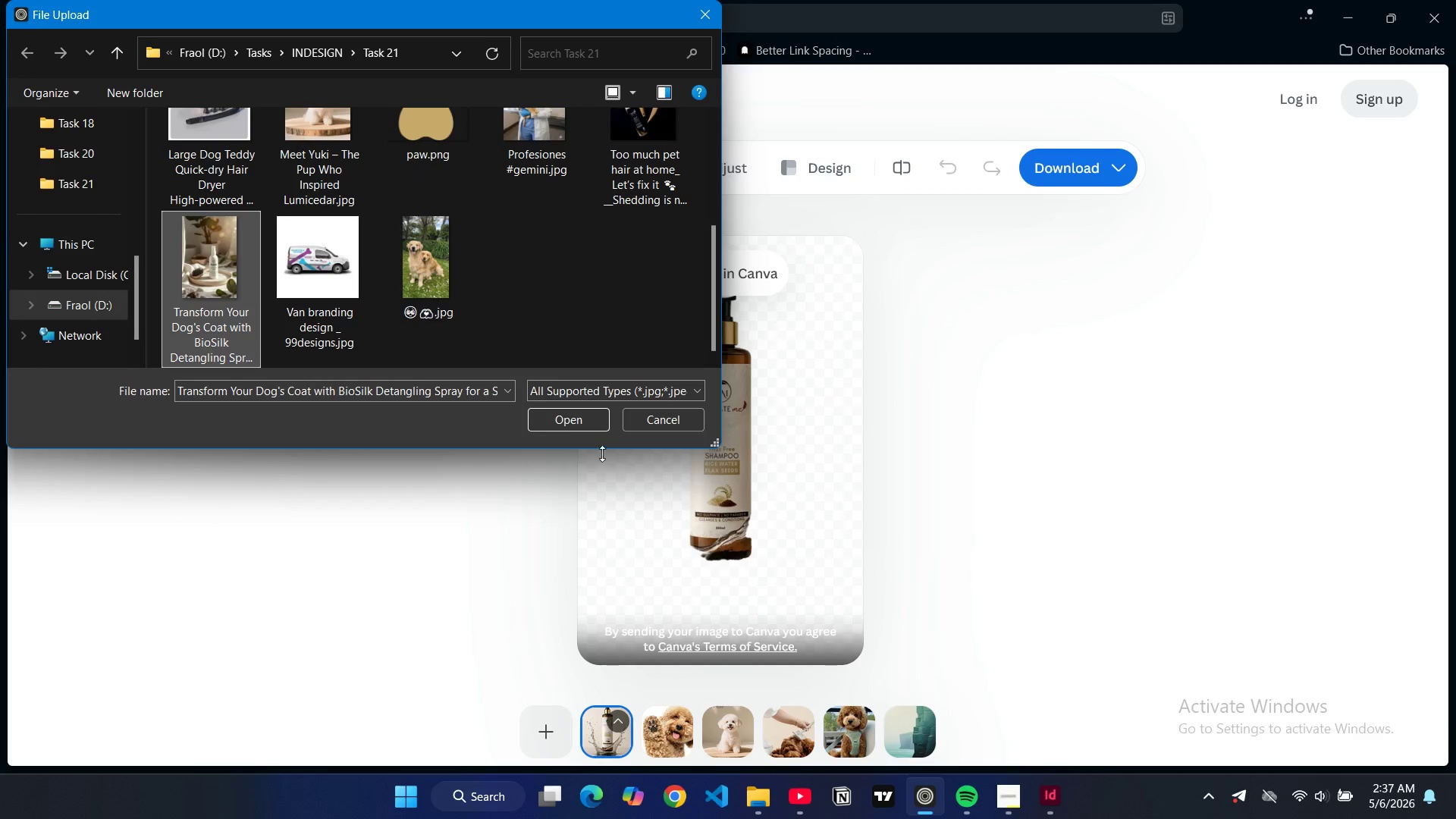 
left_click([579, 427])
 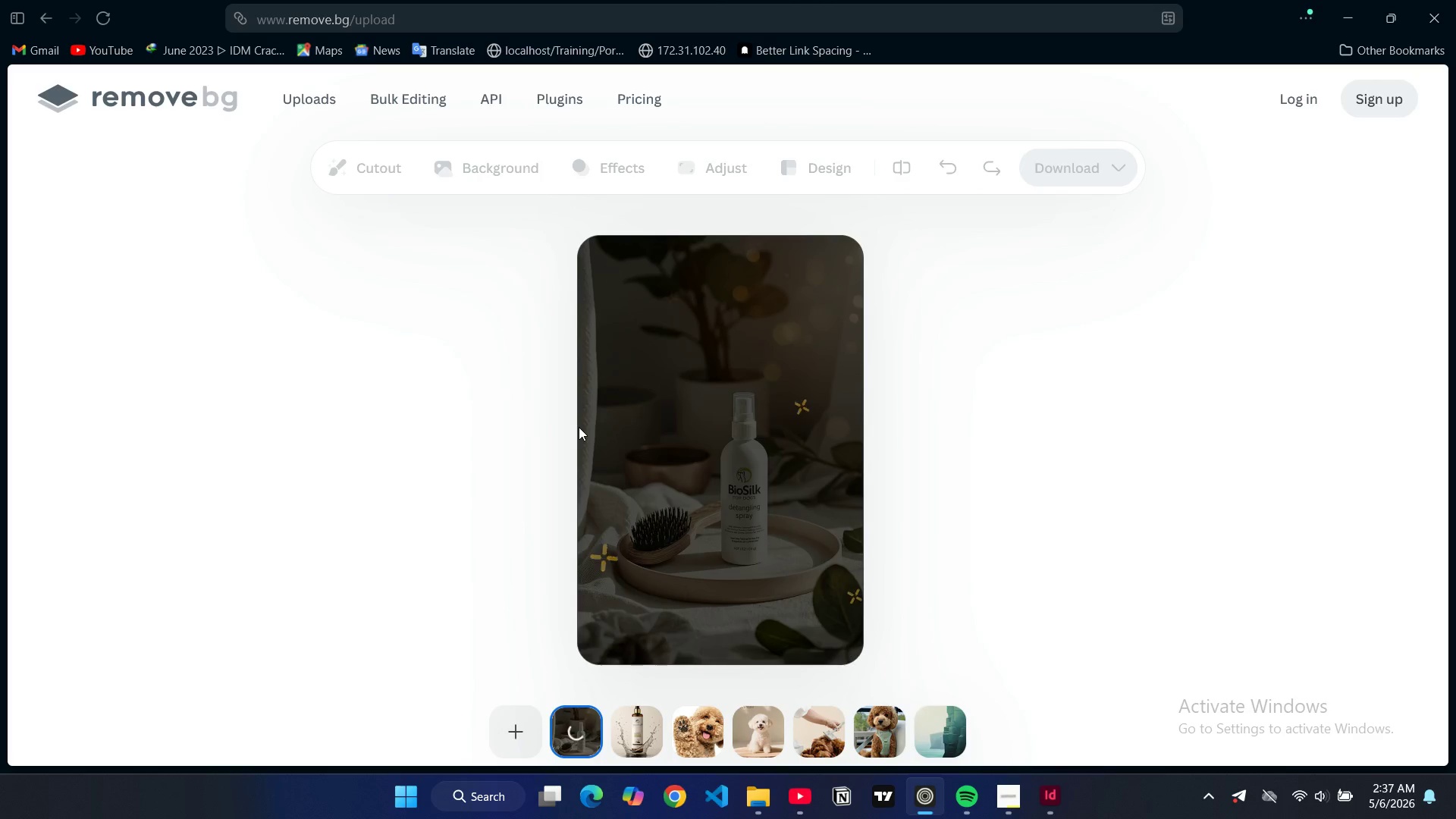 
wait(9.8)
 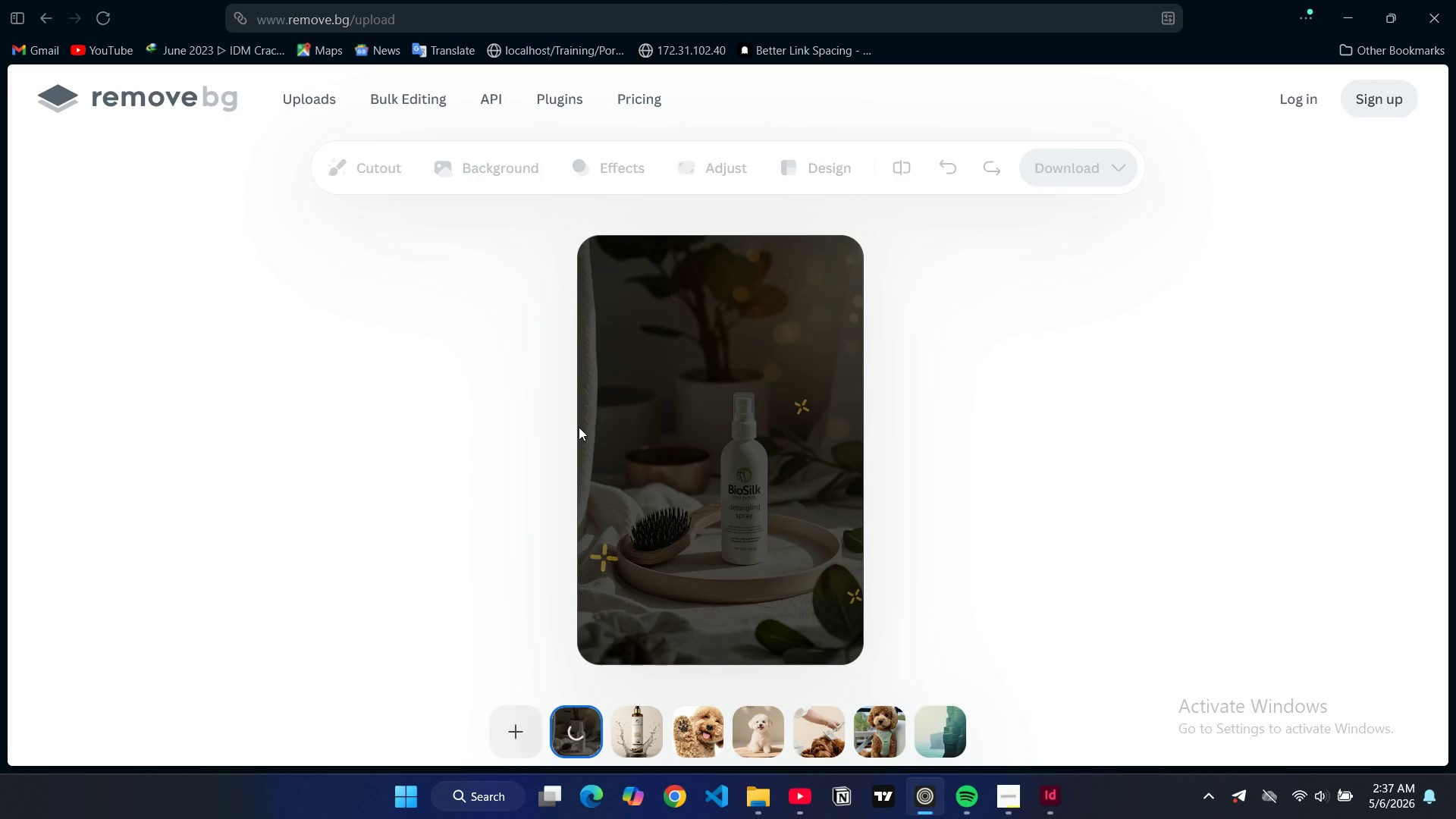 
left_click([1095, 172])
 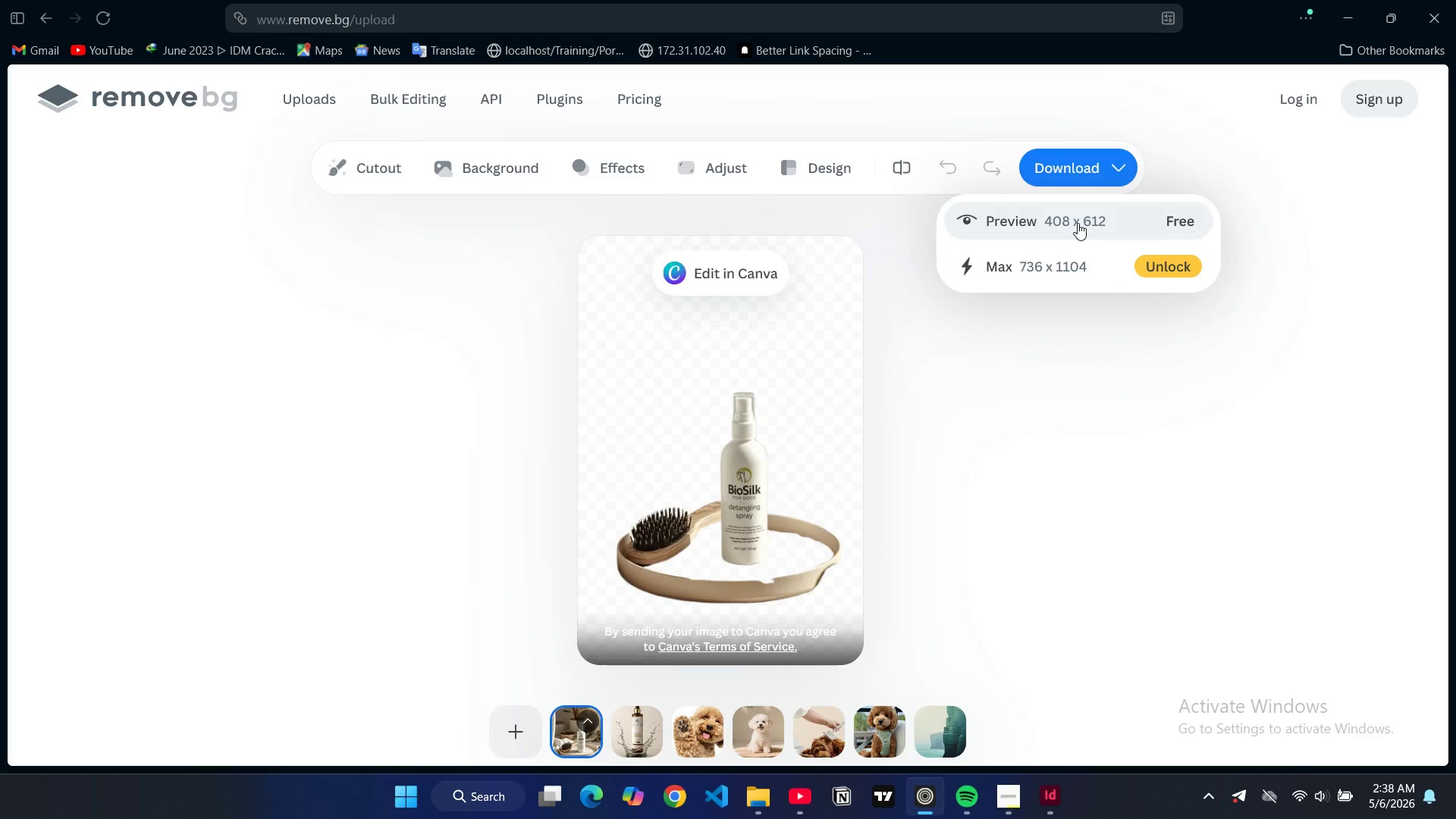 
left_click([1078, 223])
 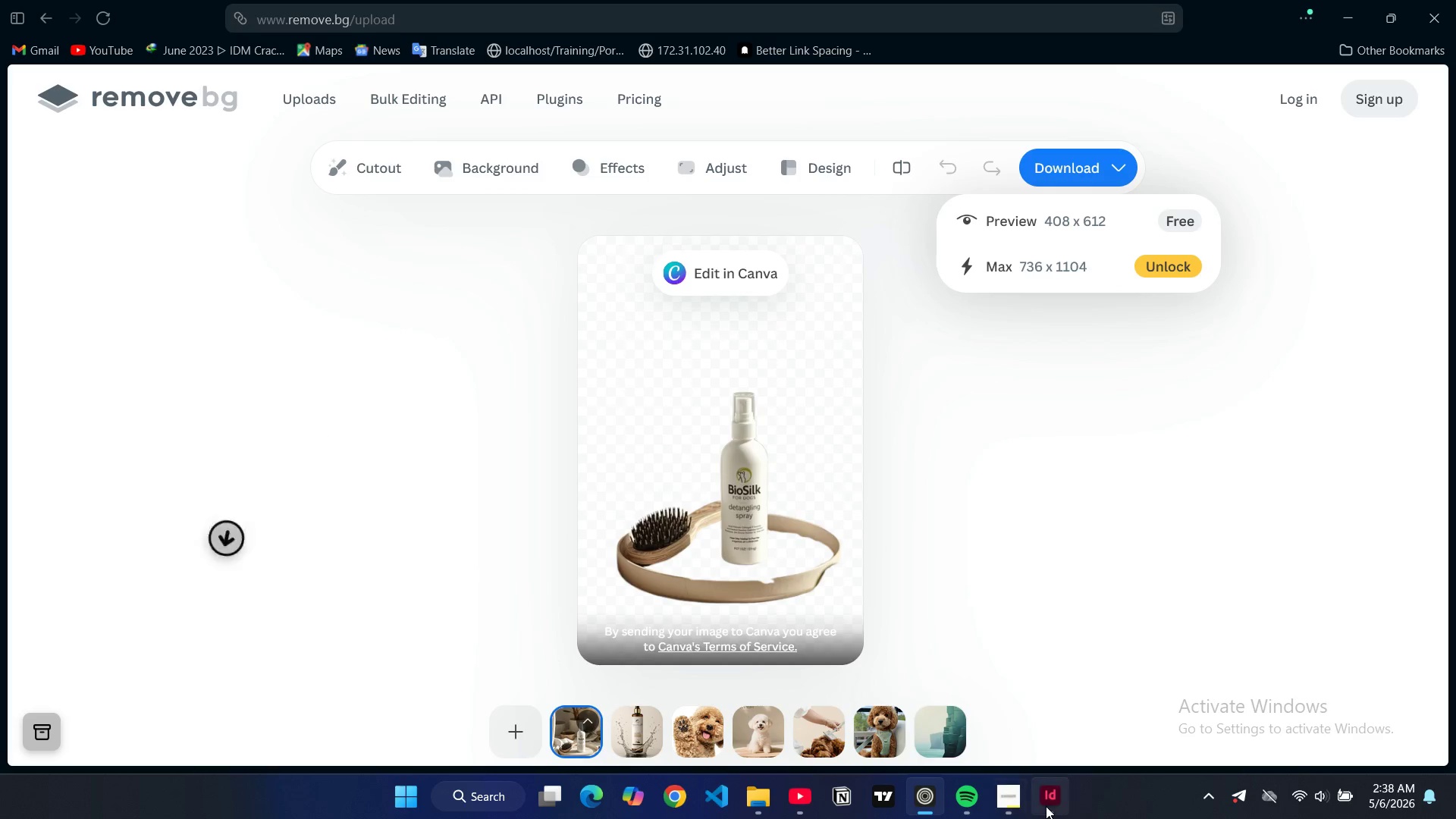 
left_click([1046, 806])
 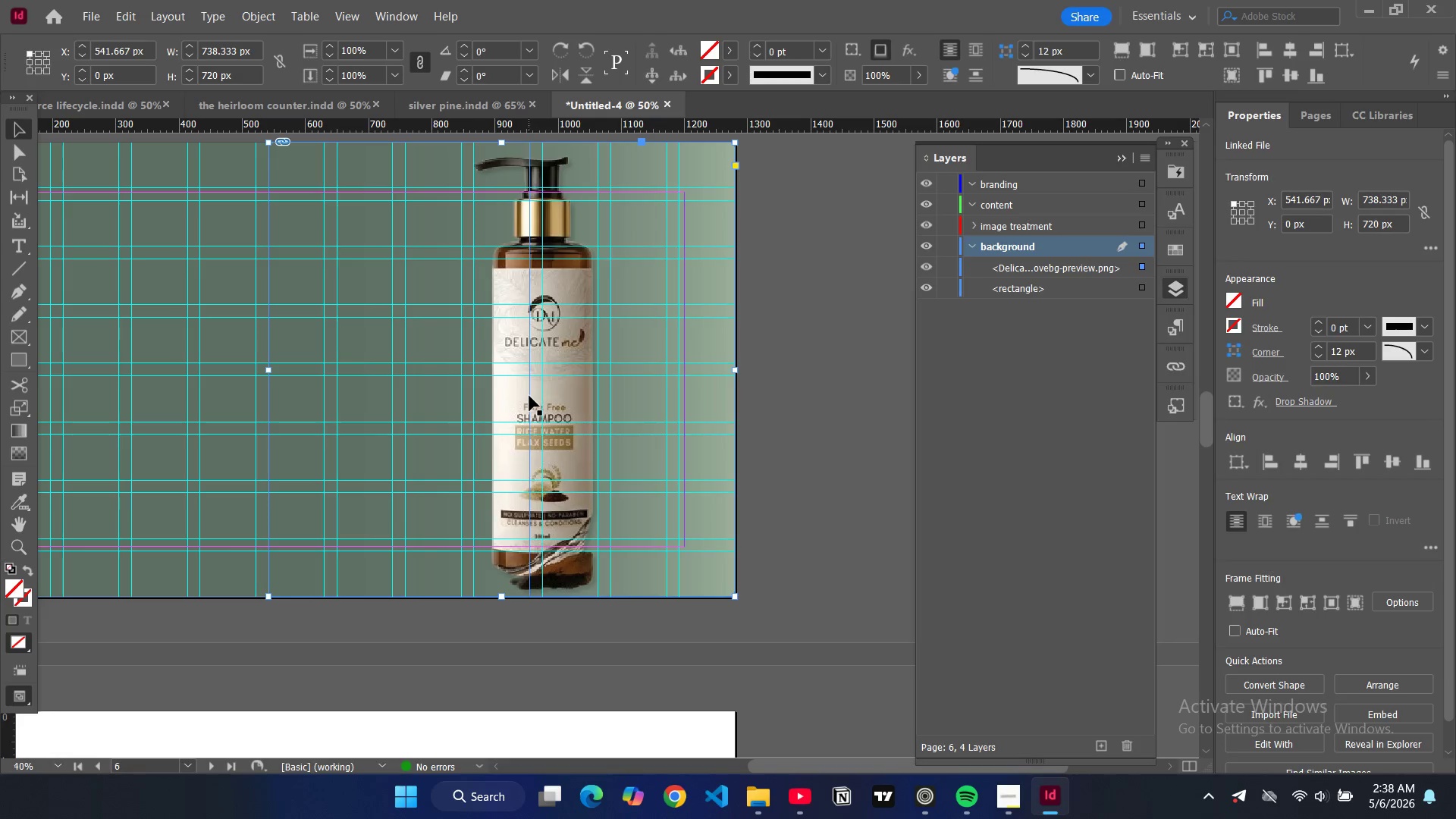 
left_click([529, 396])
 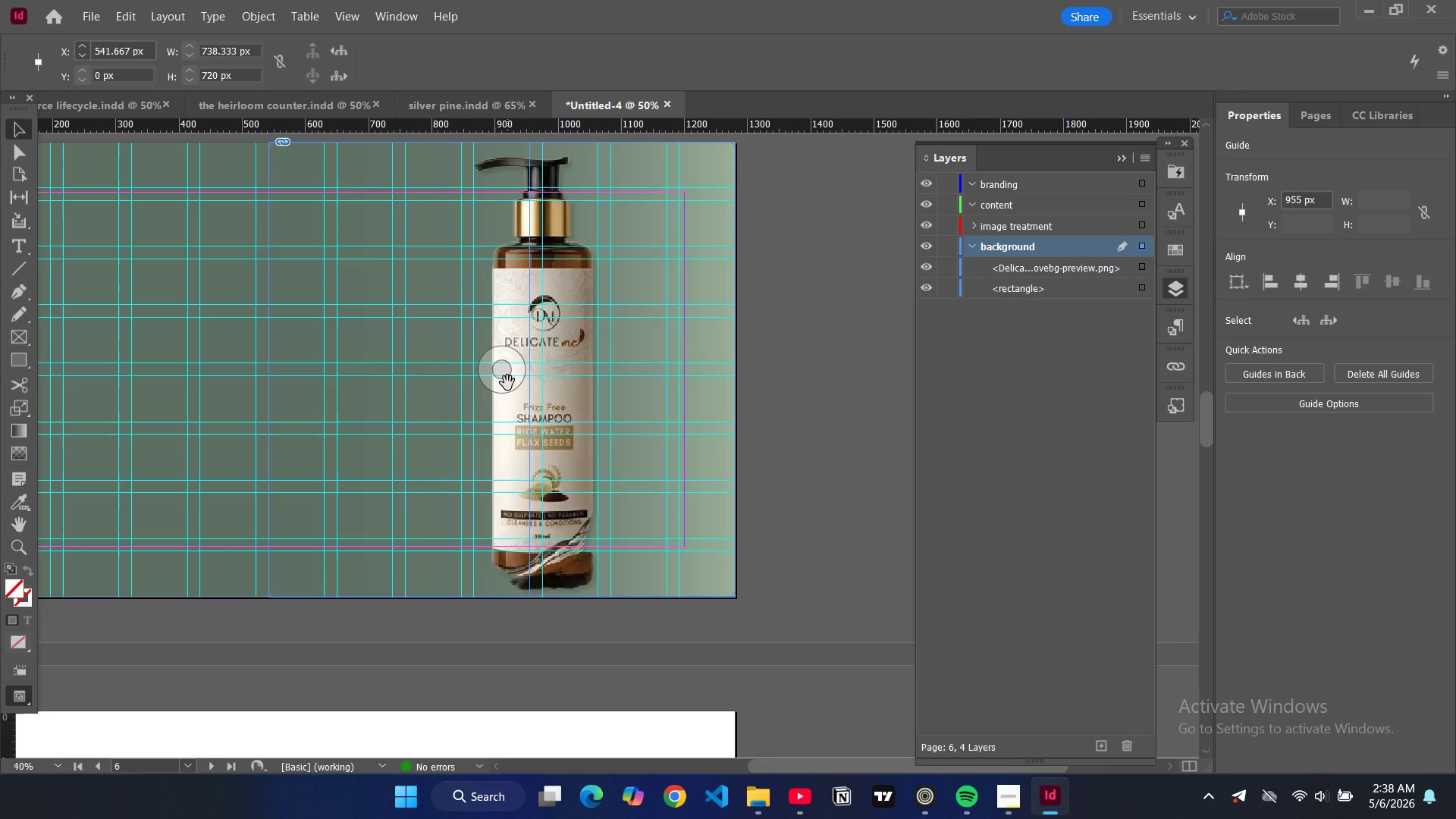 
left_click([507, 383])
 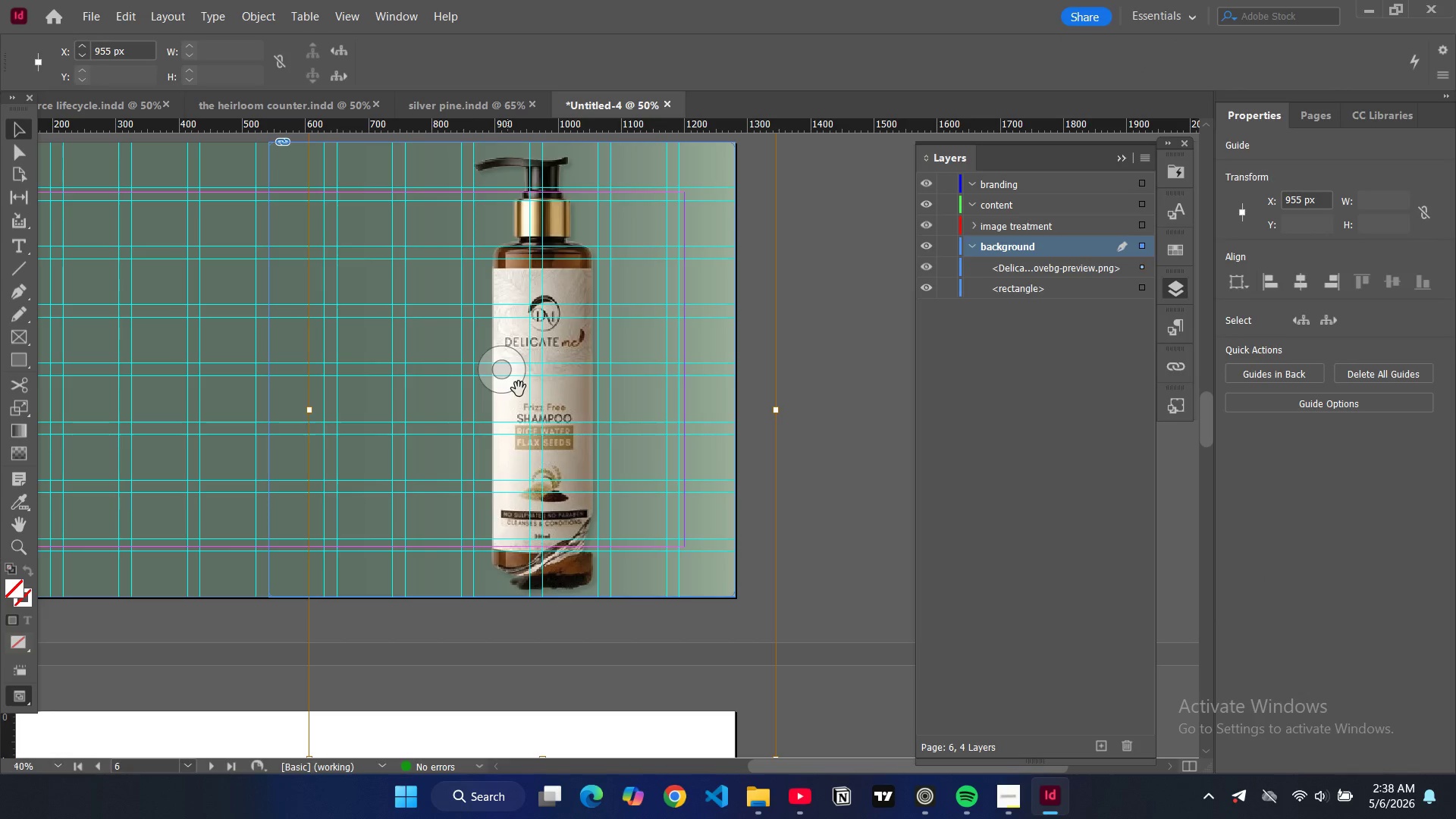 
key(Control+D)
 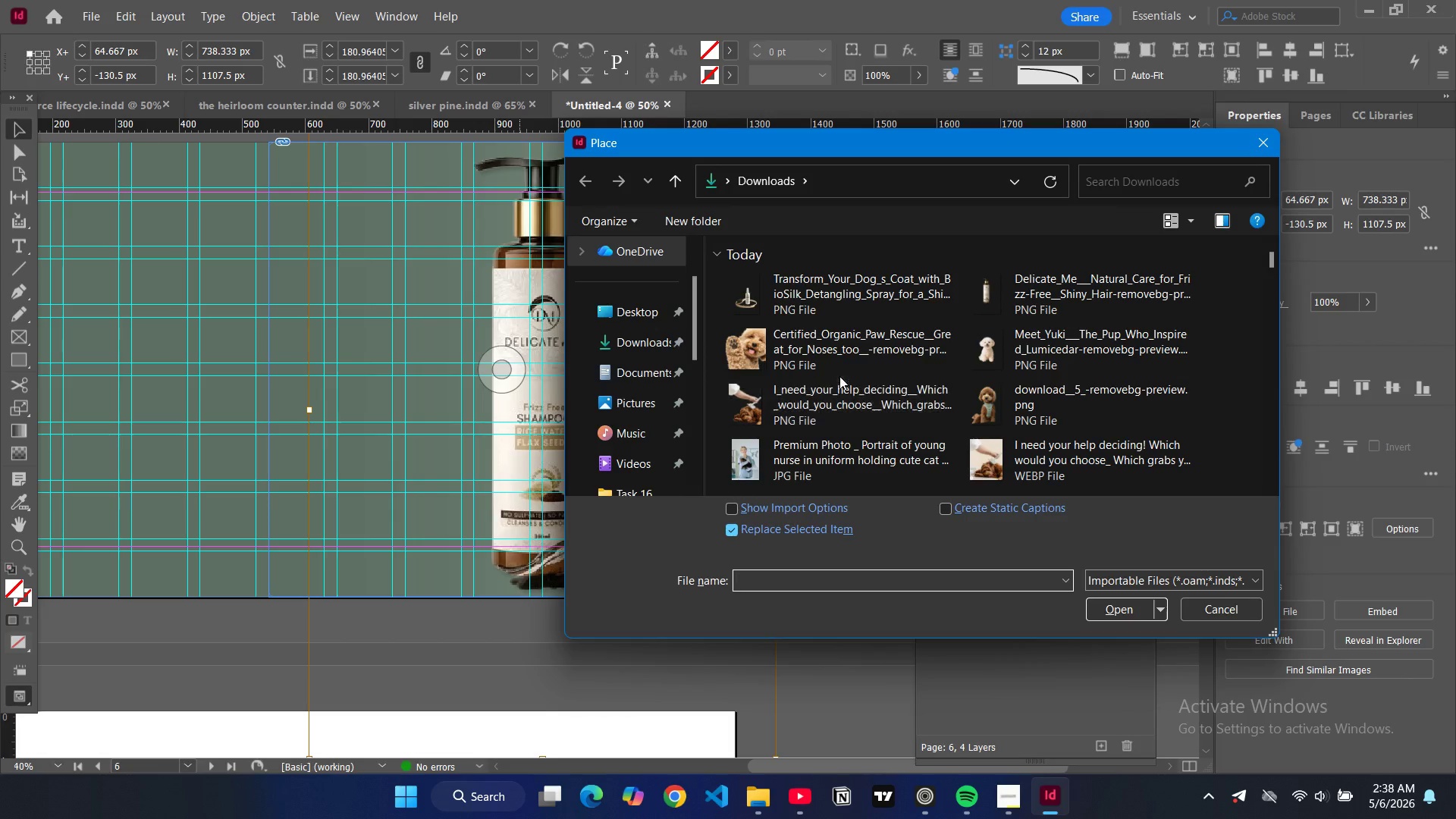 
left_click([789, 302])
 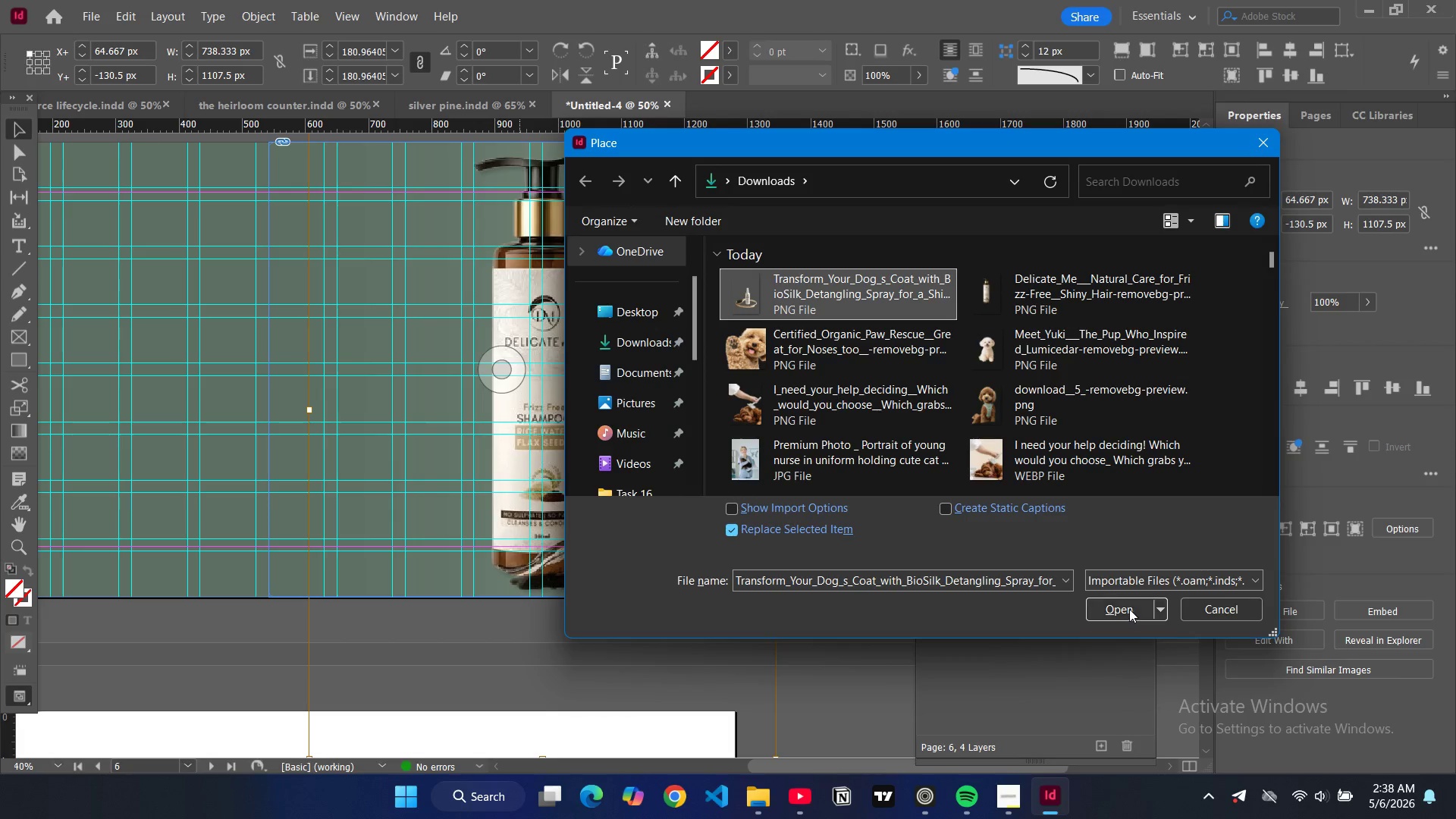 
left_click([1129, 609])
 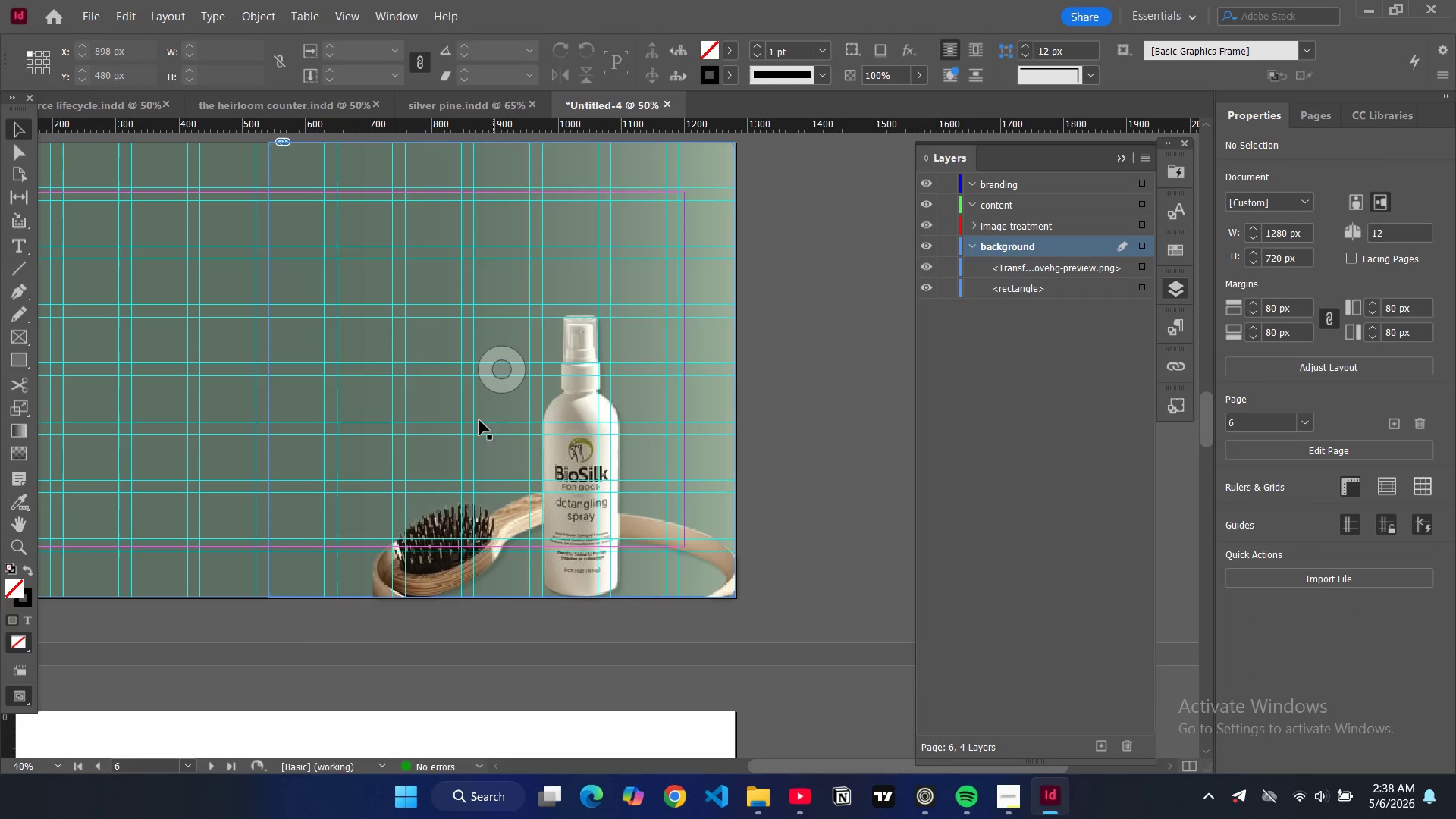 
left_click_drag(start_coordinate=[498, 378], to_coordinate=[454, 322])
 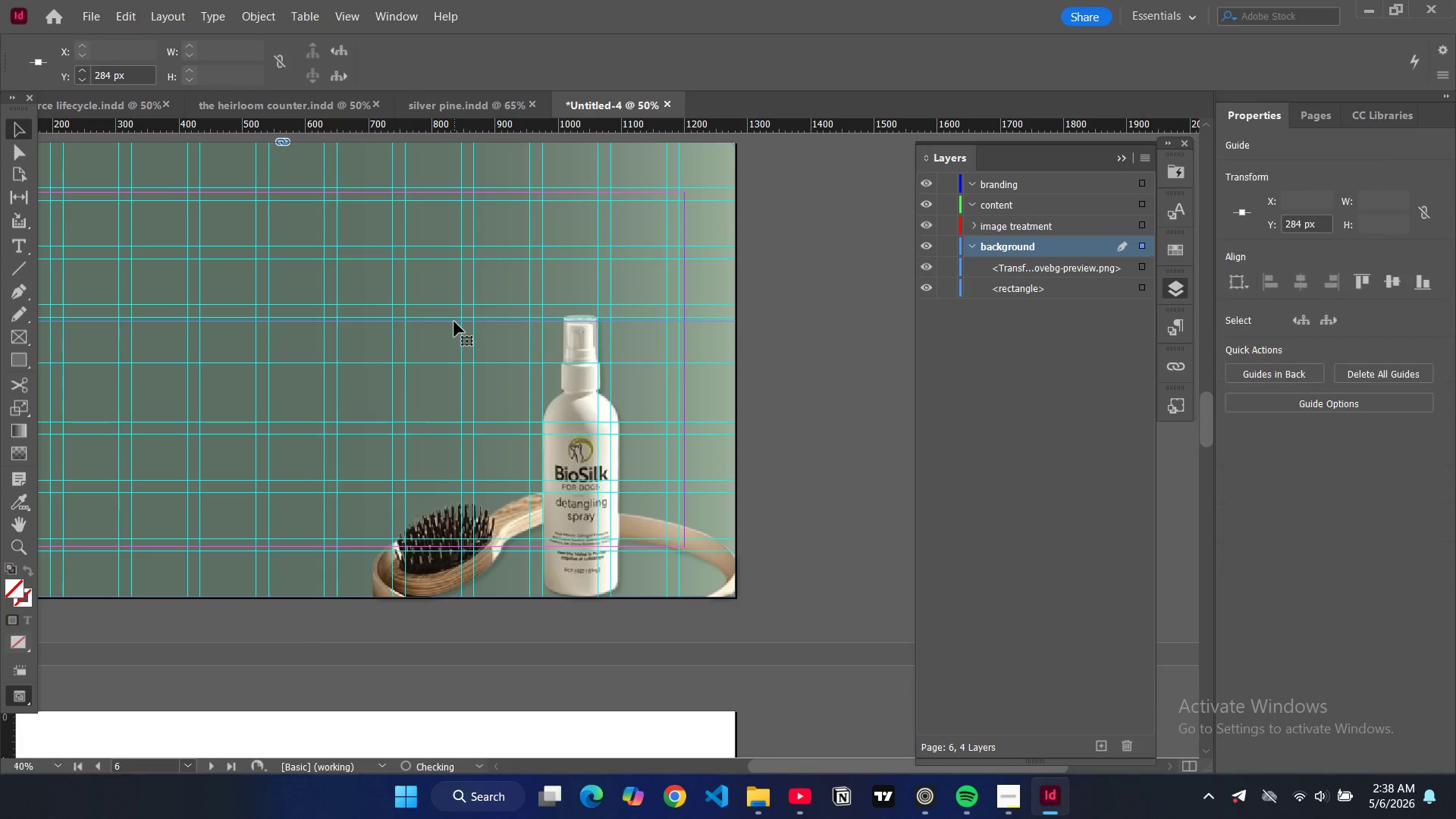 
key(Alt+Control+Shift+AltLeft)
 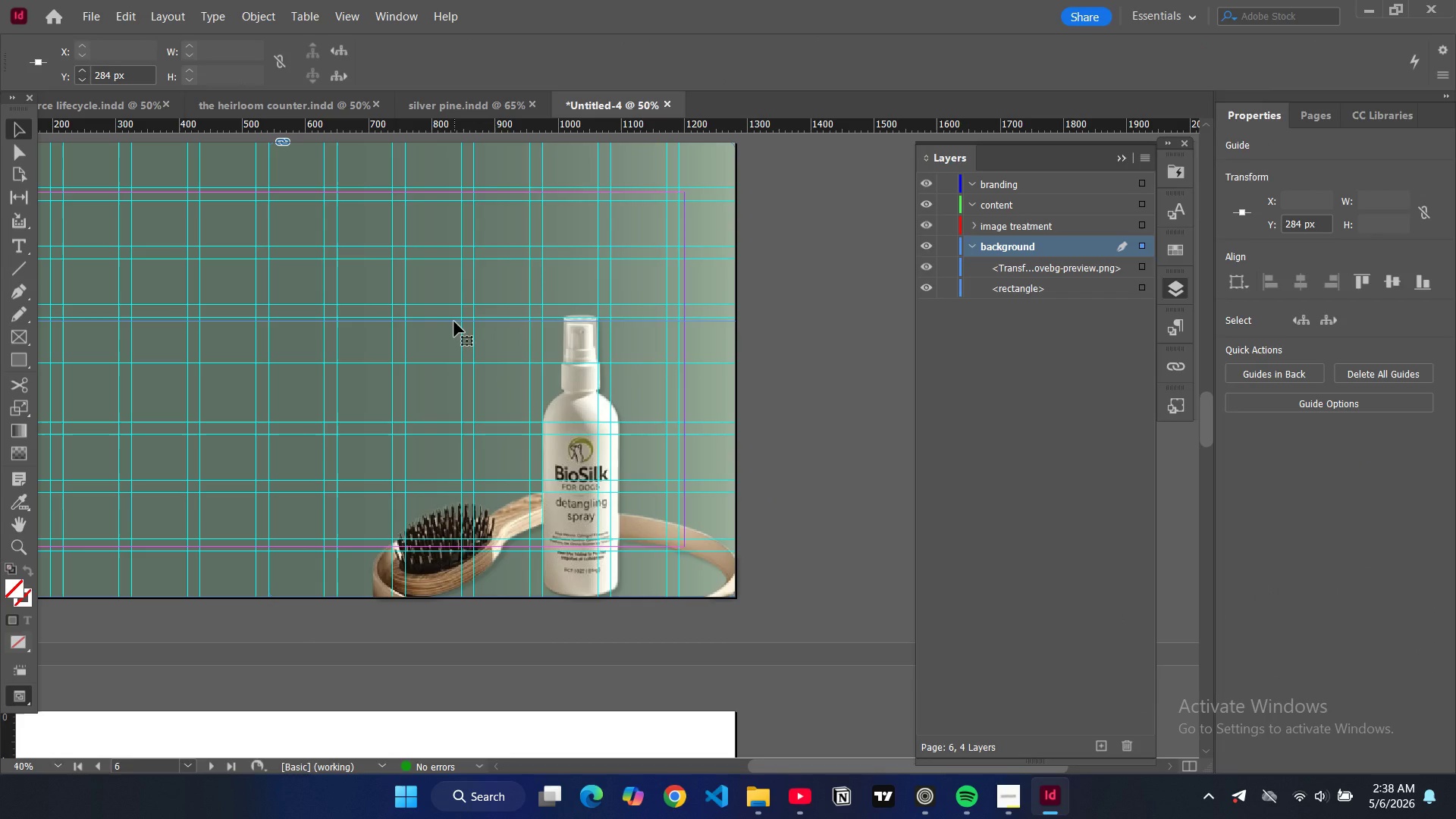 
key(Alt+Control+Shift+C)
 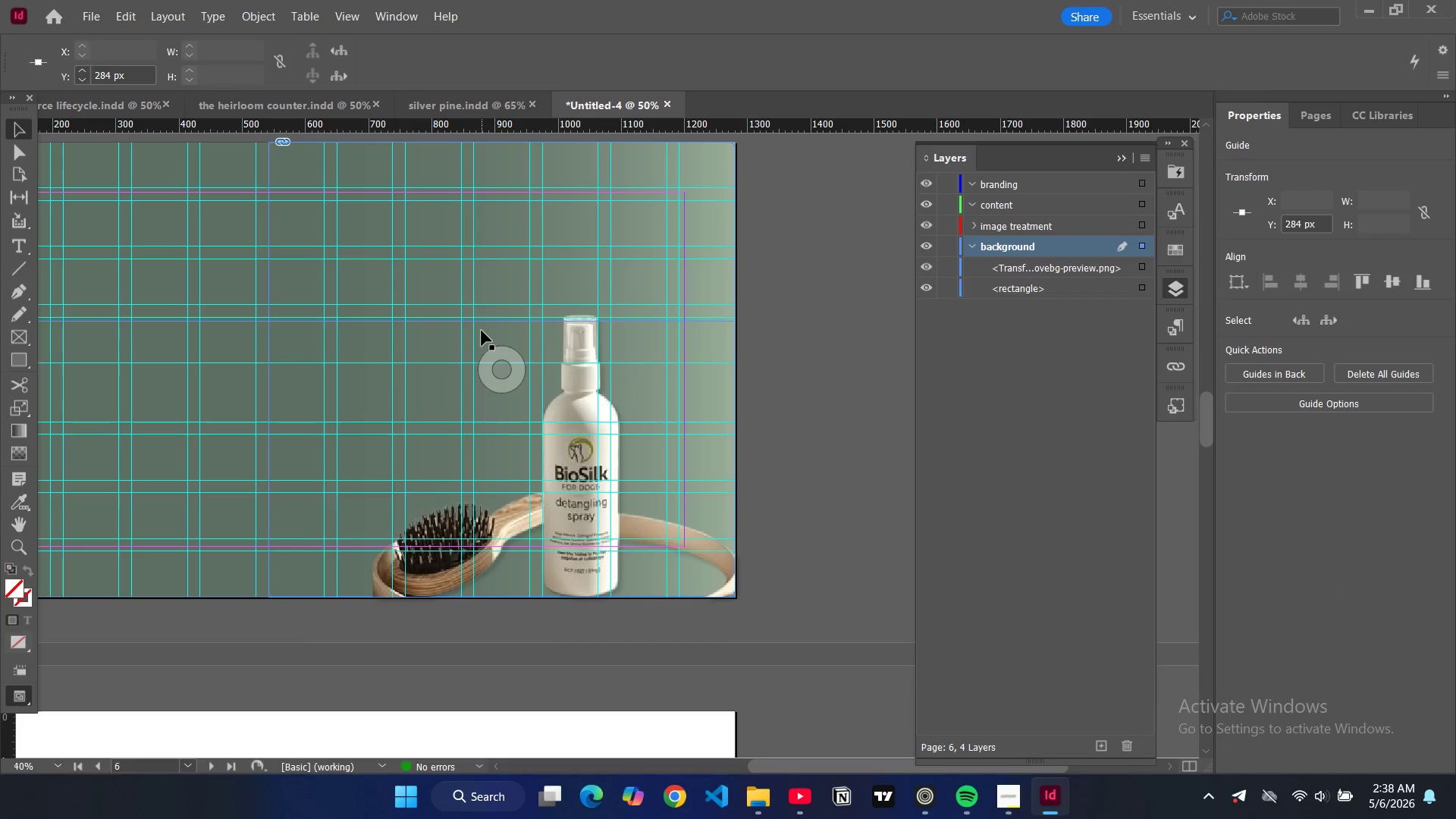 
left_click([482, 331])
 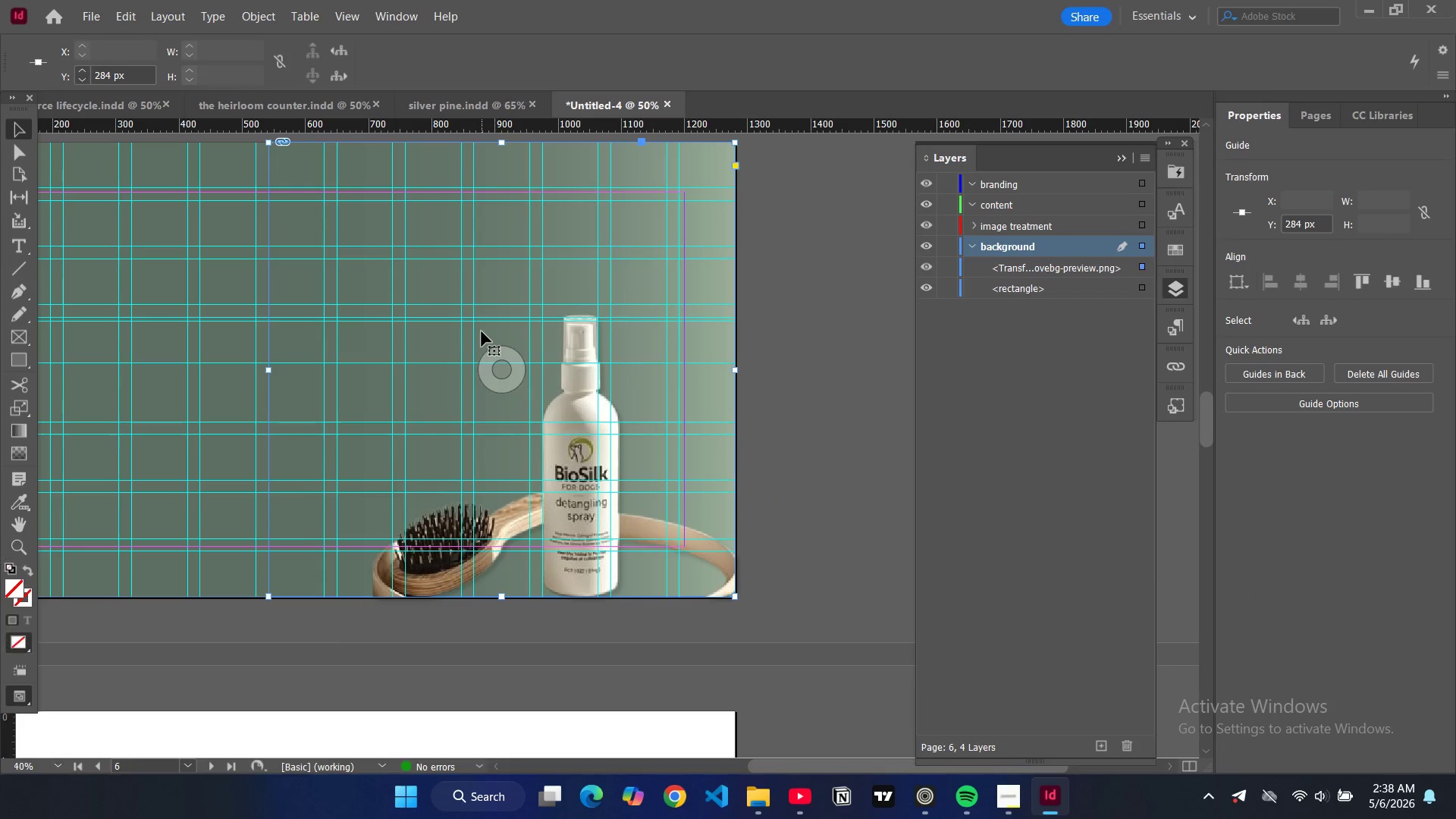 
key(Alt+Control+Shift+C)
 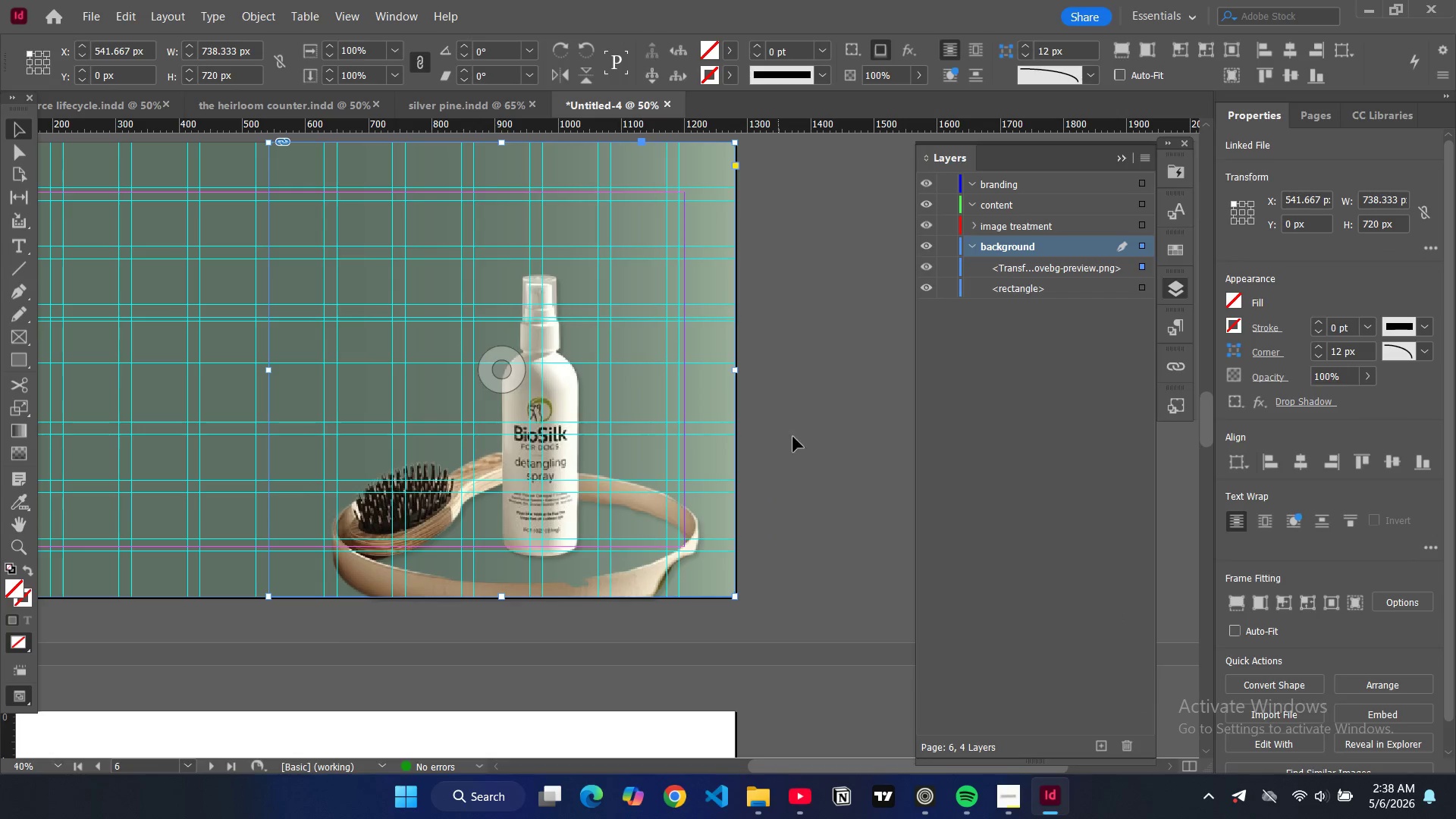 
left_click([827, 440])
 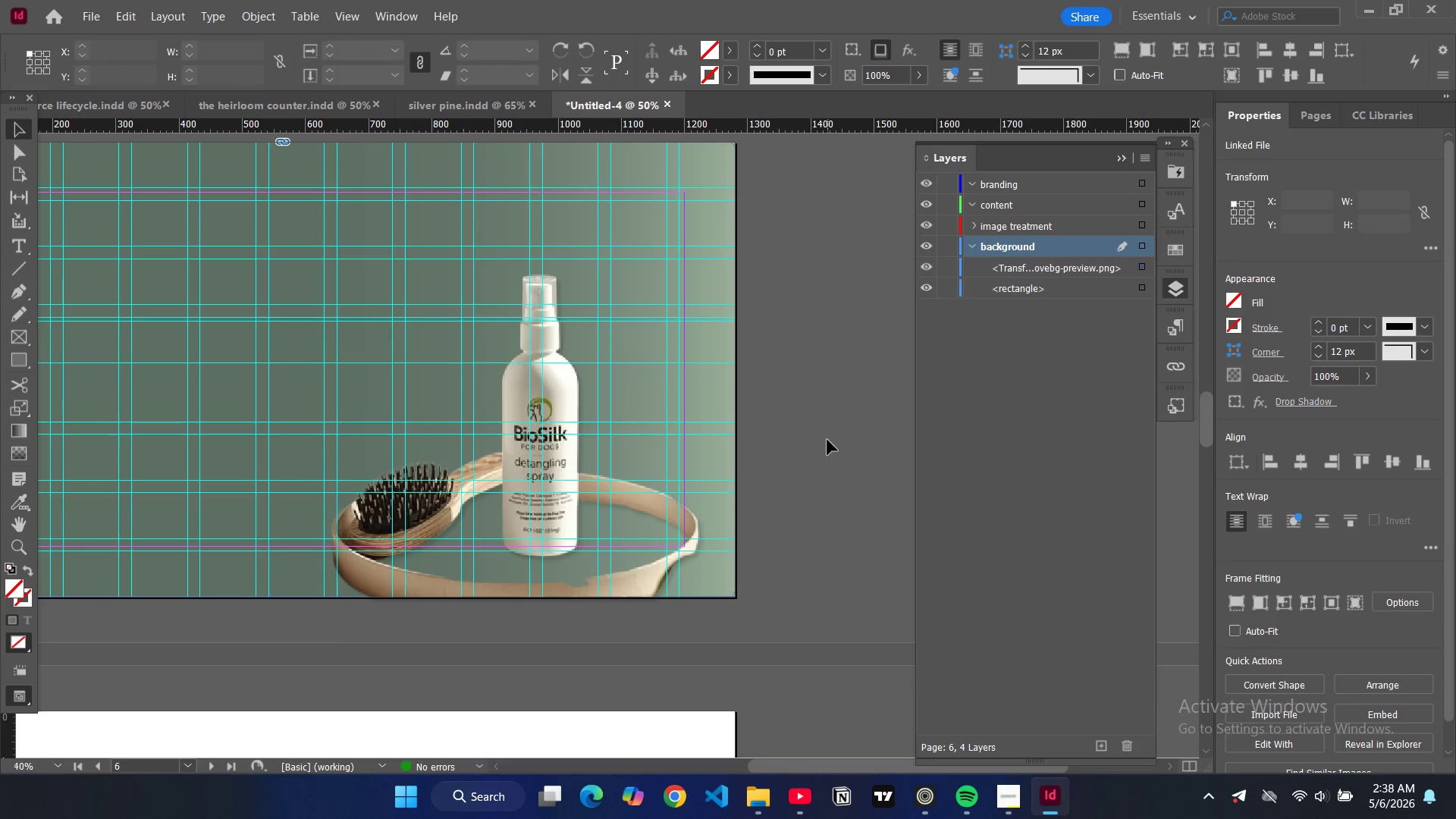 
key(W)
 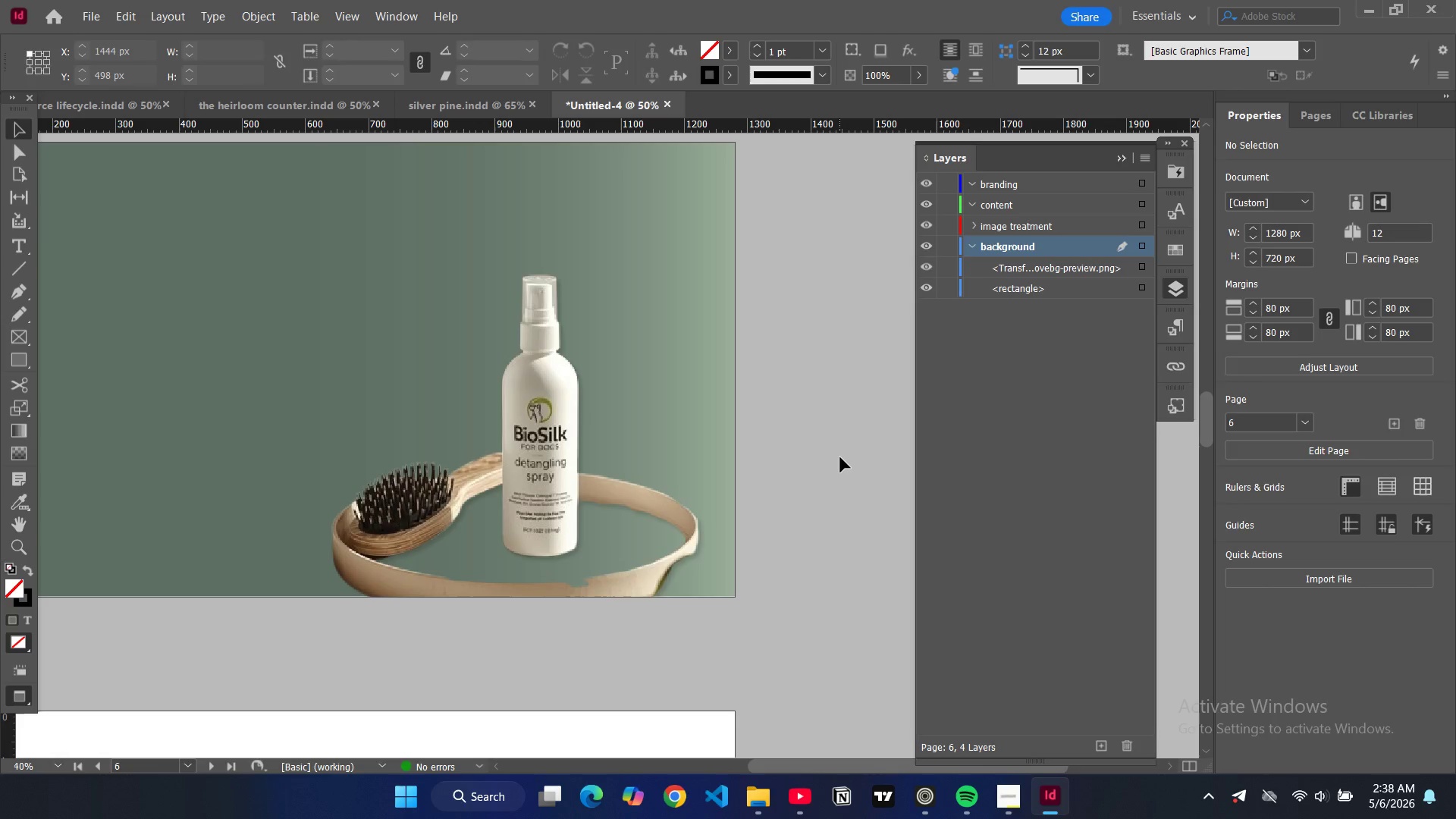 
scroll: coordinate [837, 460], scroll_direction: none, amount: 0.0
 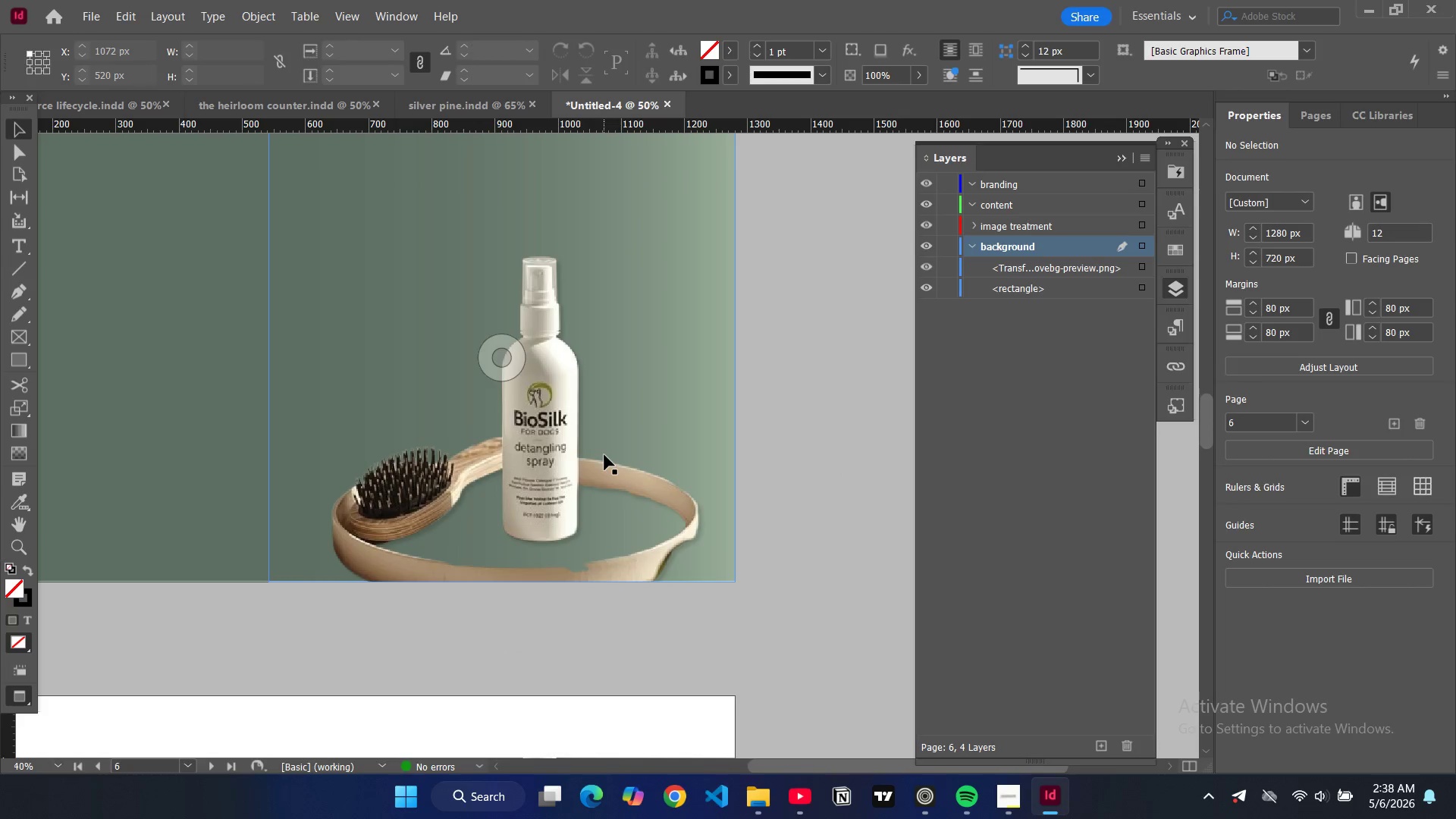 
left_click([604, 455])
 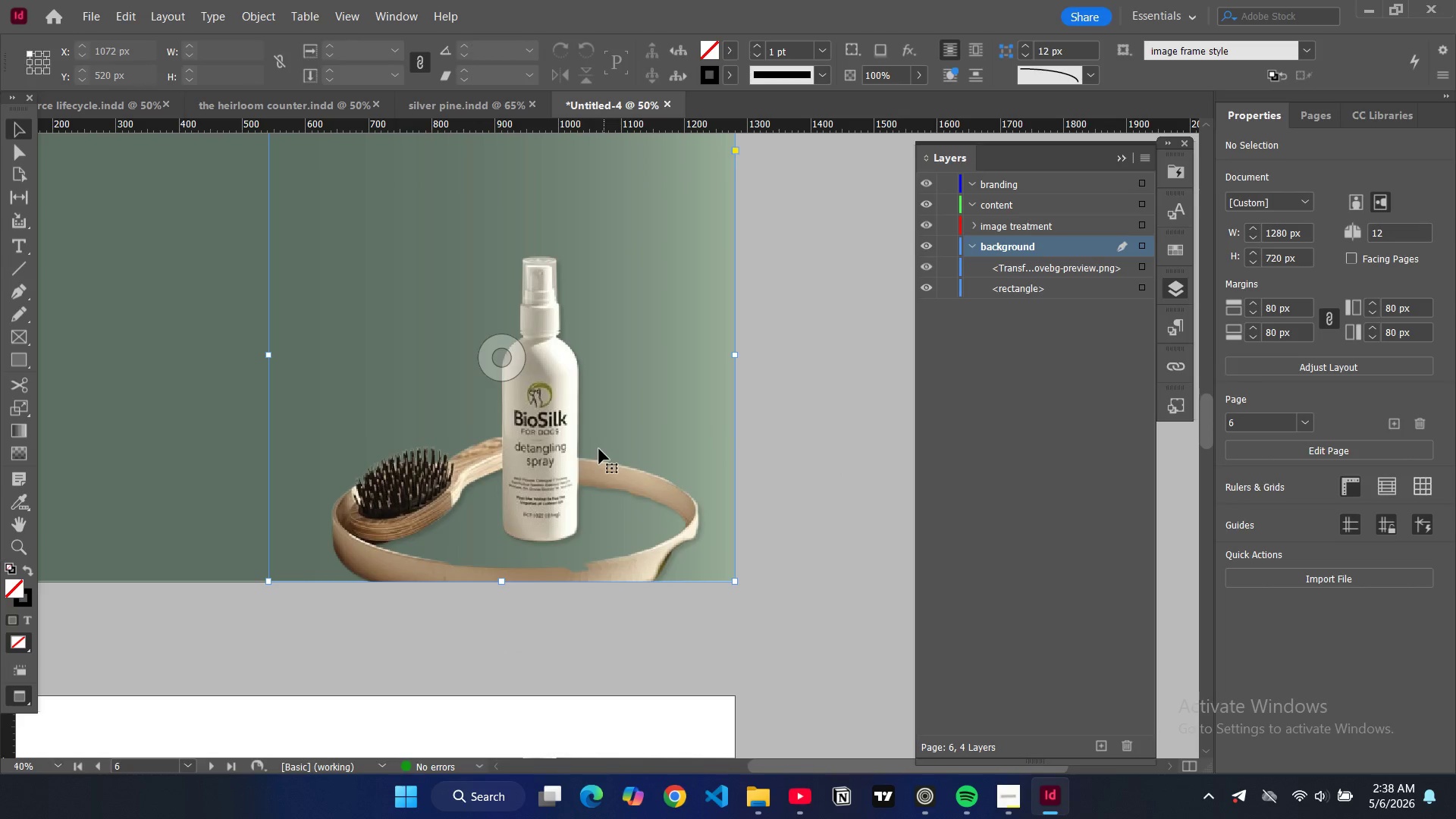 
key(W)
 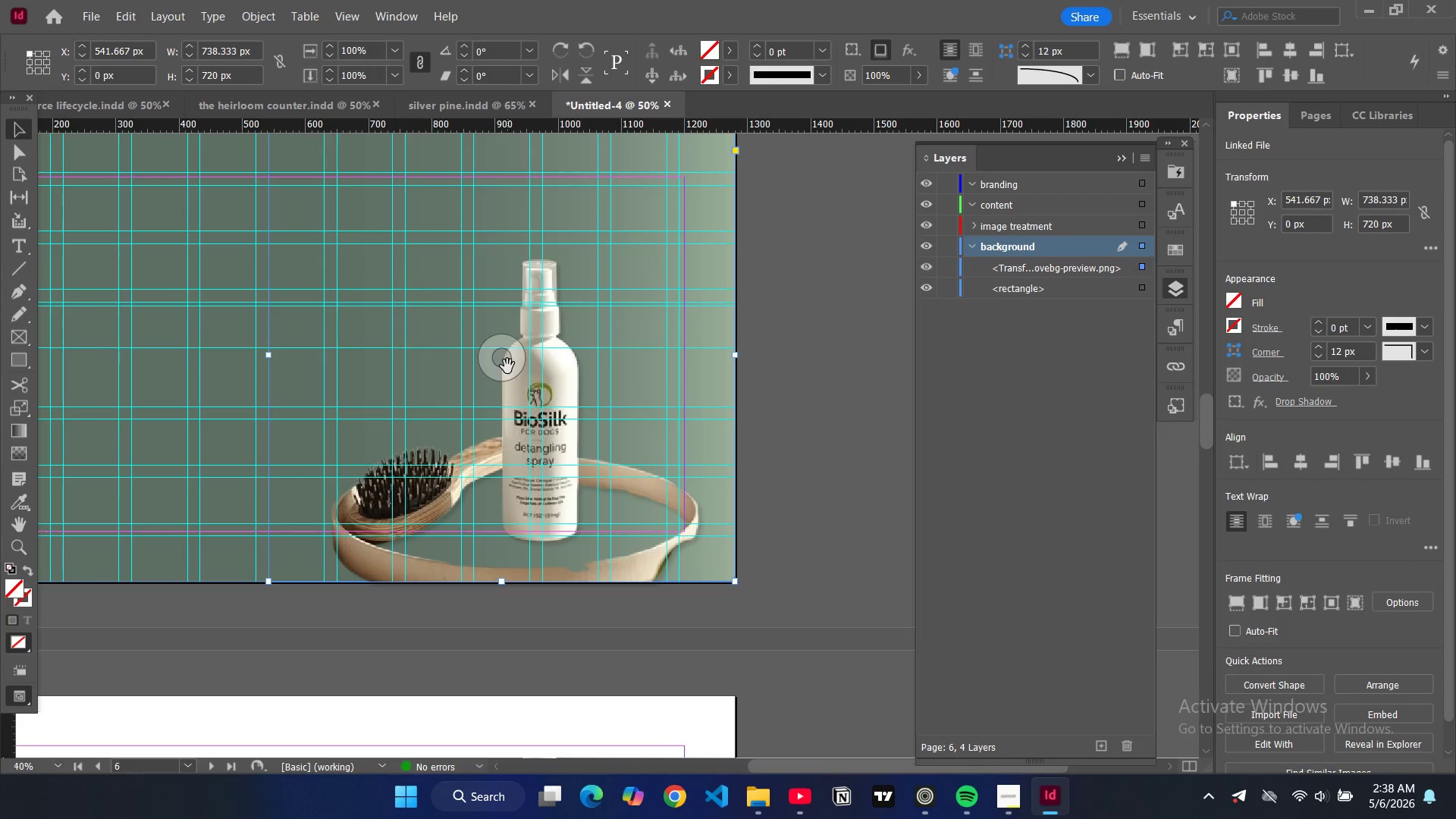 
left_click_drag(start_coordinate=[507, 366], to_coordinate=[512, 318])
 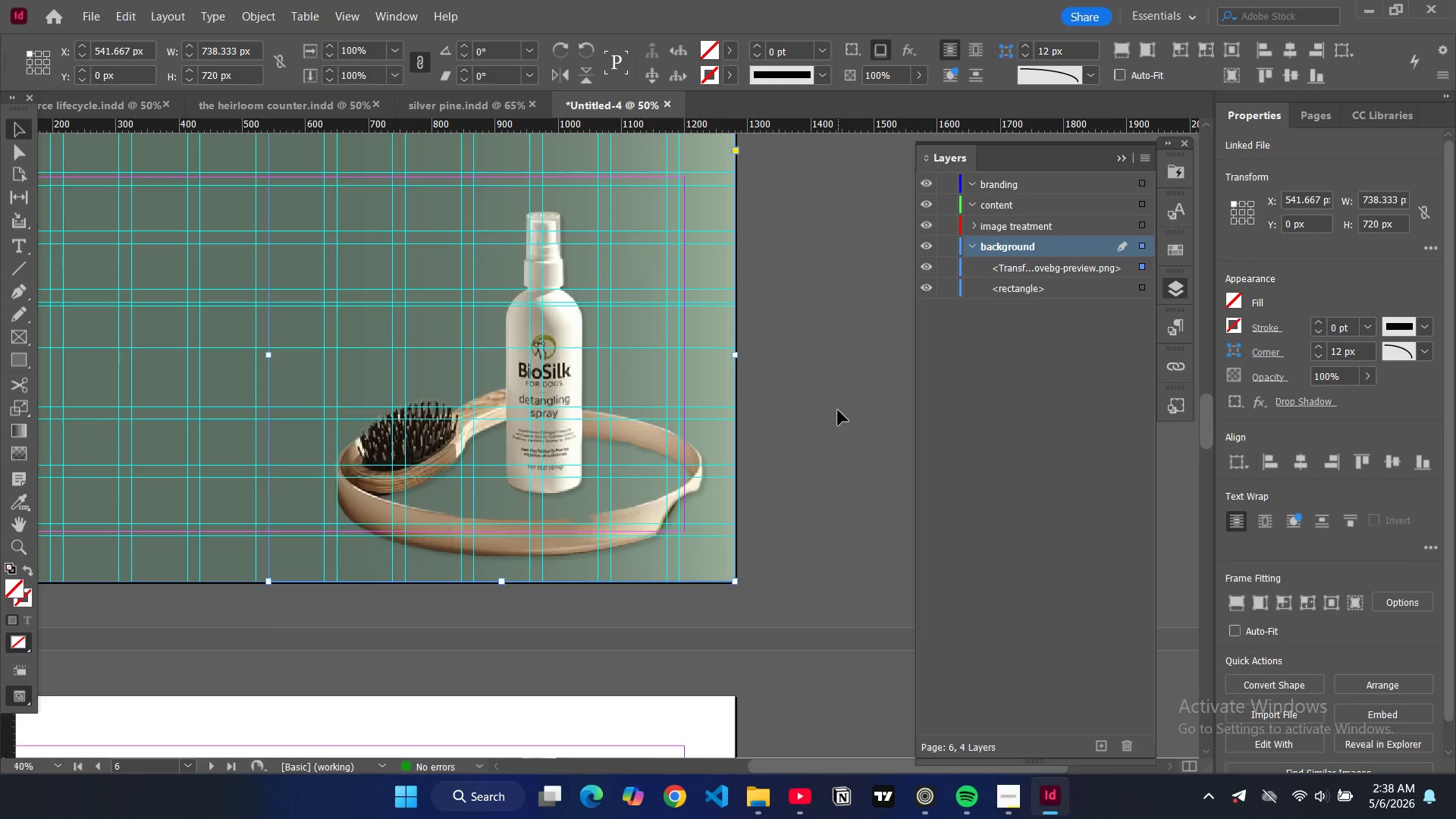 
left_click([838, 410])
 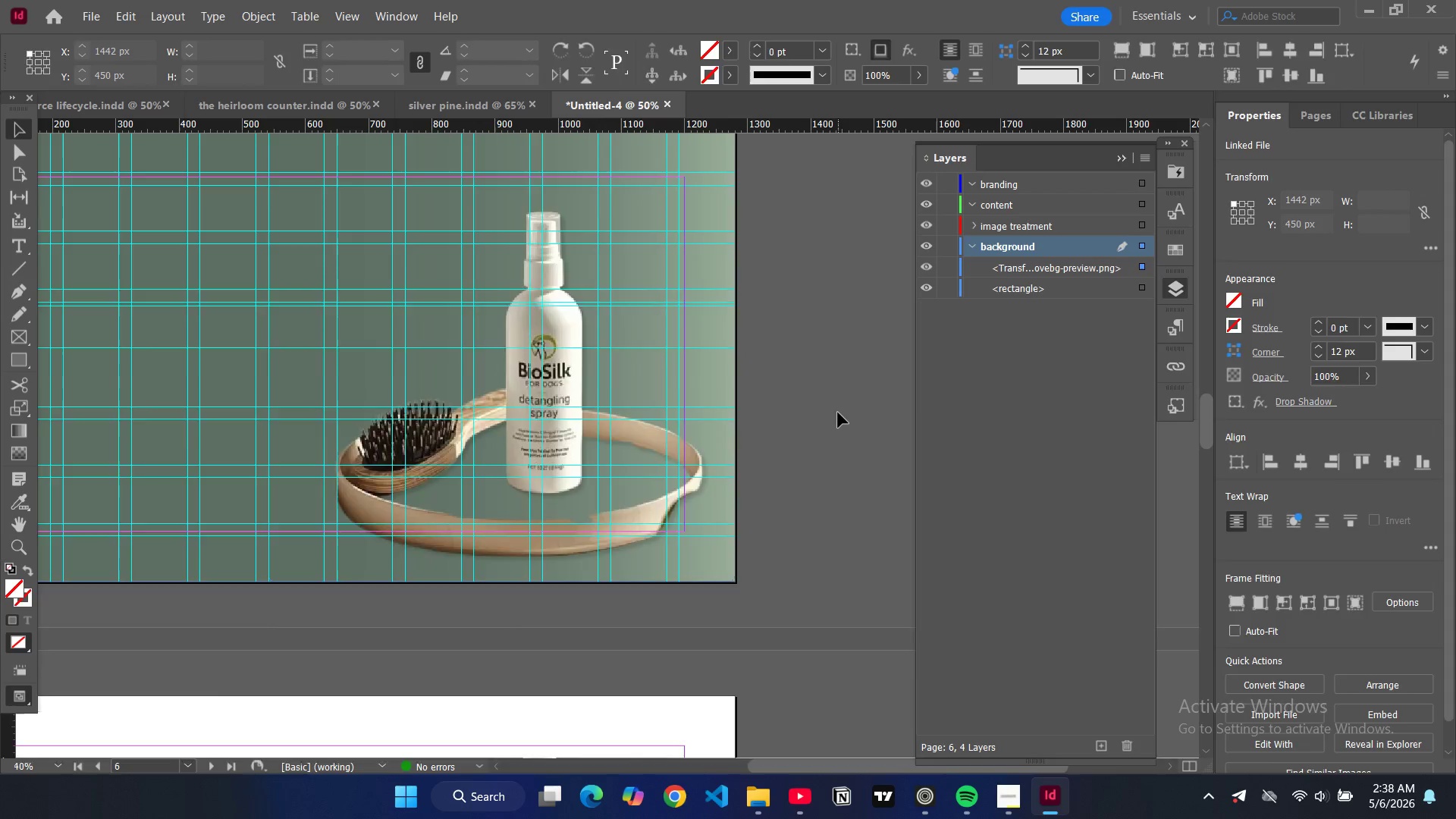 
scroll: coordinate [838, 413], scroll_direction: up, amount: 3.0
 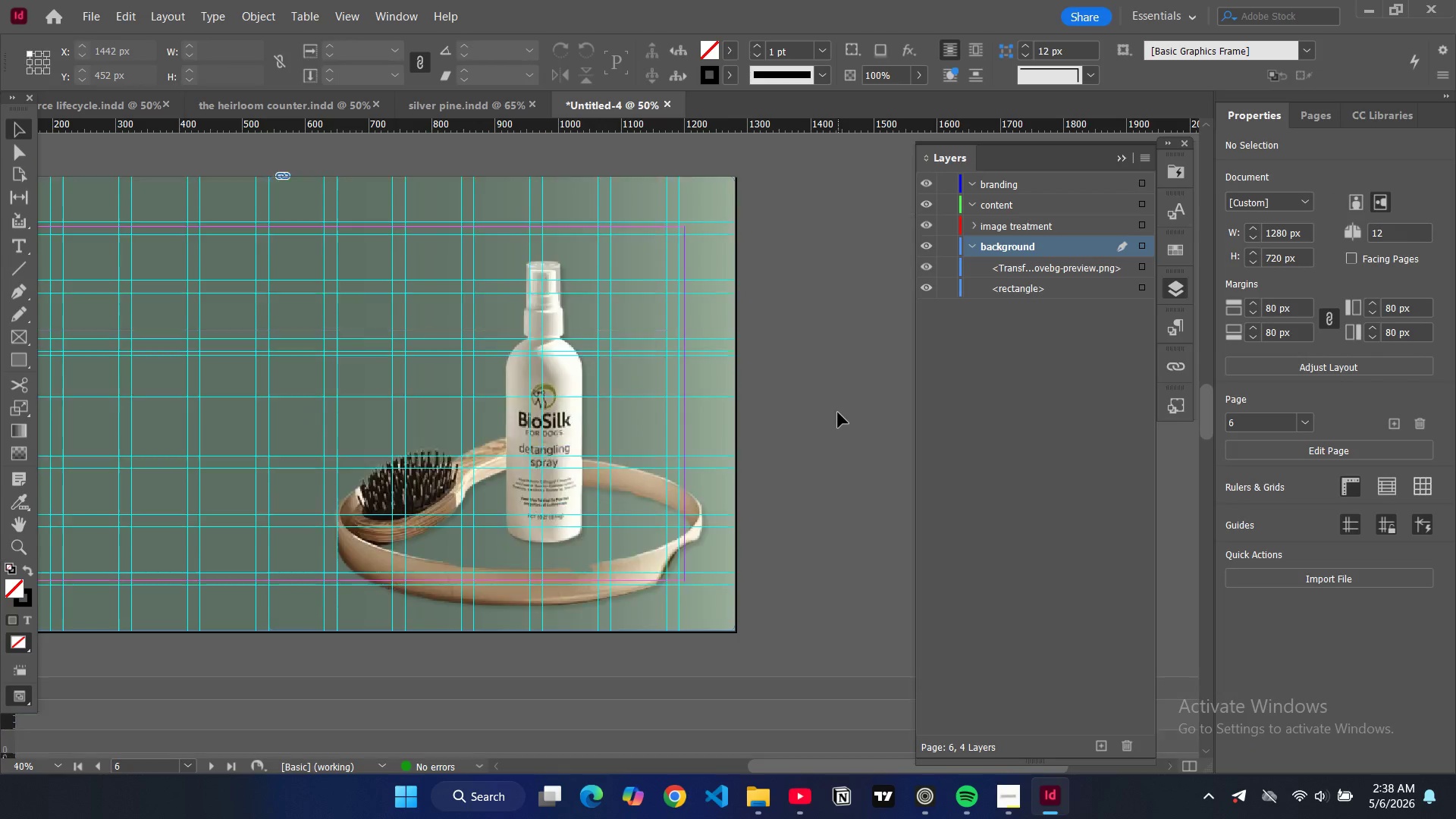 
key(W)
 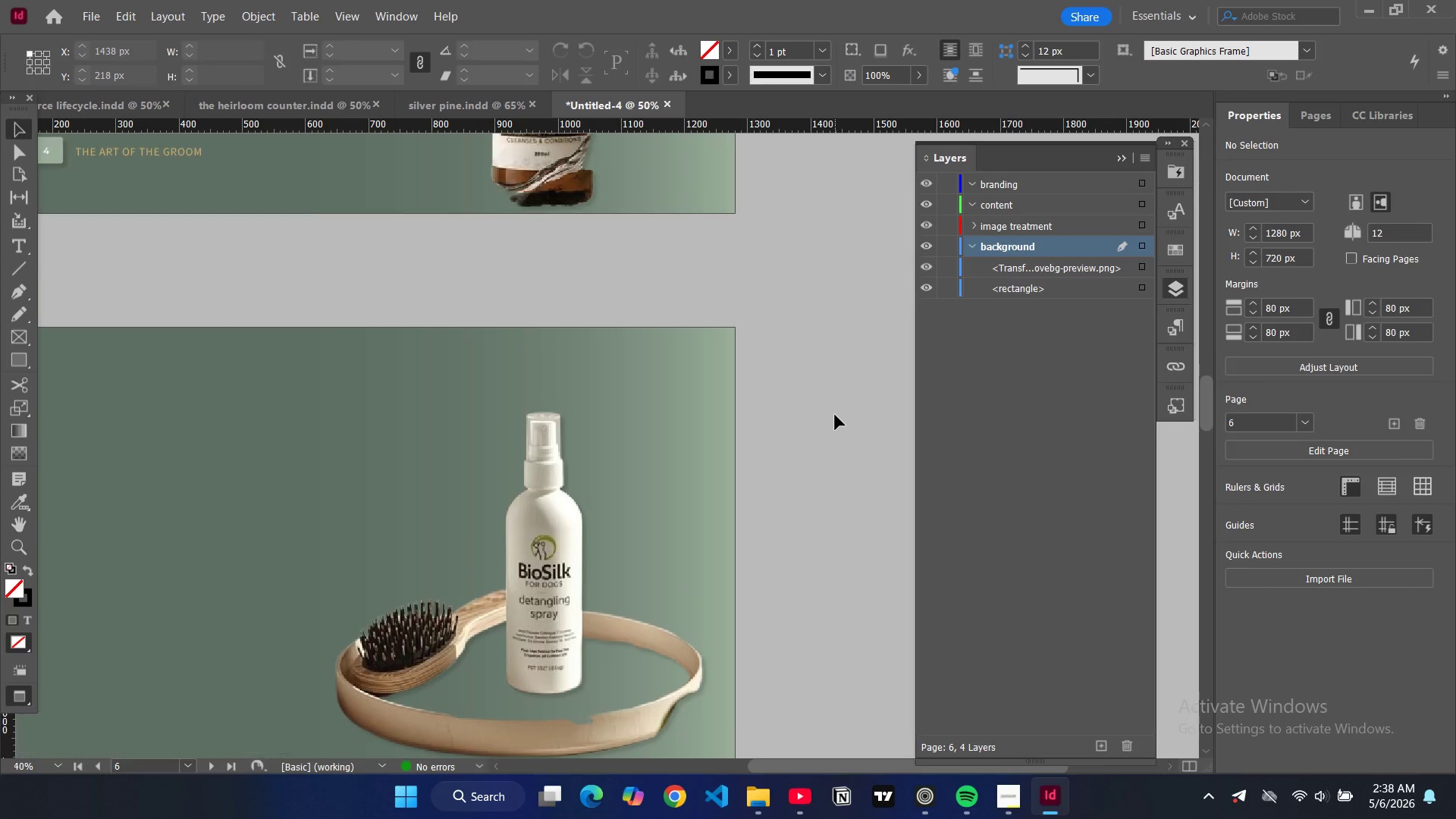 
scroll: coordinate [838, 413], scroll_direction: none, amount: 0.0
 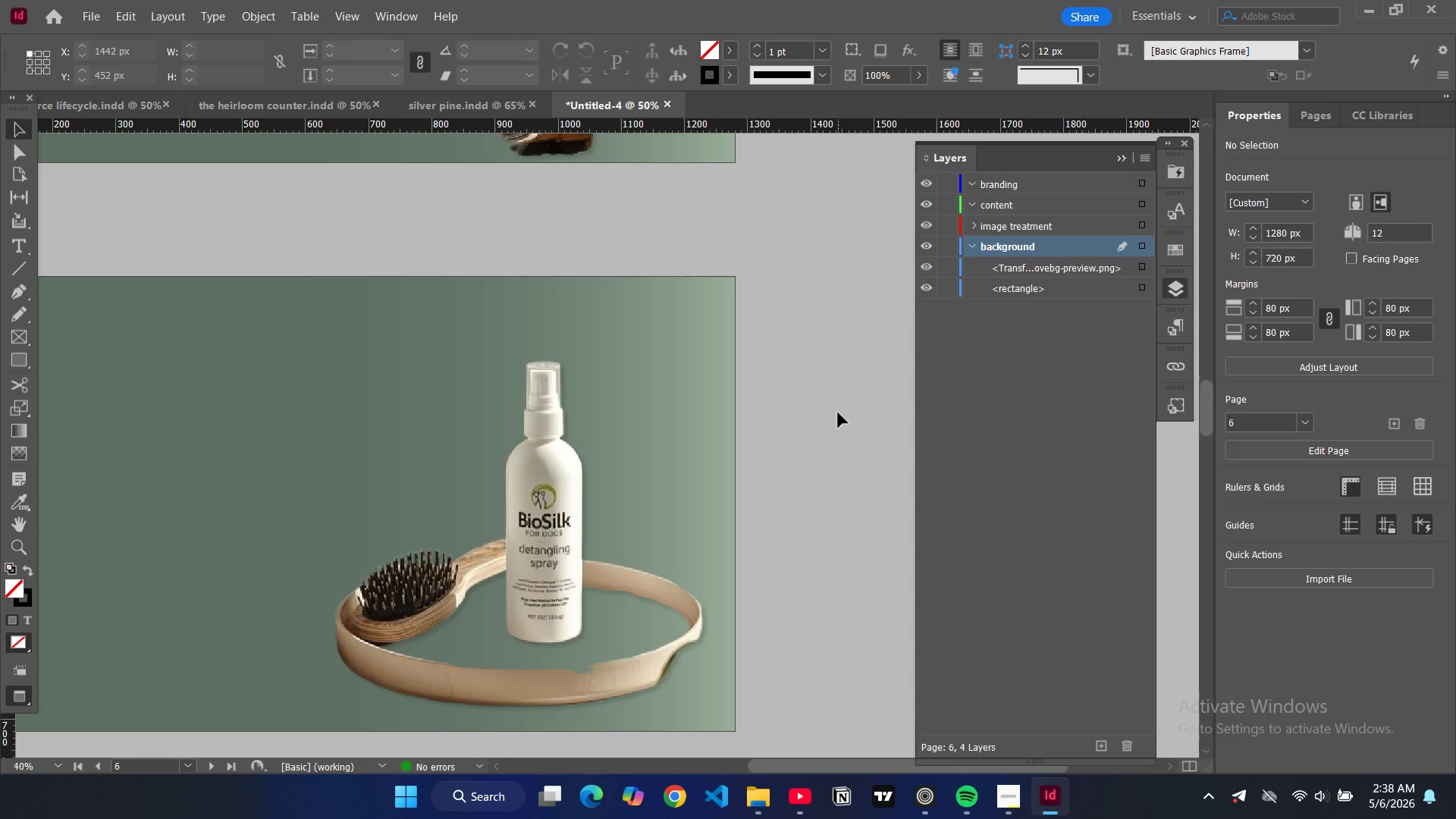 
key(W)
 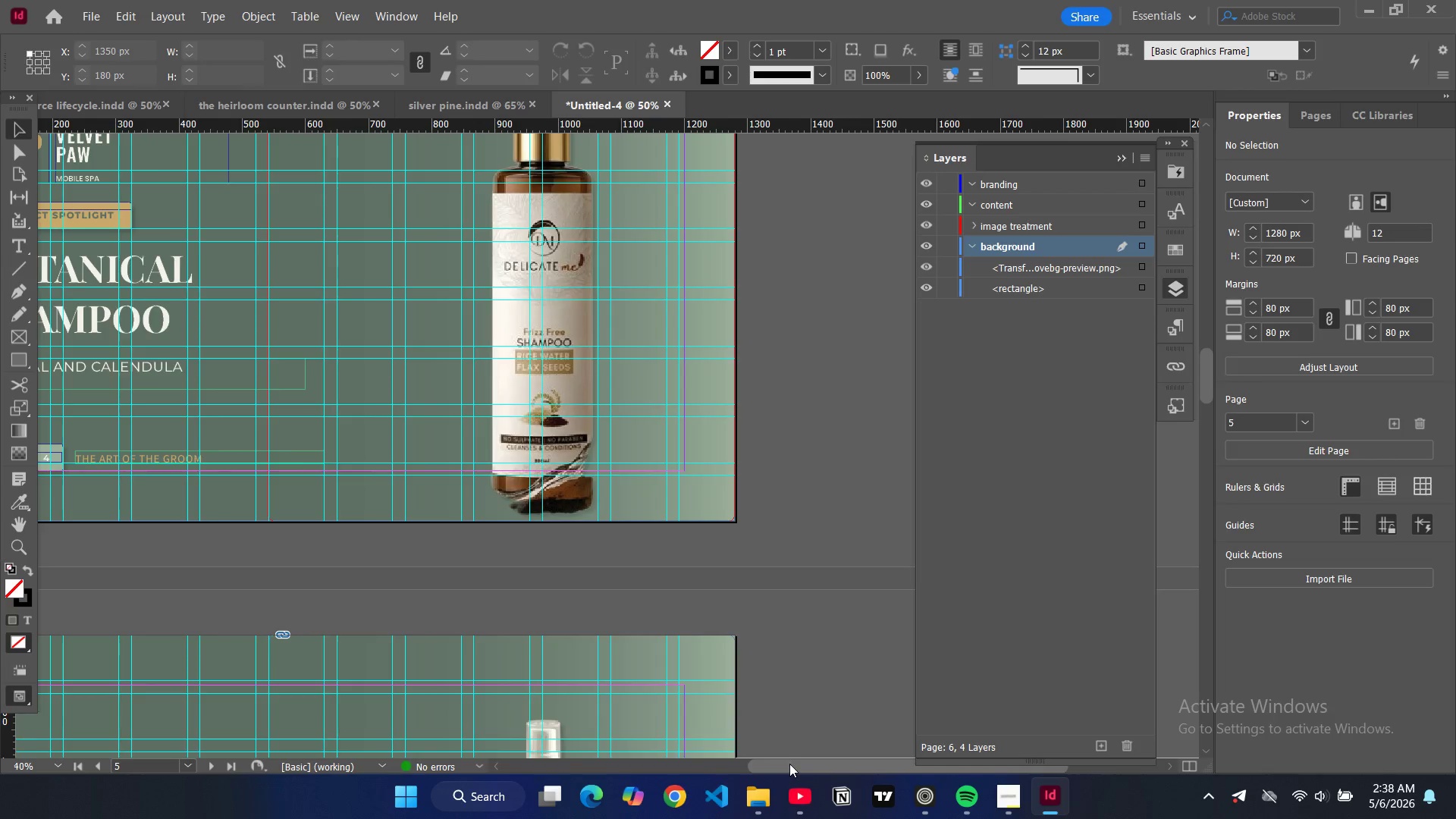 
scroll: coordinate [833, 422], scroll_direction: up, amount: 7.0
 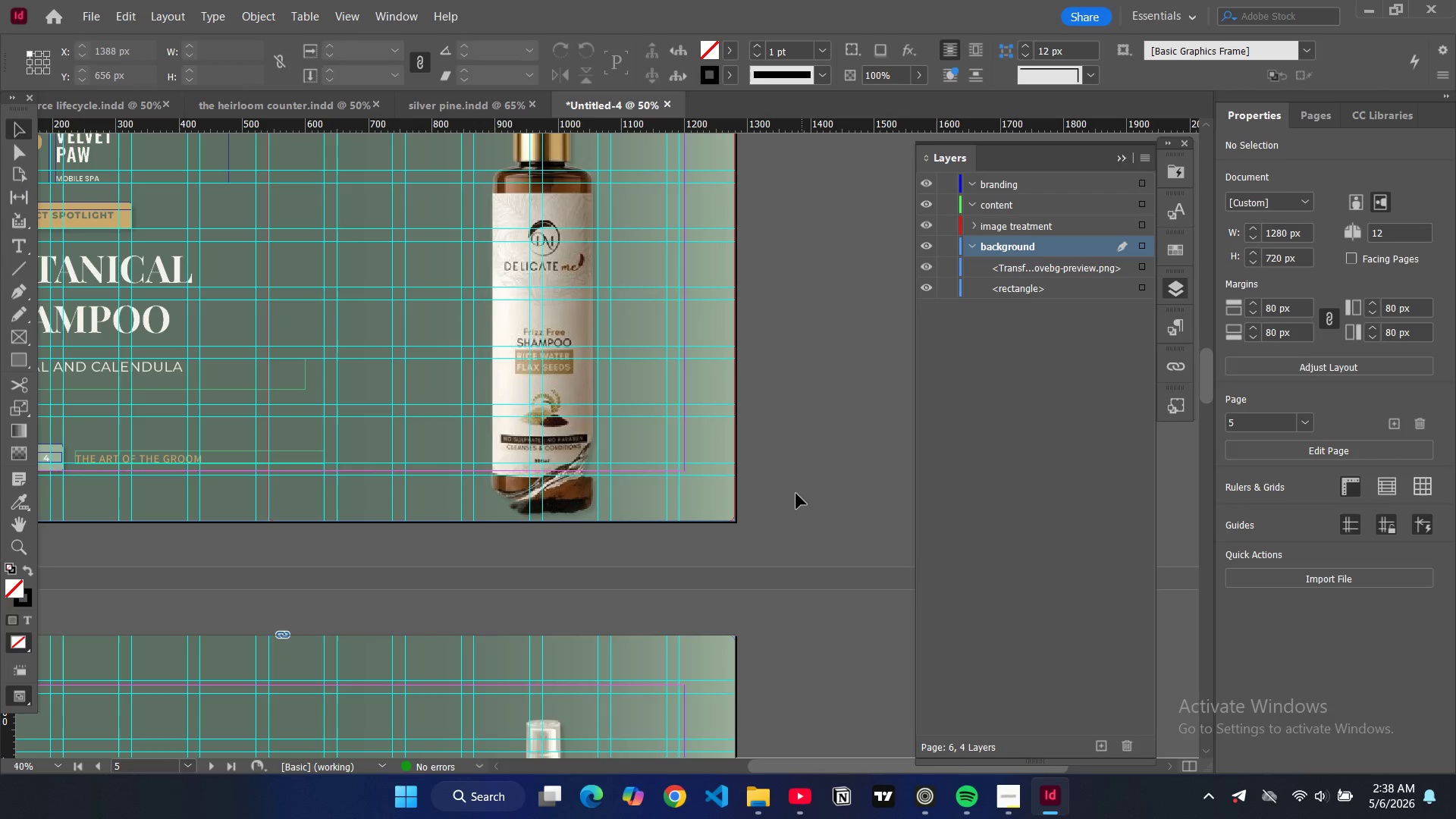 
left_click_drag(start_coordinate=[789, 764], to_coordinate=[689, 758])
 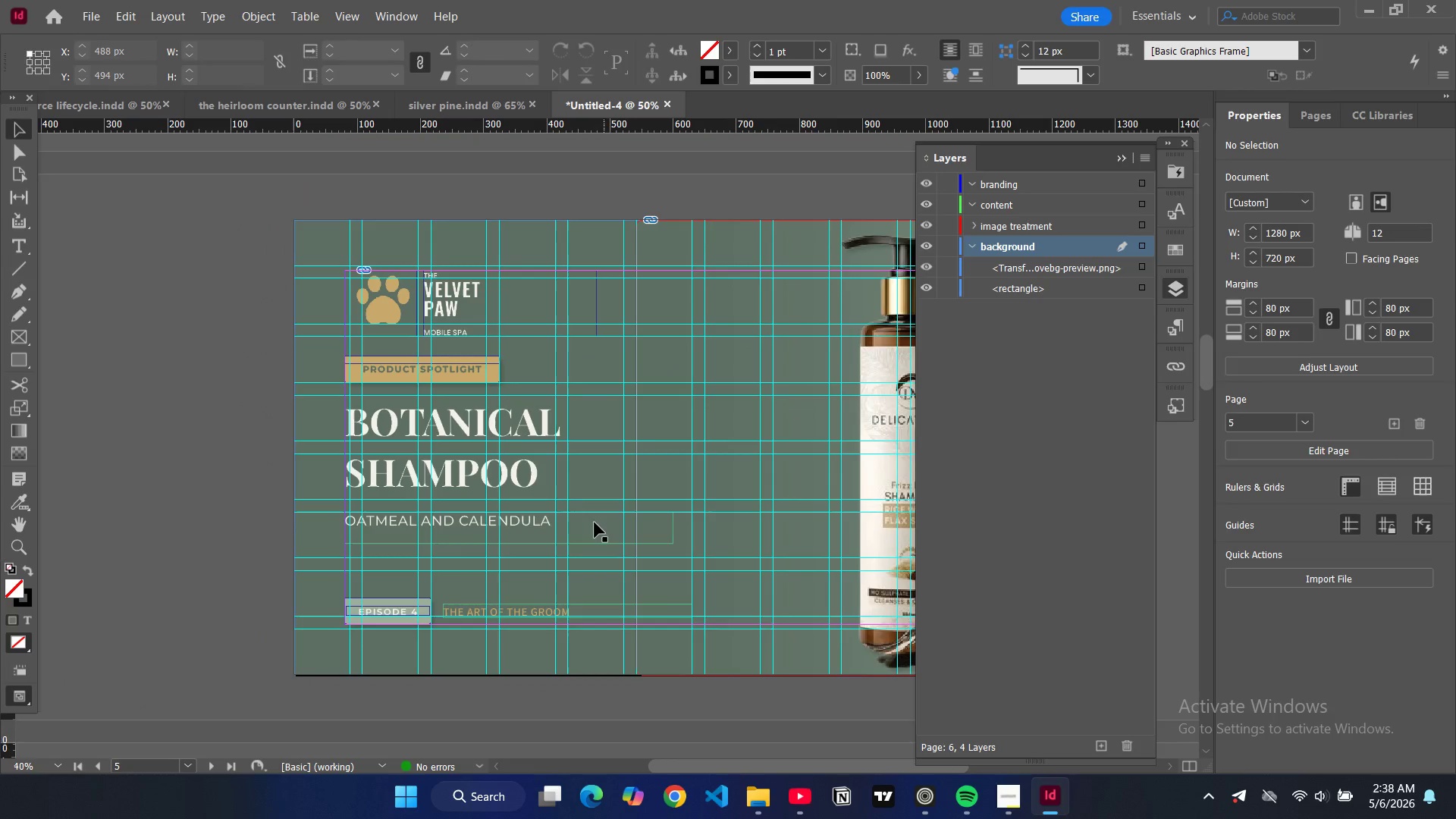 
scroll: coordinate [604, 538], scroll_direction: up, amount: 3.0
 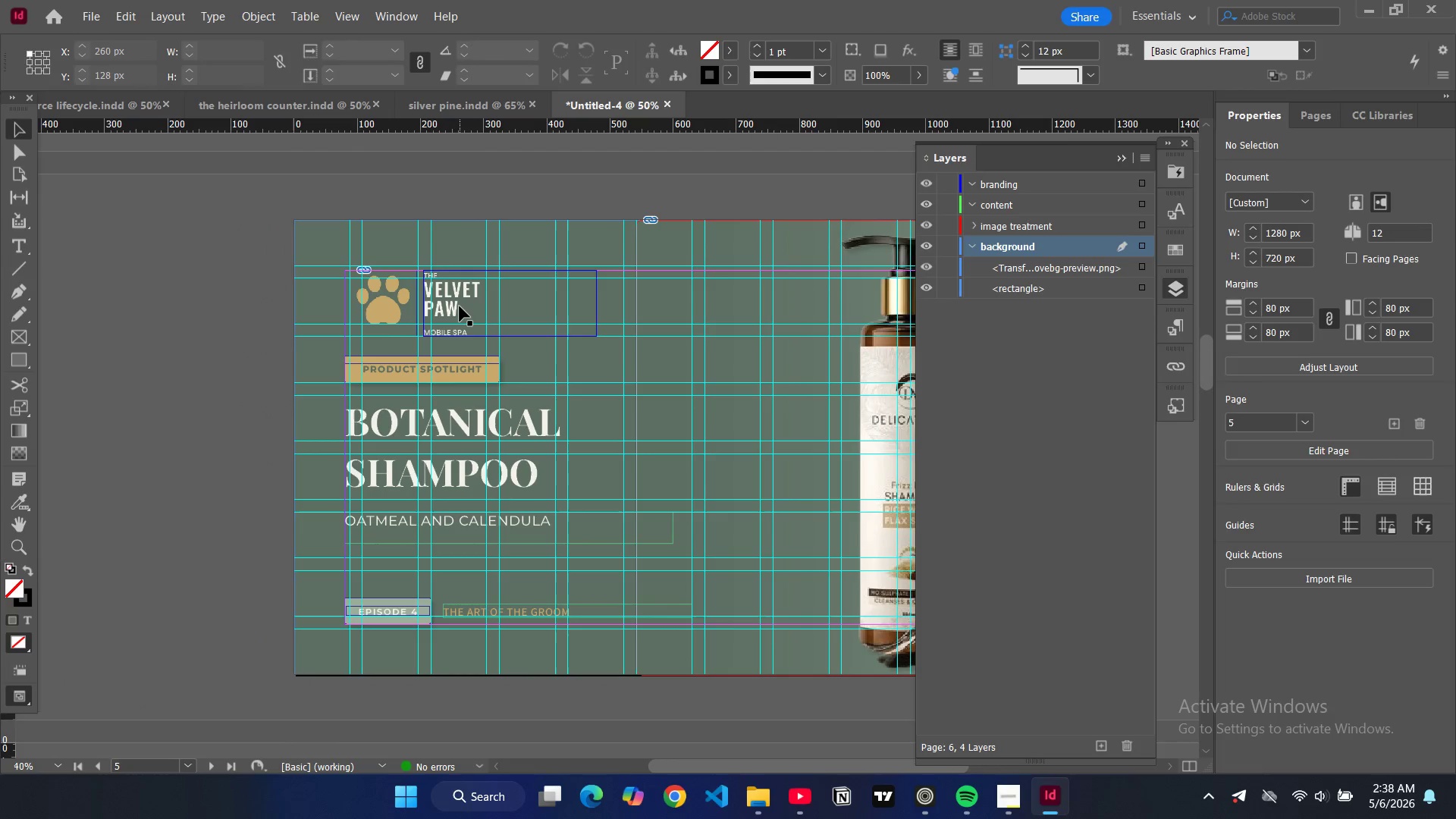 
left_click([460, 306])
 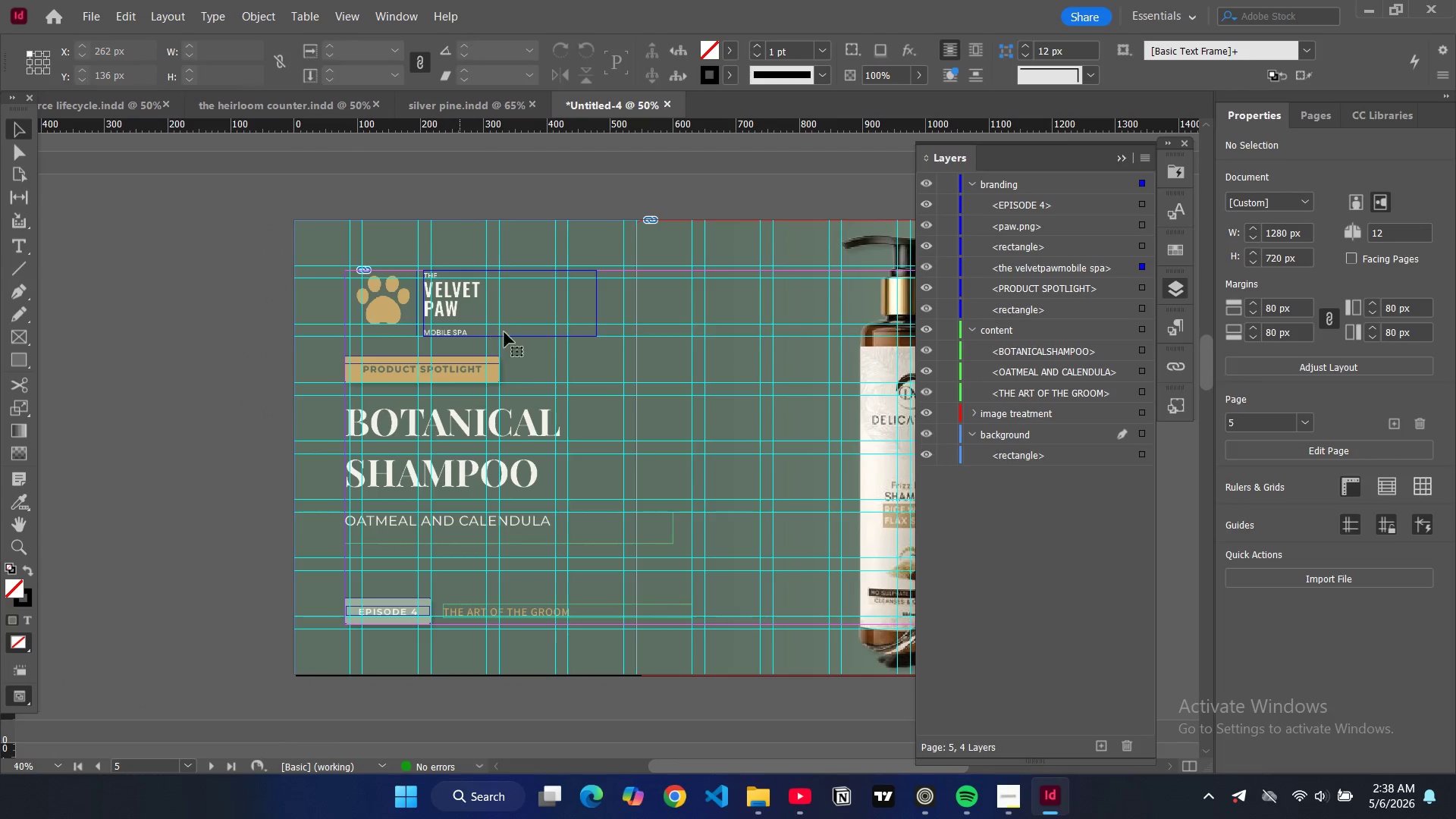 
key(Control+C)
 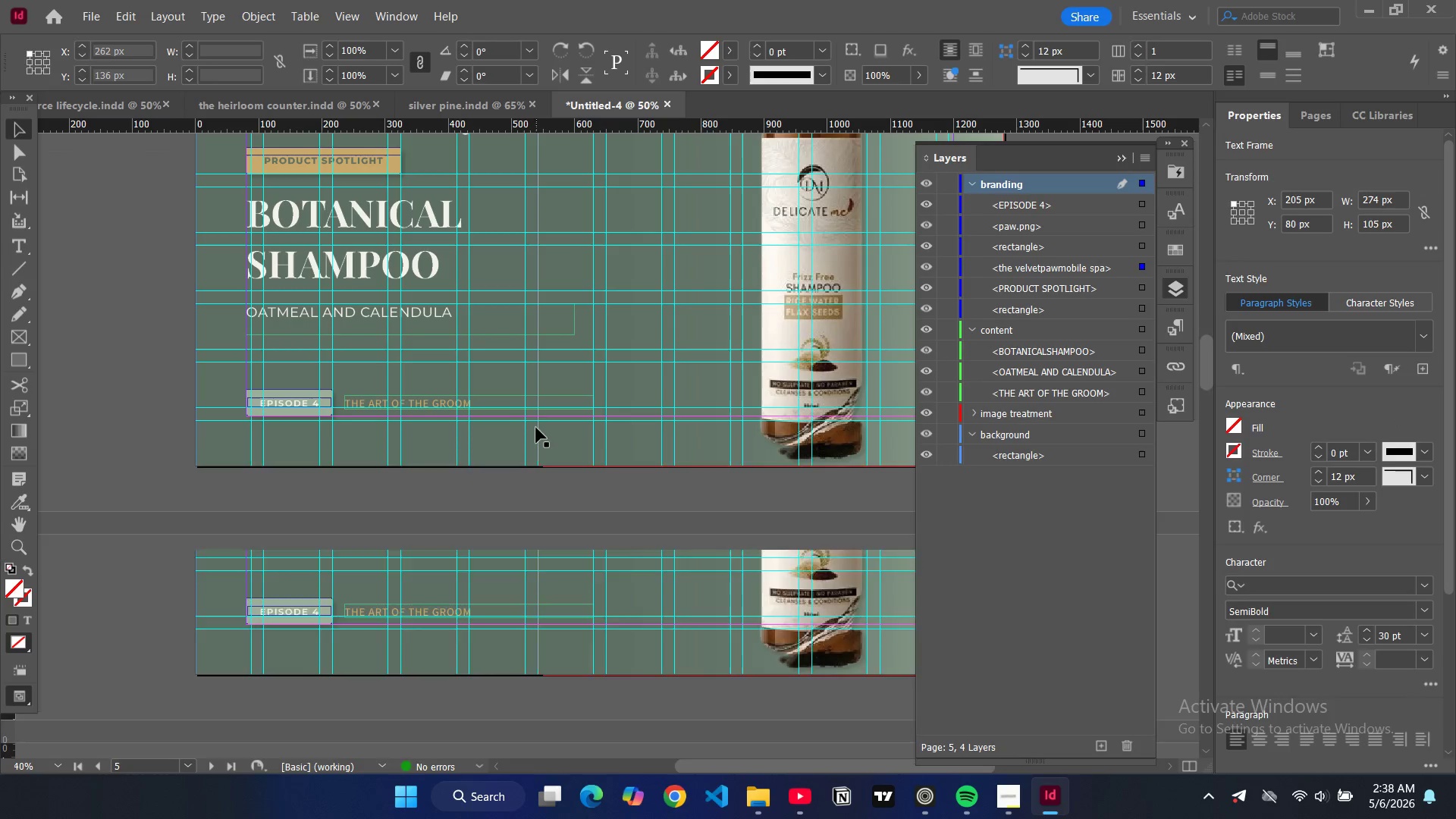 
scroll: coordinate [546, 463], scroll_direction: down, amount: 9.0
 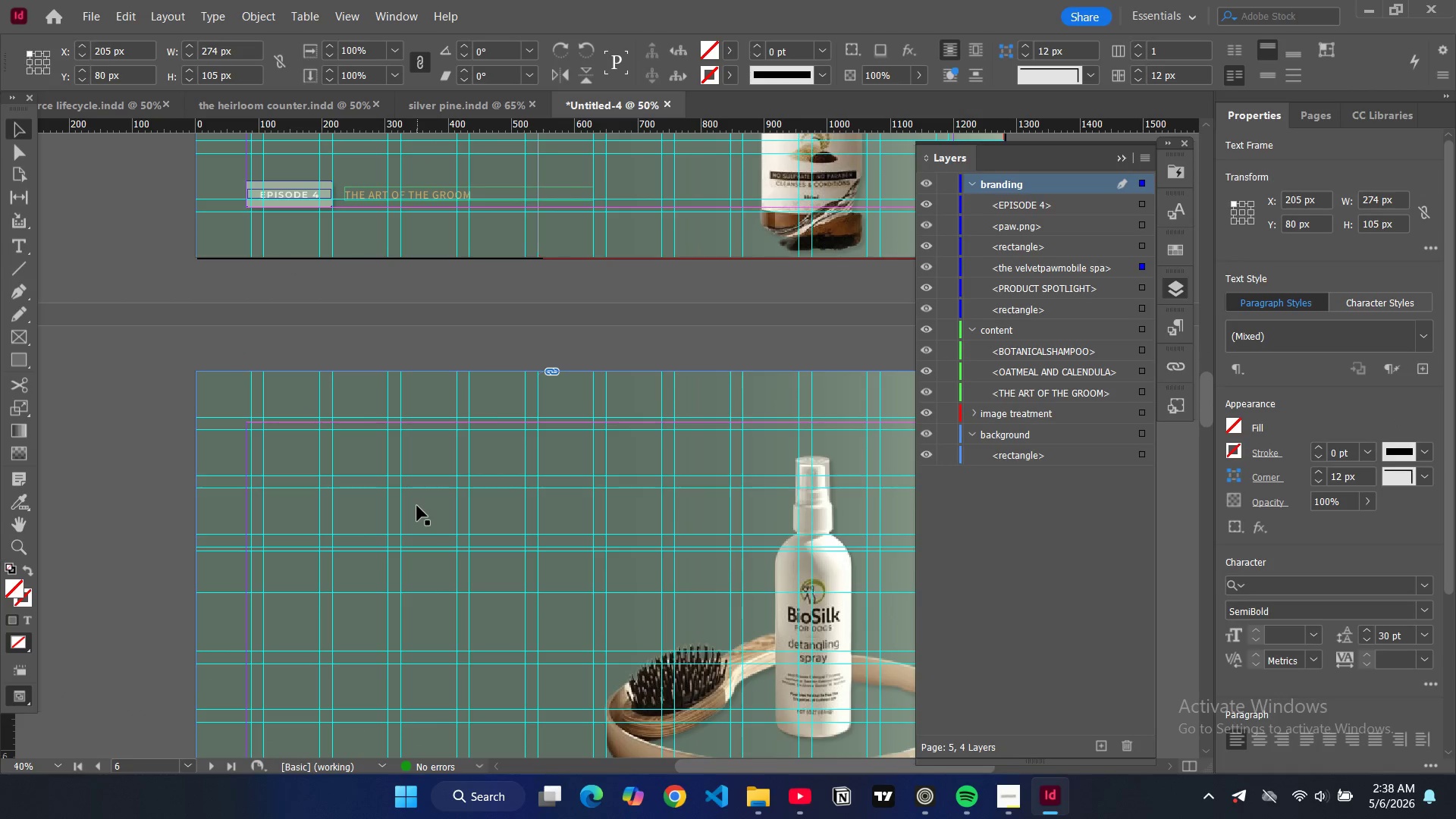 
left_click([417, 506])
 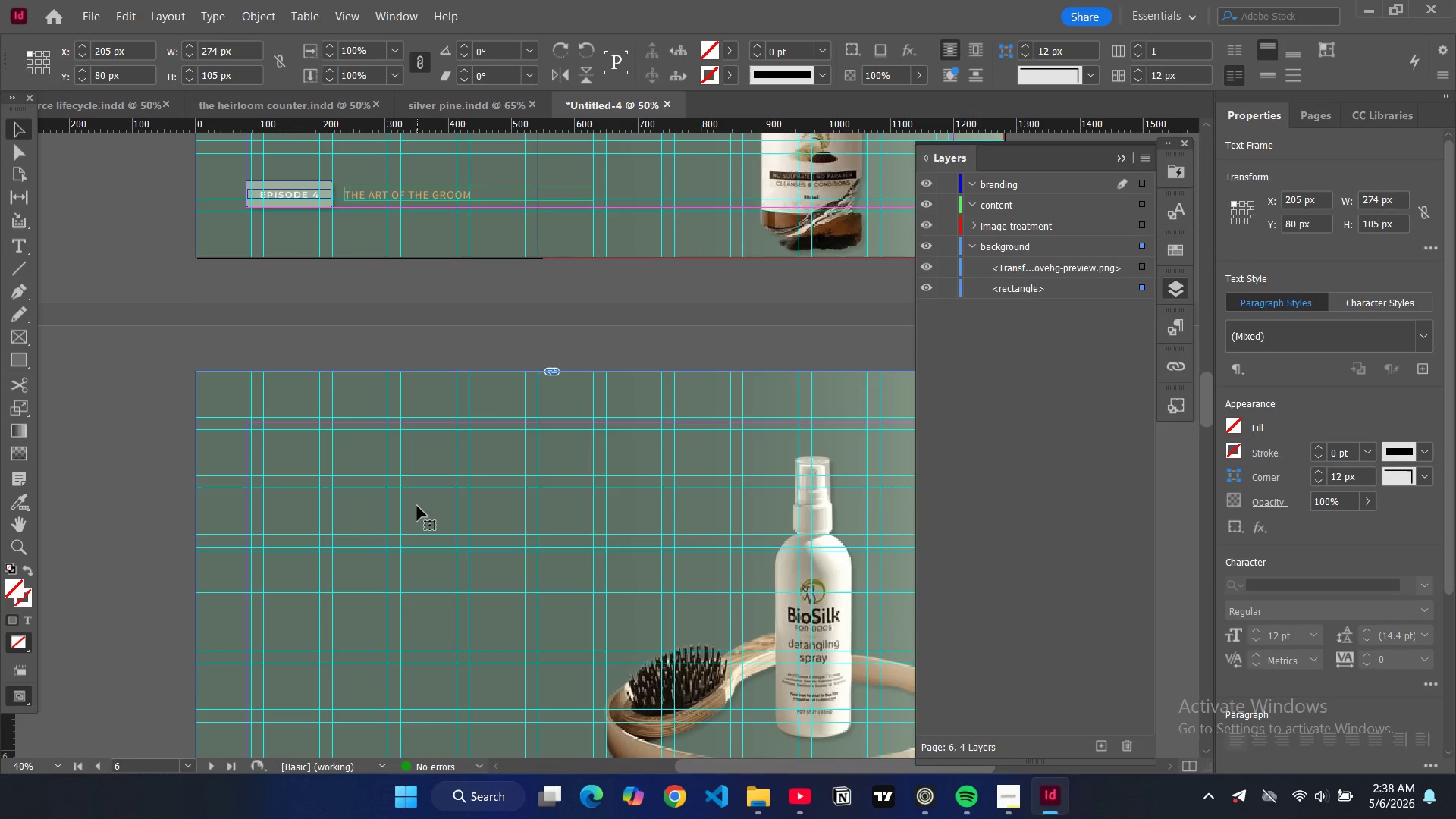 
key(Control+V)
 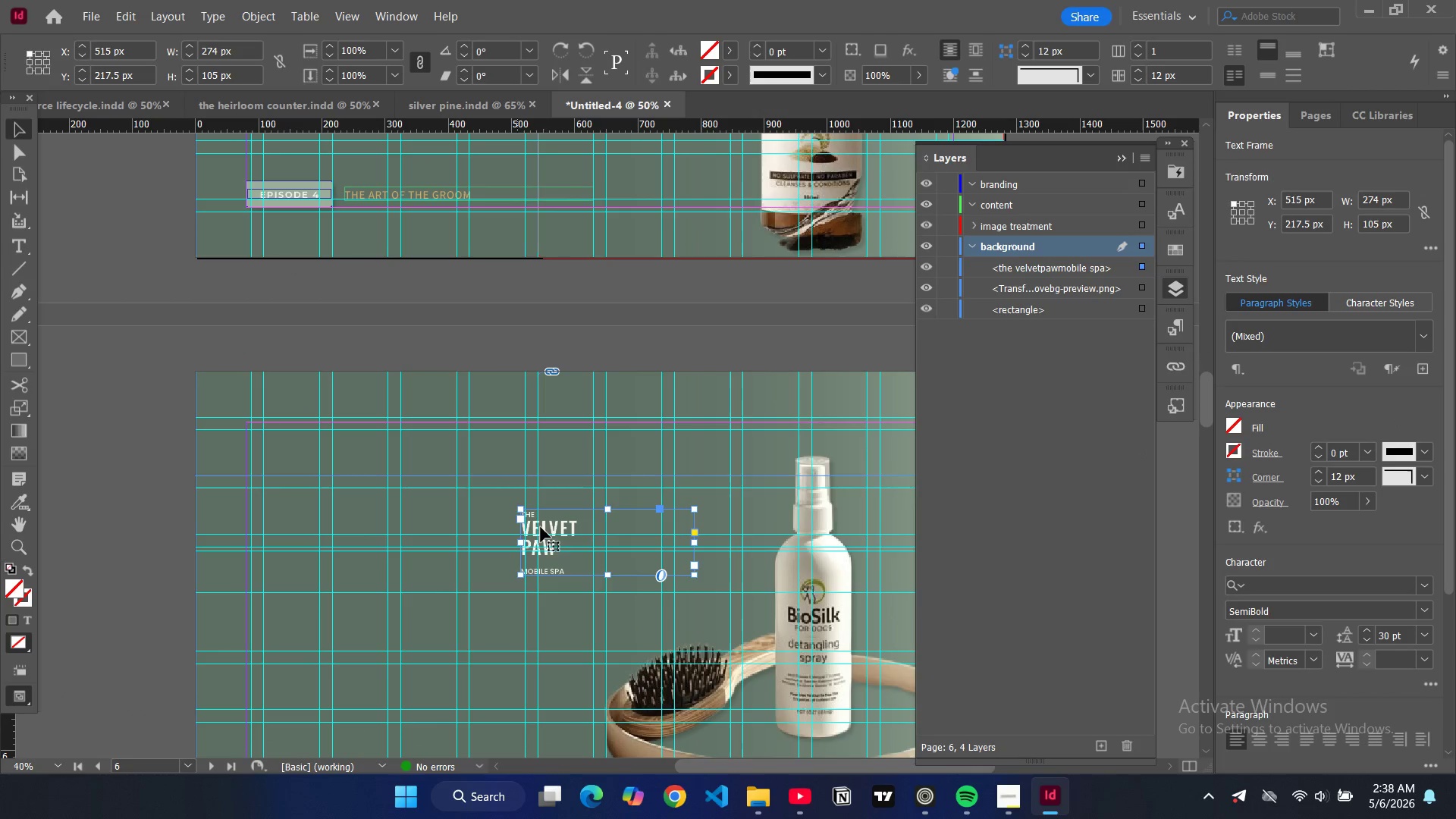 
left_click_drag(start_coordinate=[579, 549], to_coordinate=[381, 467])
 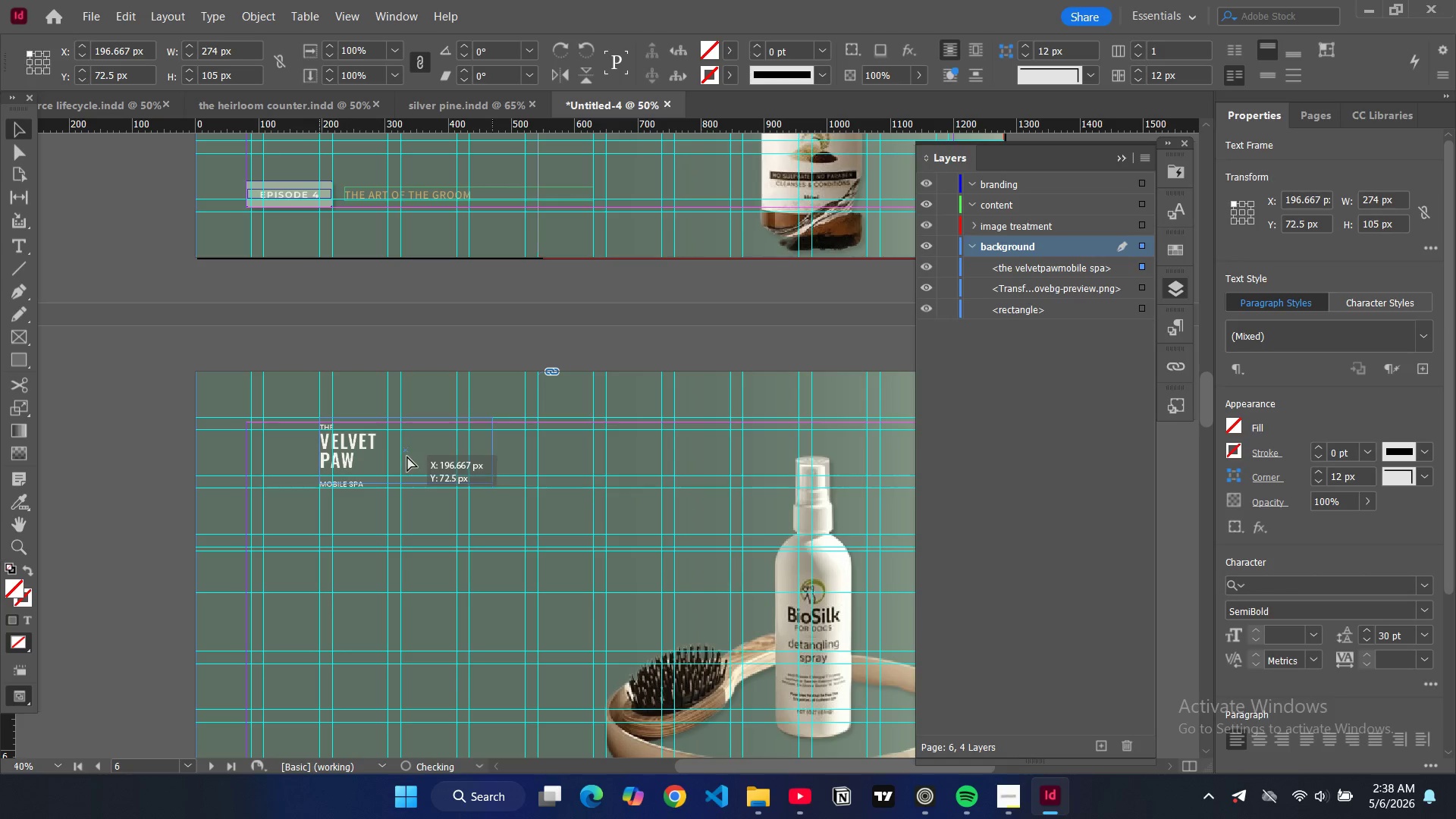 
scroll: coordinate [407, 404], scroll_direction: up, amount: 7.0
 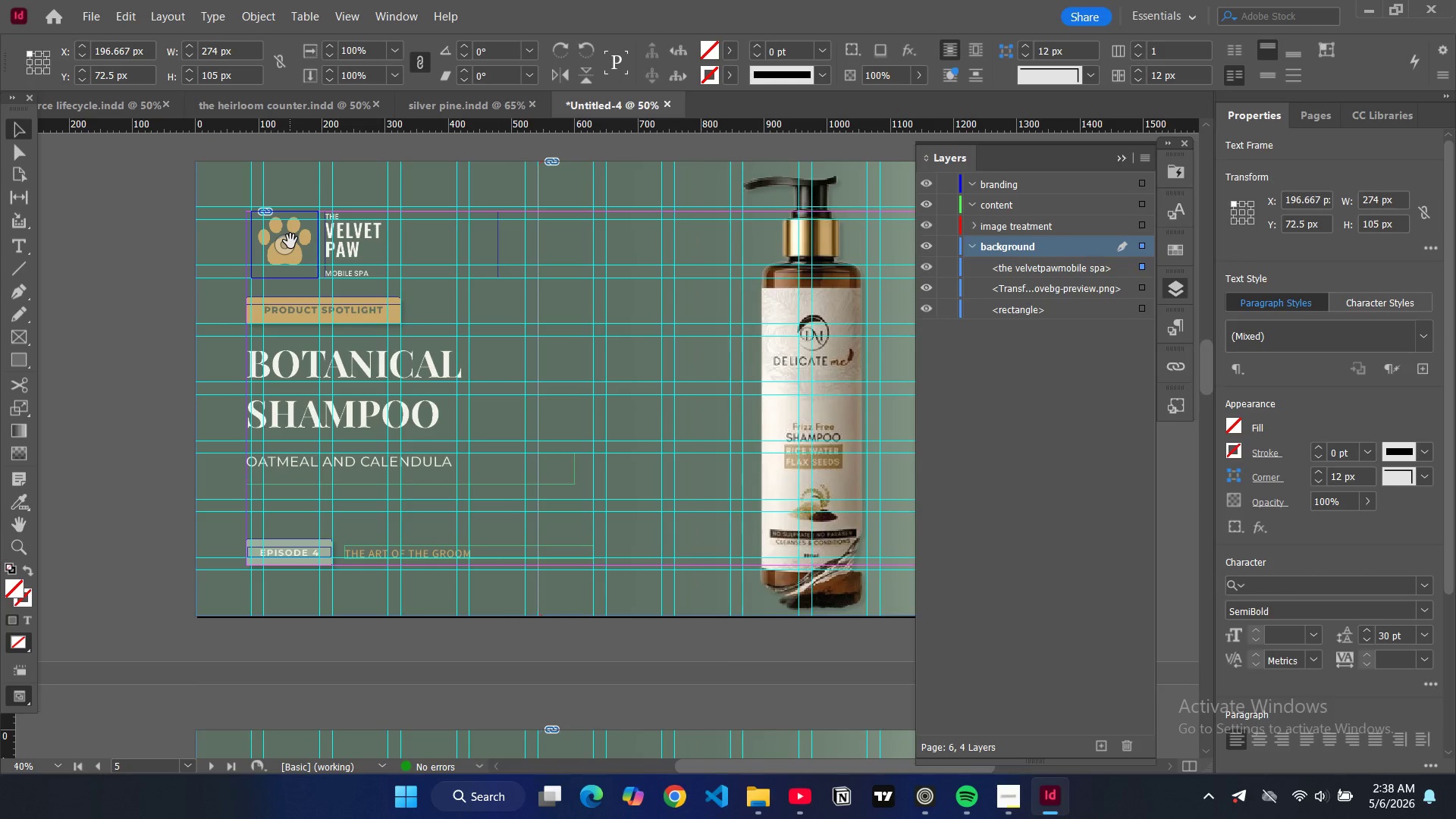 
left_click([290, 241])
 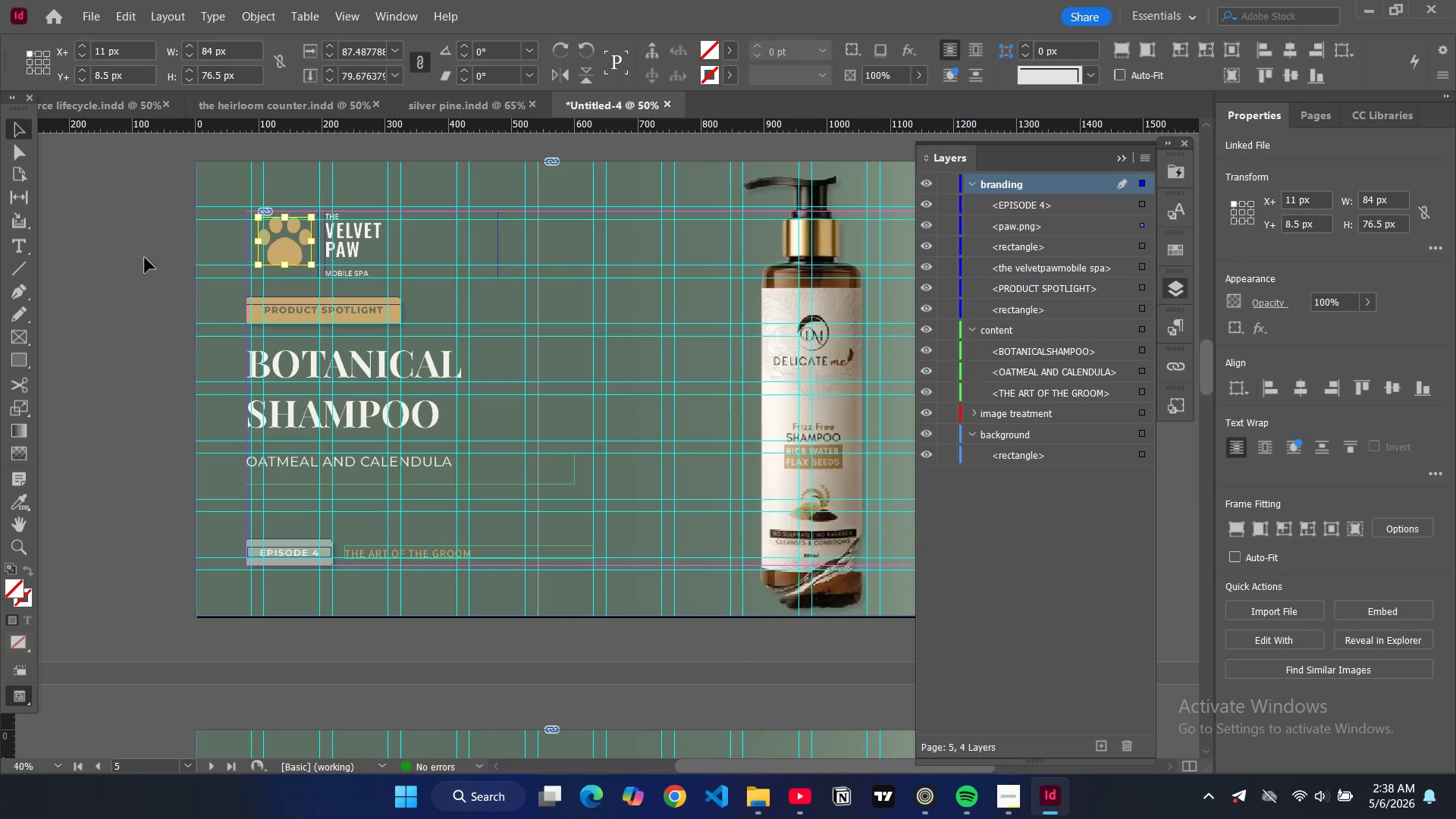 
left_click([162, 255])
 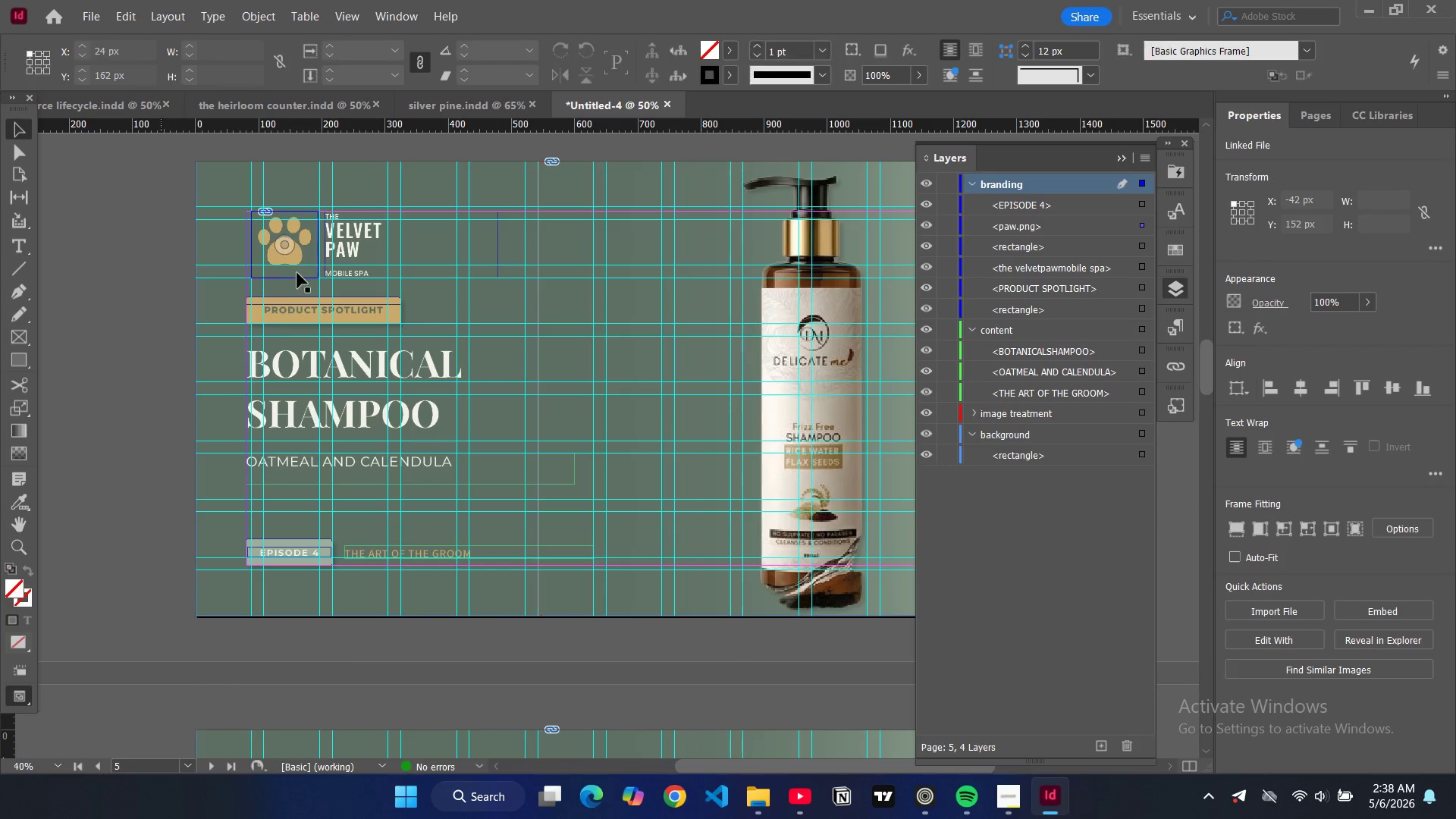 
key(Control+ControlLeft)
 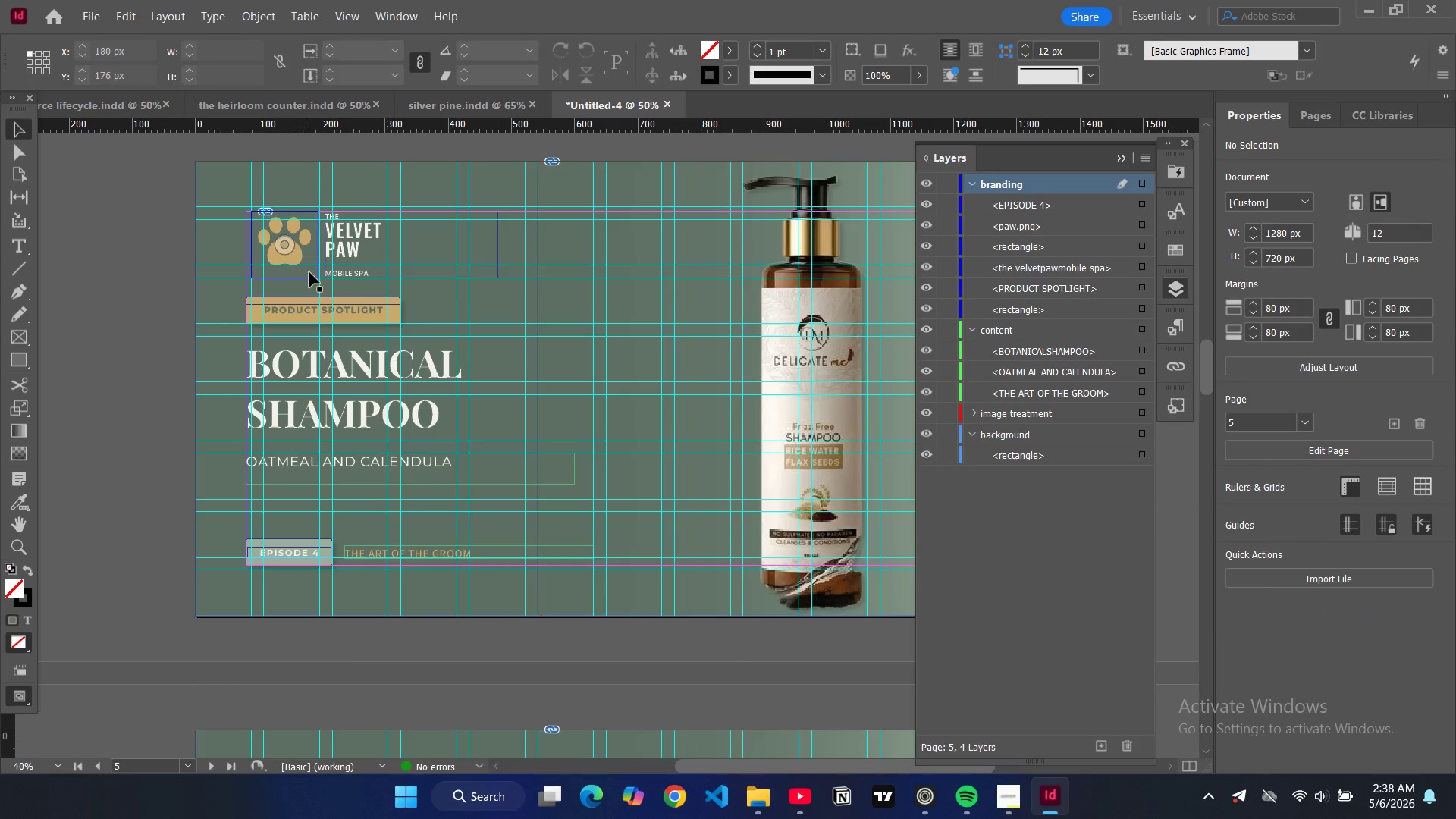 
left_click([309, 272])
 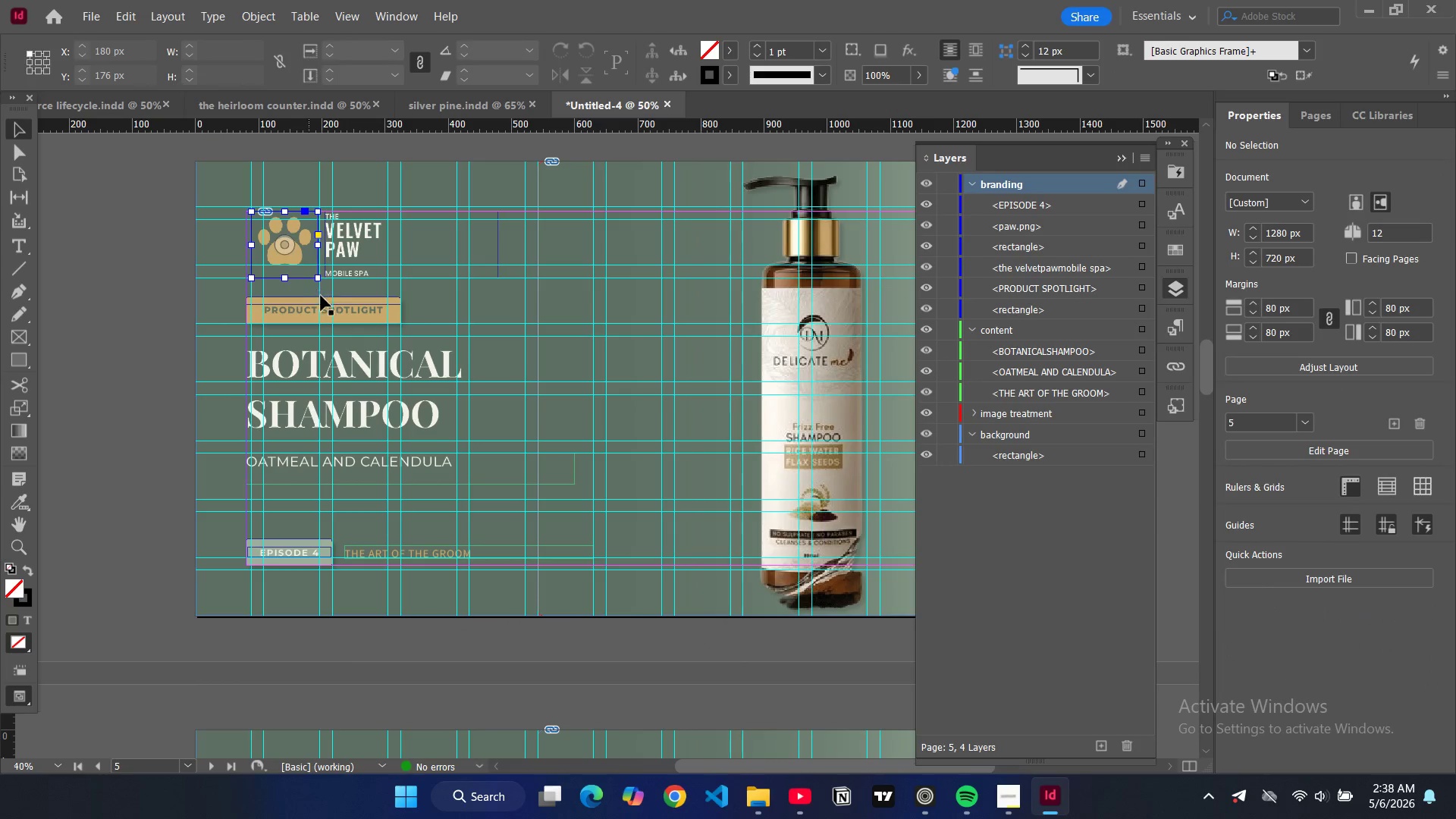 
key(Control+C)
 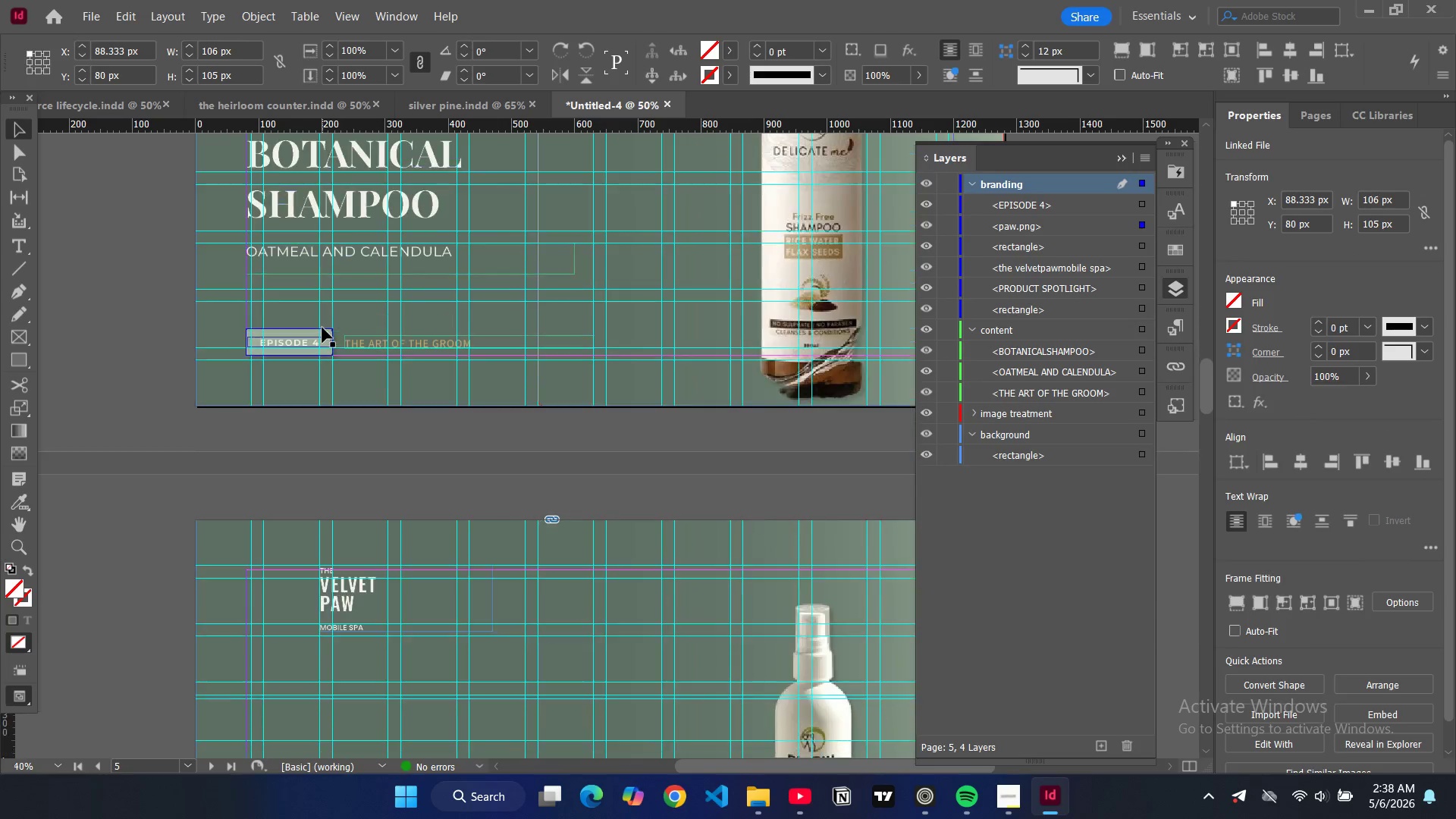 
scroll: coordinate [322, 329], scroll_direction: down, amount: 9.0
 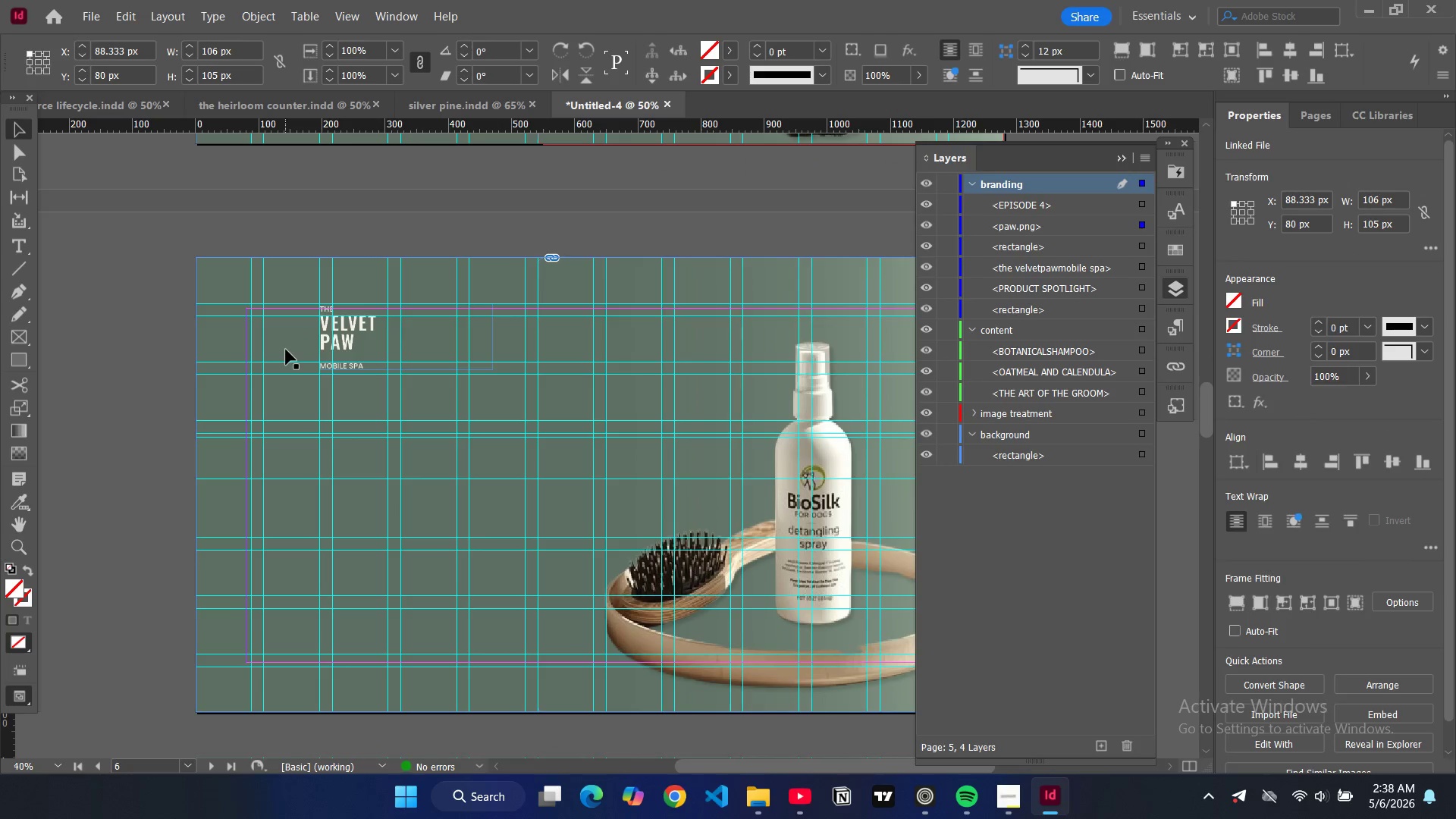 
left_click([286, 350])
 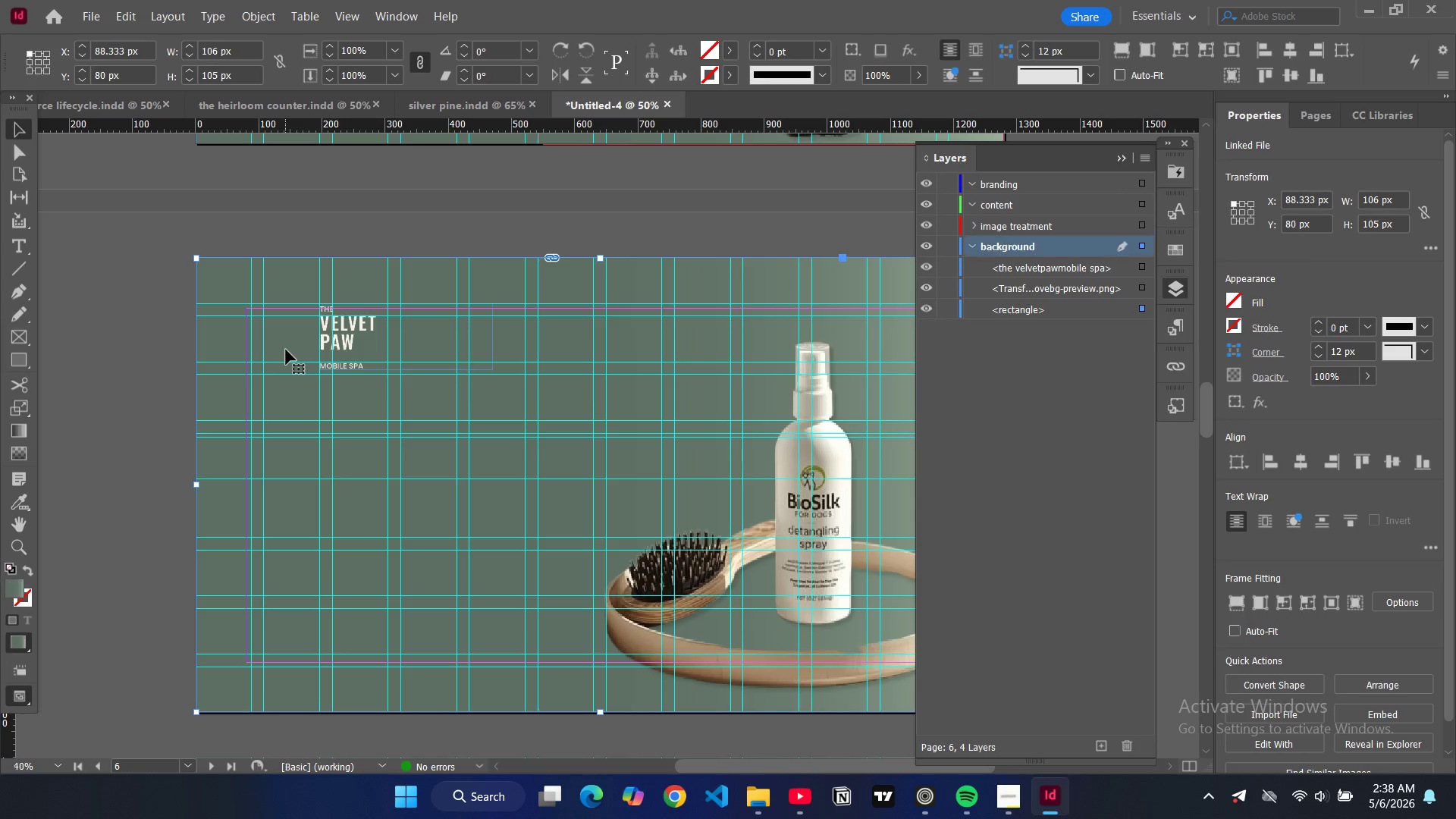 
key(Control+V)
 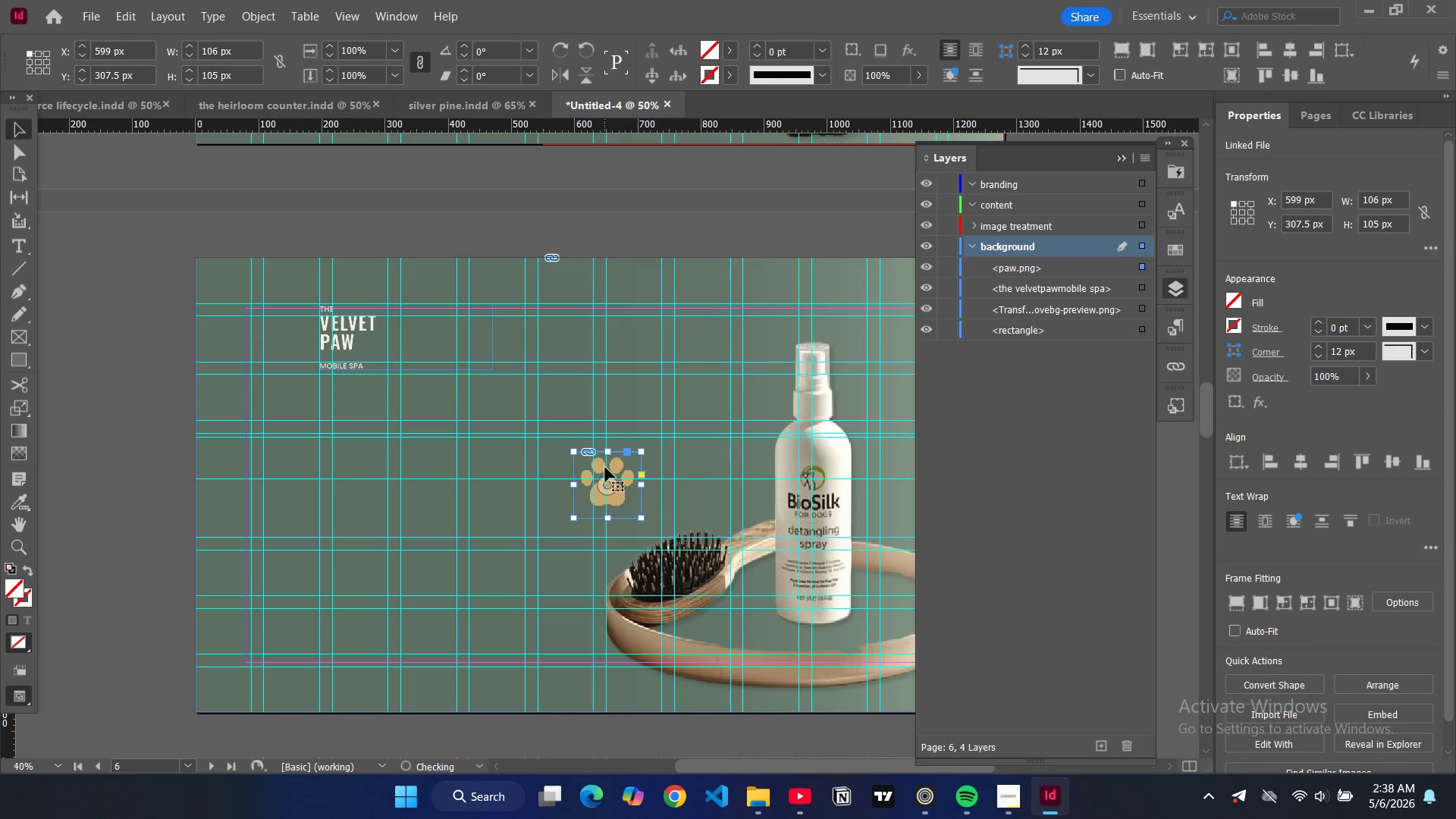 
left_click_drag(start_coordinate=[605, 468], to_coordinate=[283, 322])
 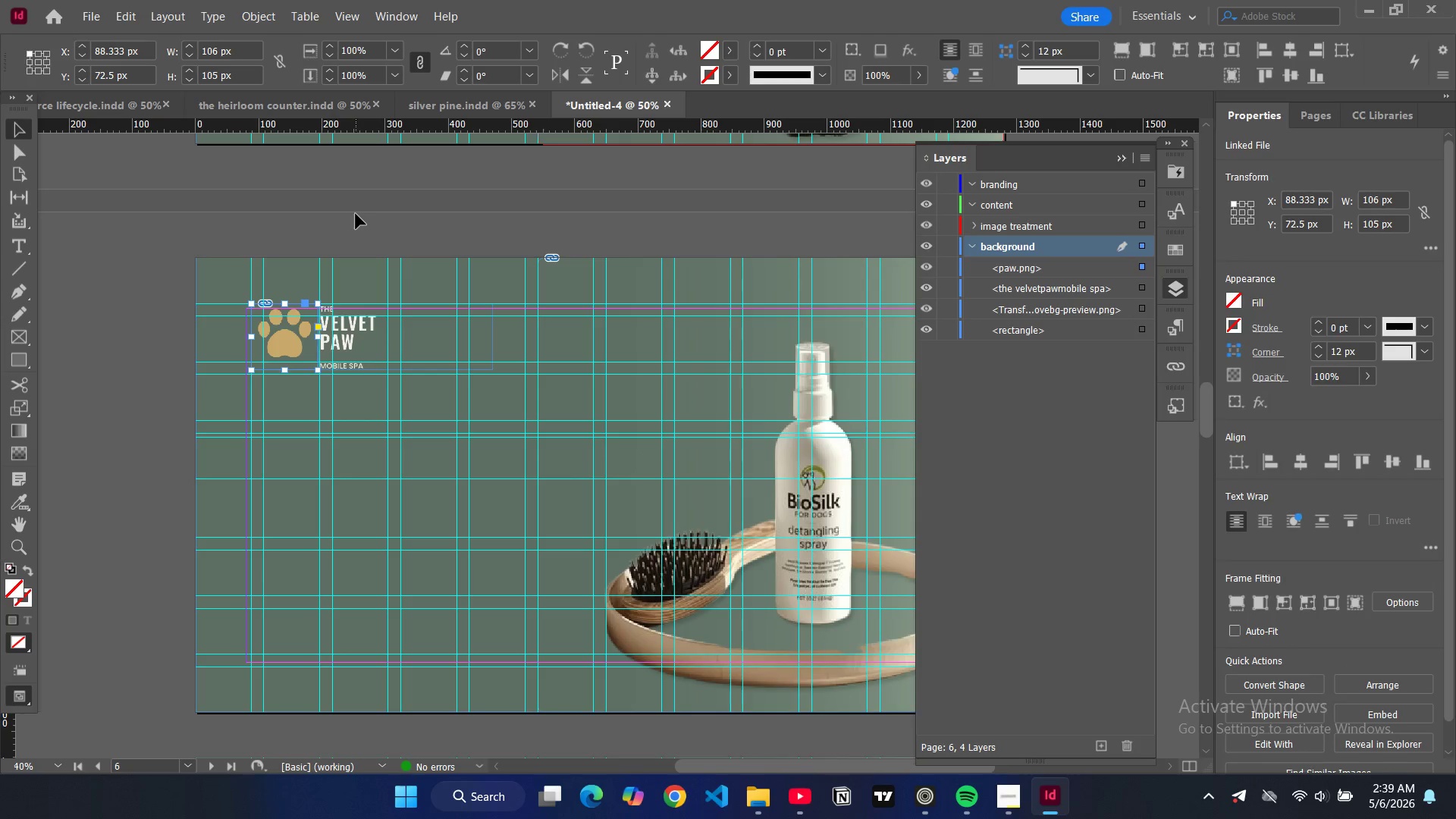 
left_click([356, 214])
 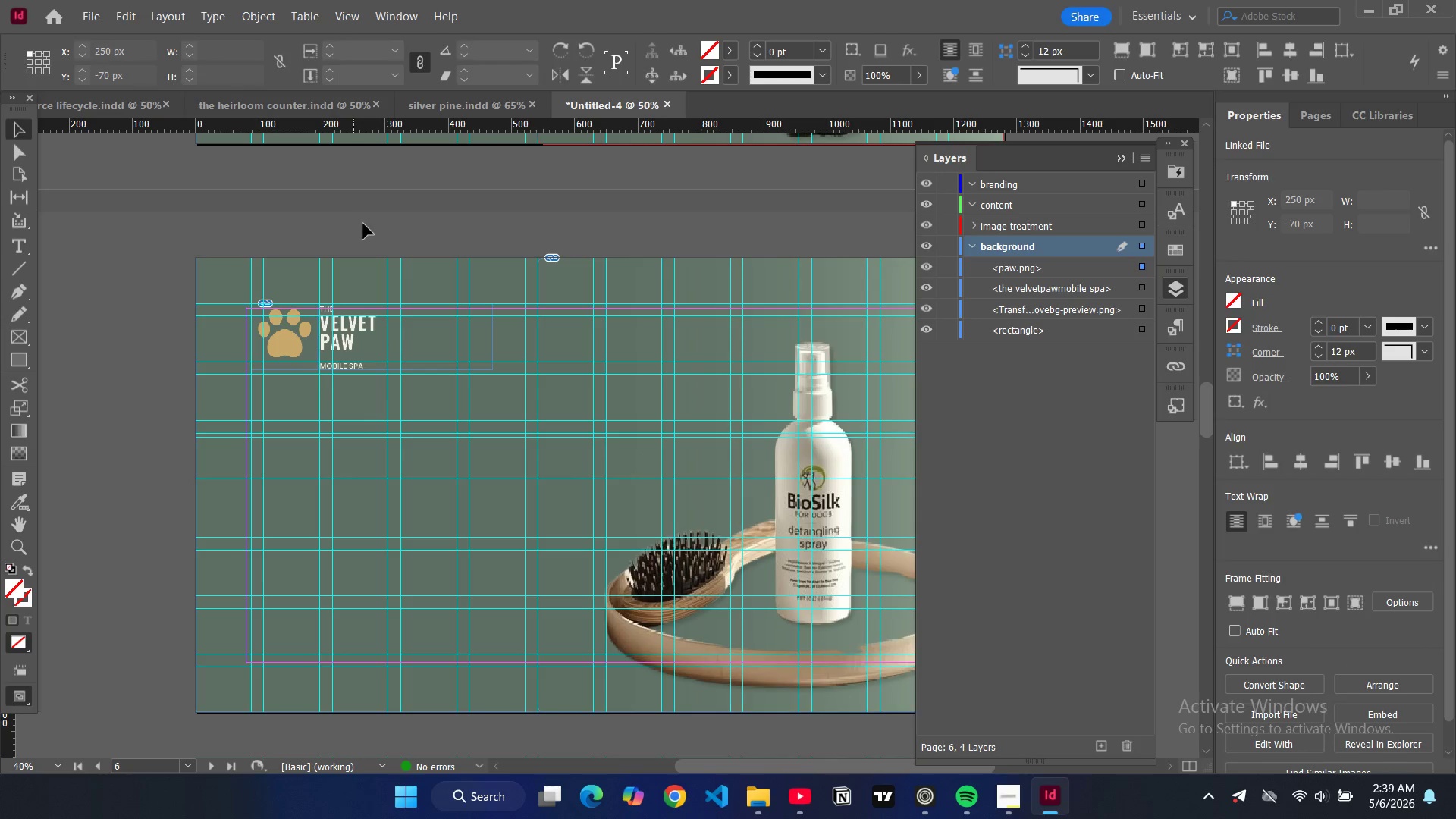 
key(W)
 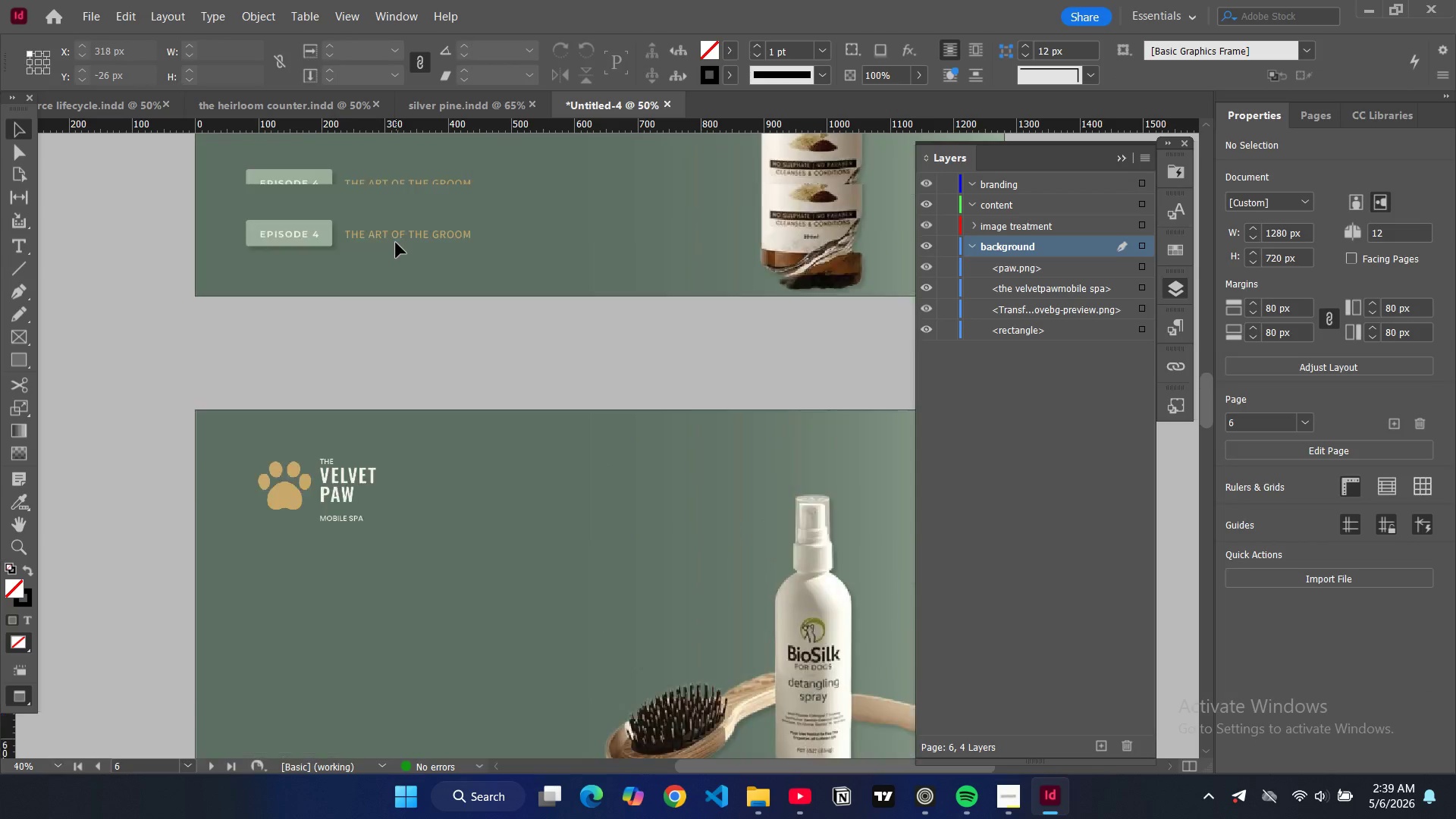 
scroll: coordinate [394, 243], scroll_direction: up, amount: 11.0
 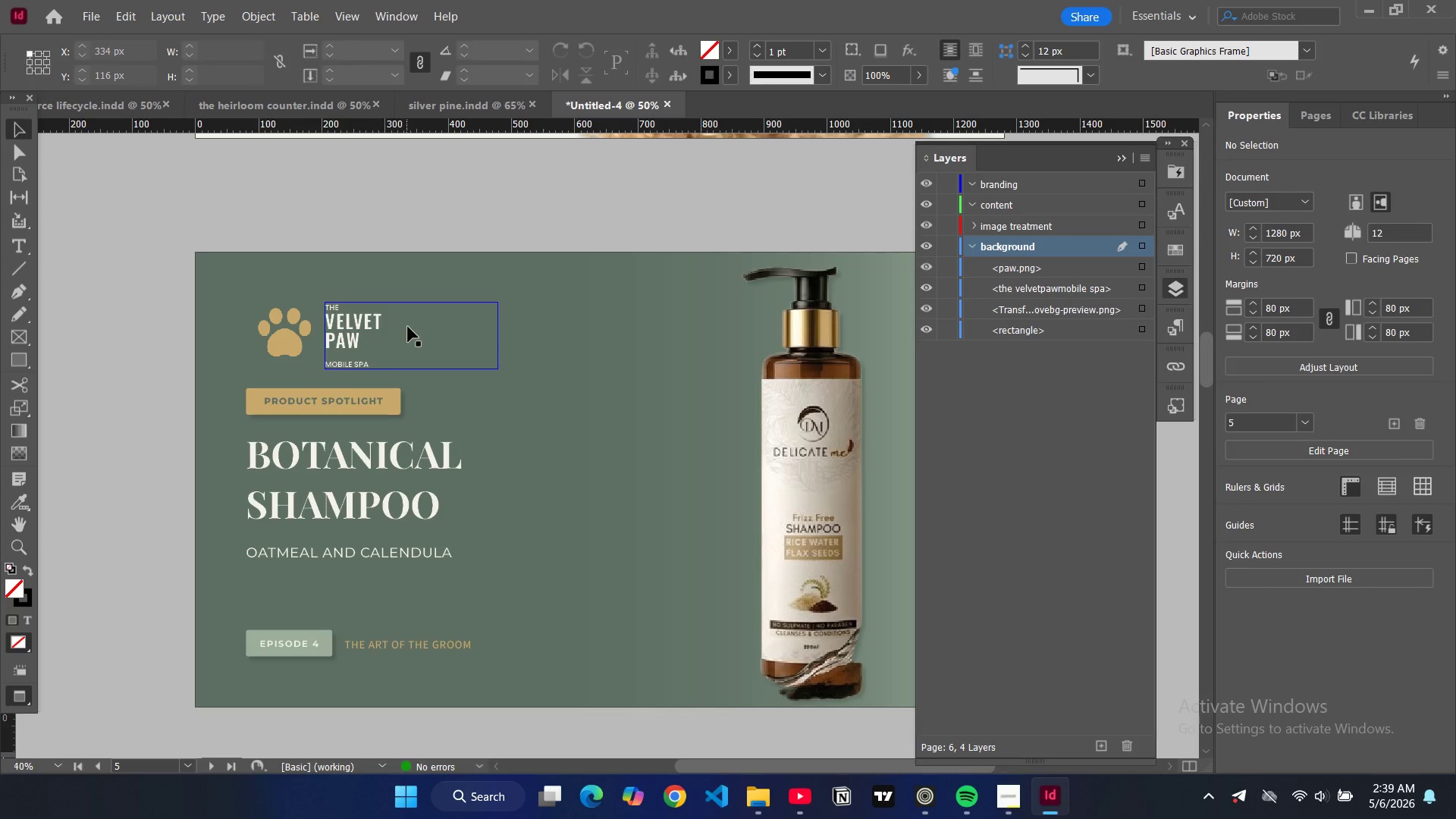 
key(W)
 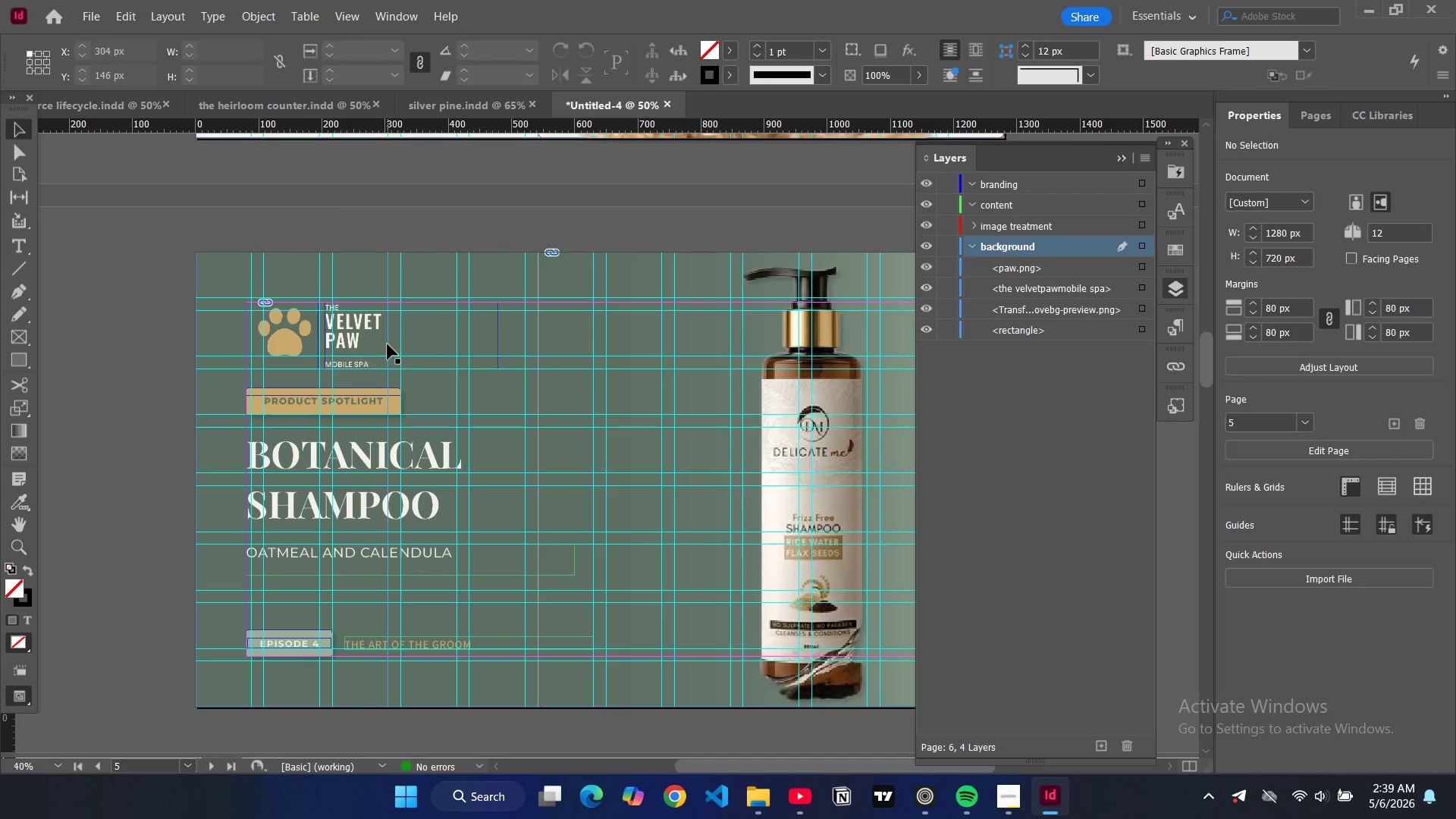 
left_click([381, 340])
 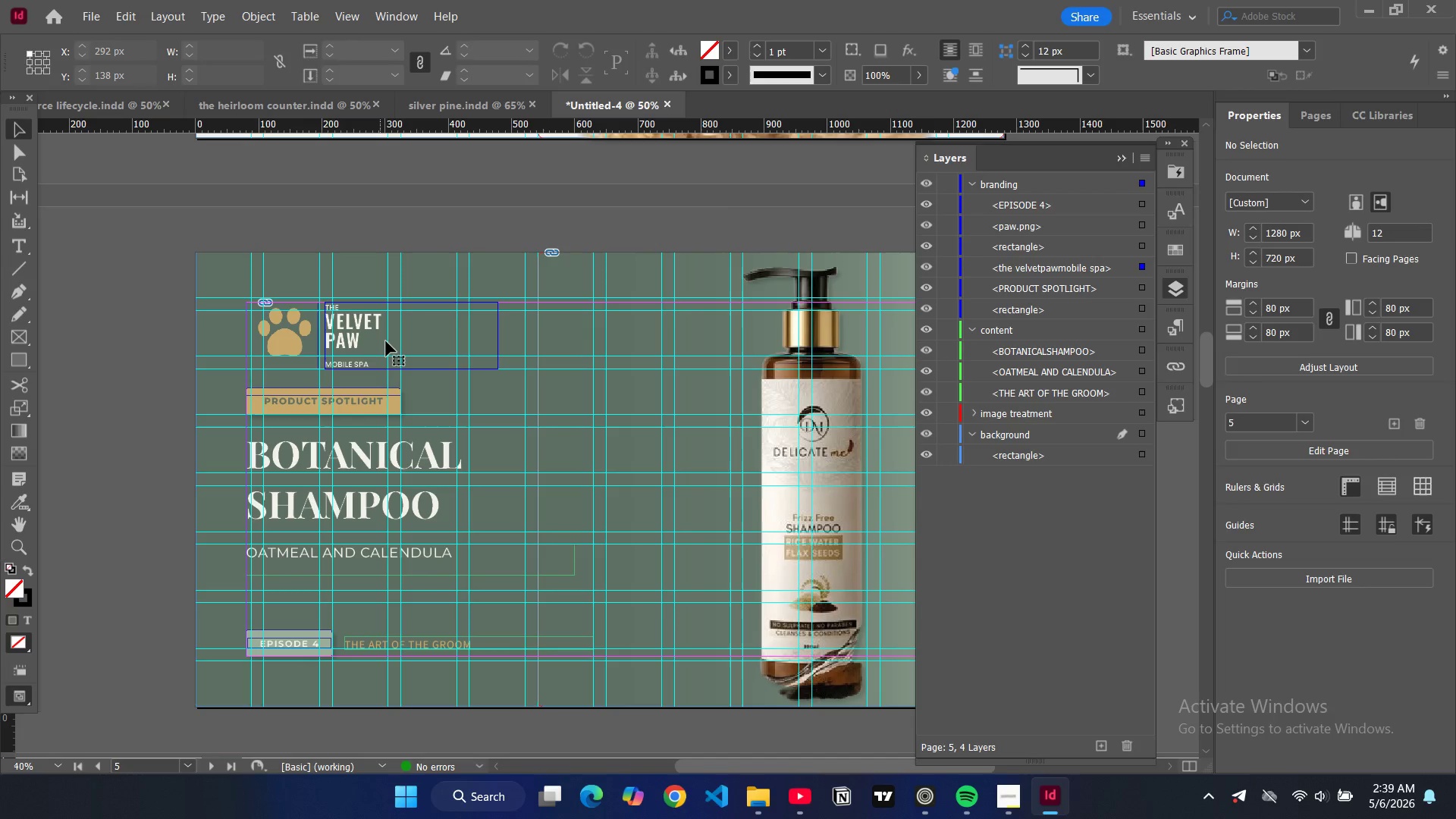 
left_click_drag(start_coordinate=[375, 340], to_coordinate=[384, 343])
 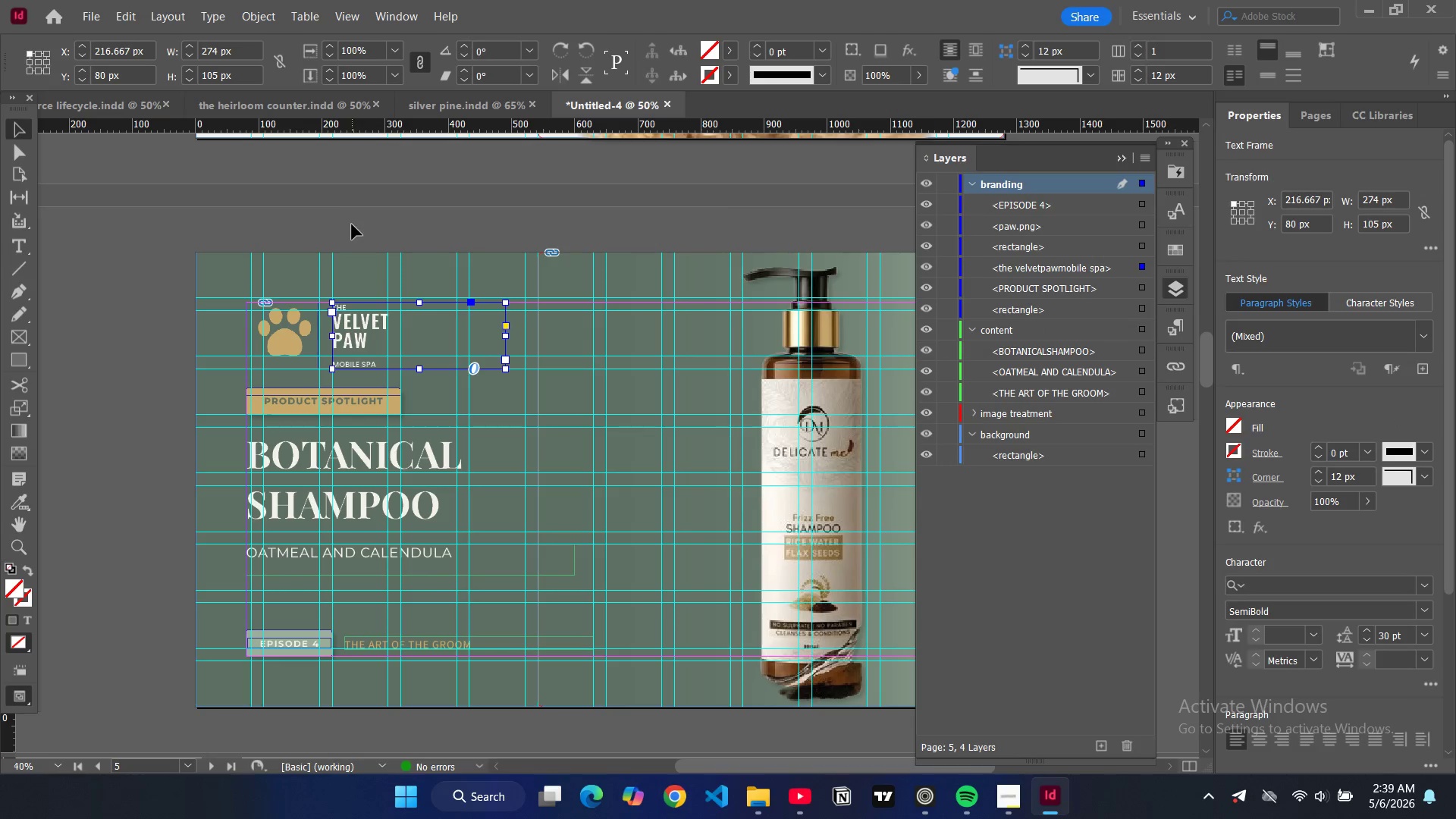 
left_click([352, 224])
 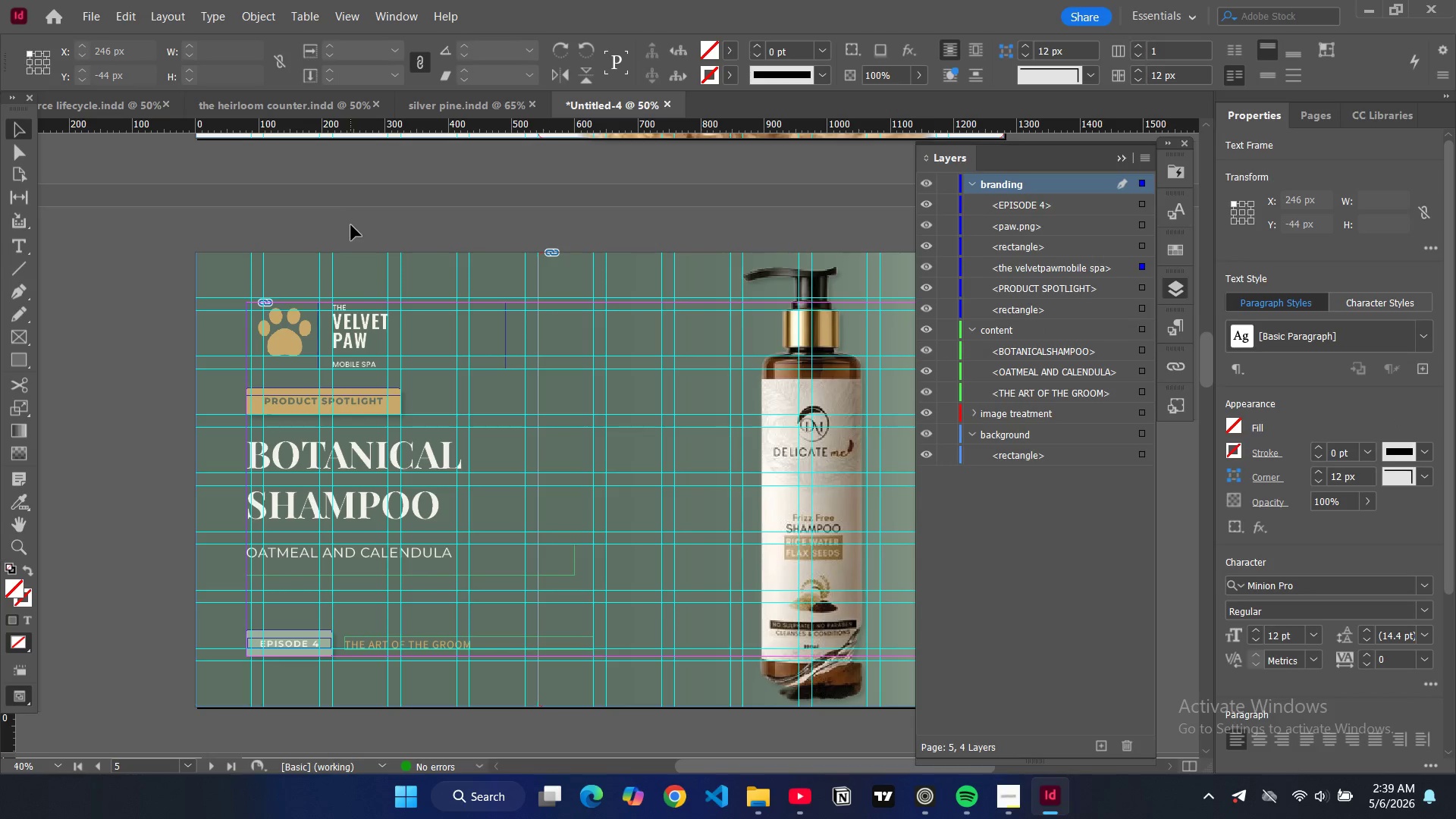 
key(W)
 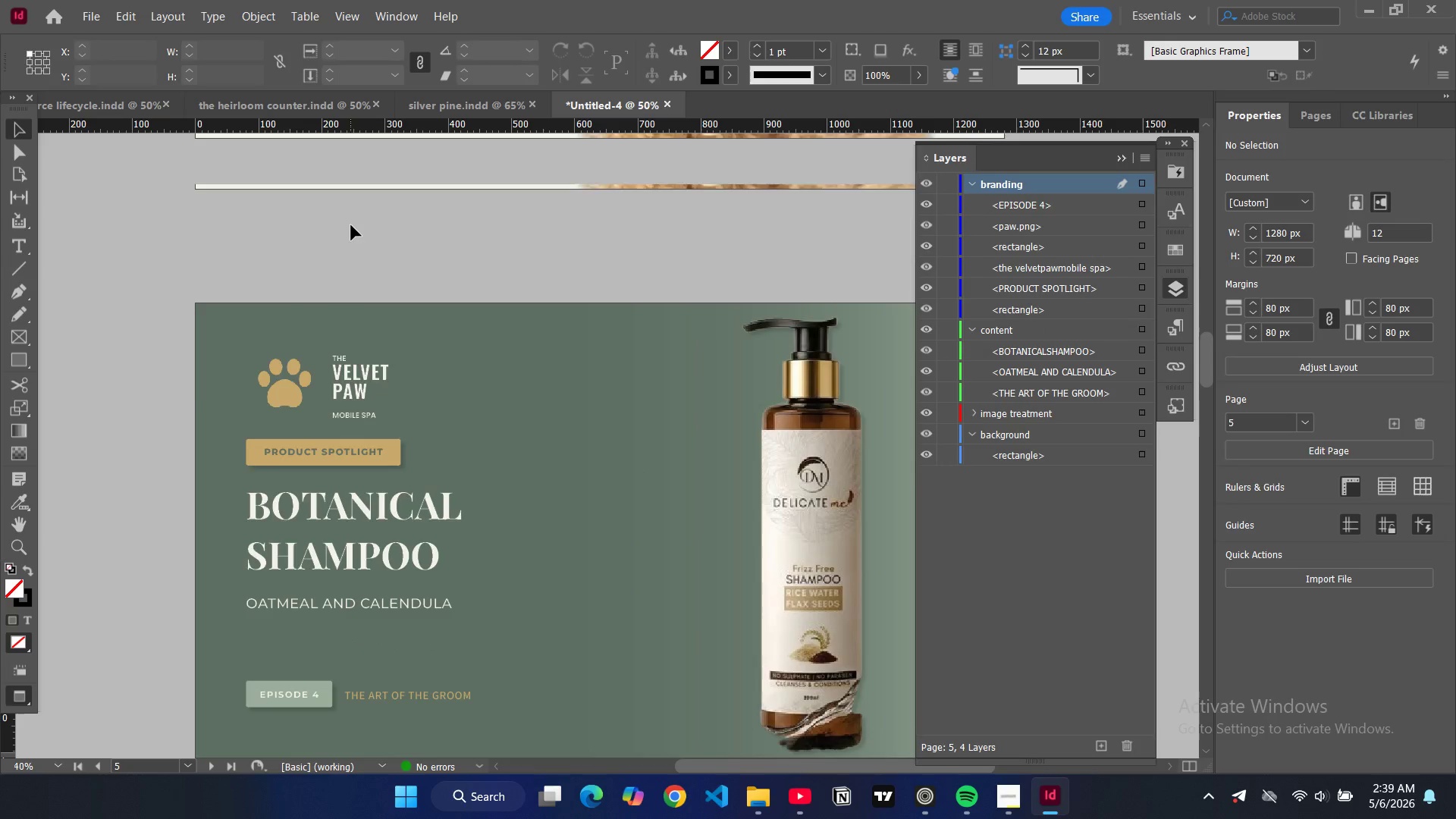 
scroll: coordinate [351, 225], scroll_direction: up, amount: 10.0
 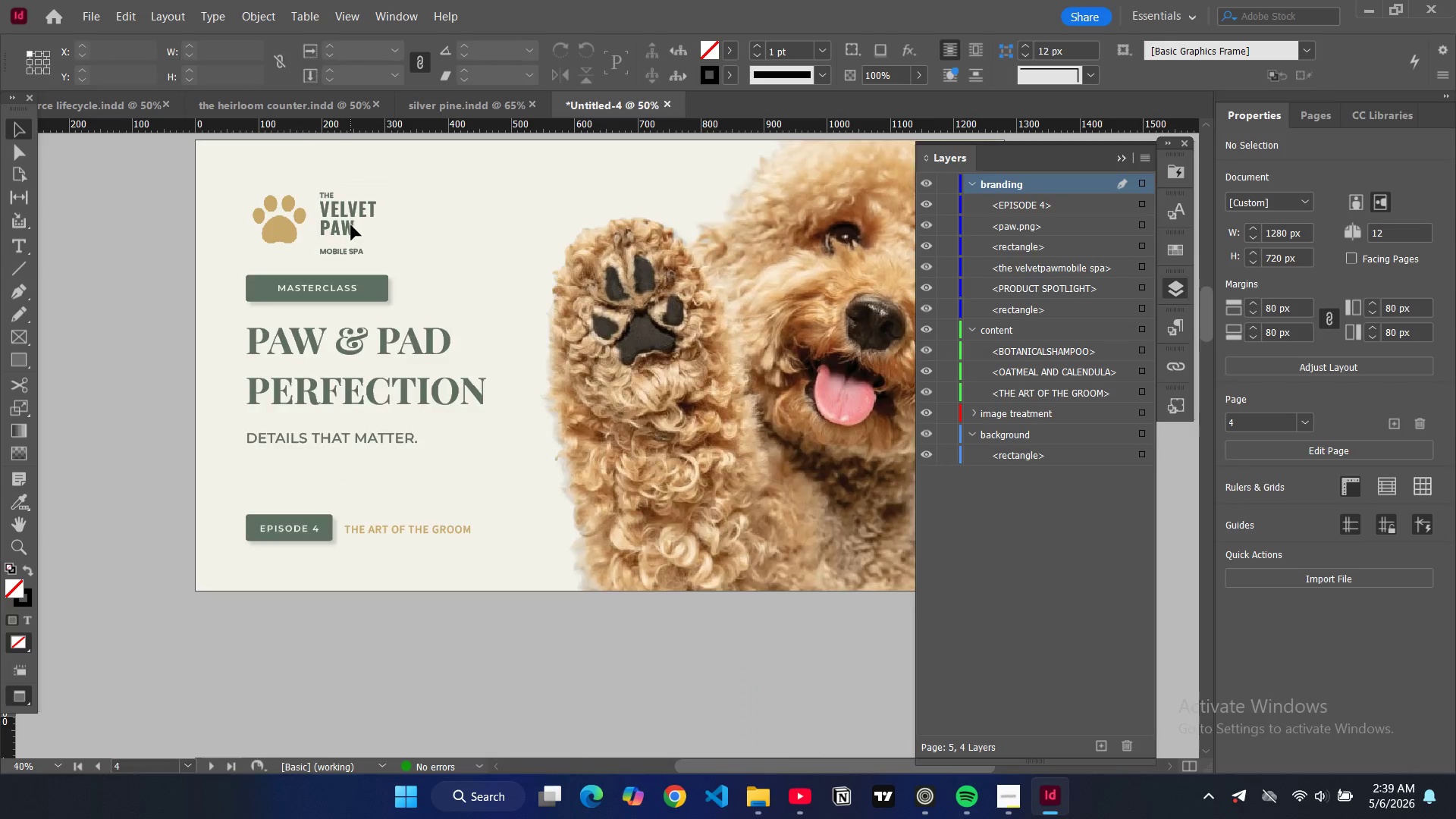 
scroll: coordinate [364, 247], scroll_direction: down, amount: 18.0
 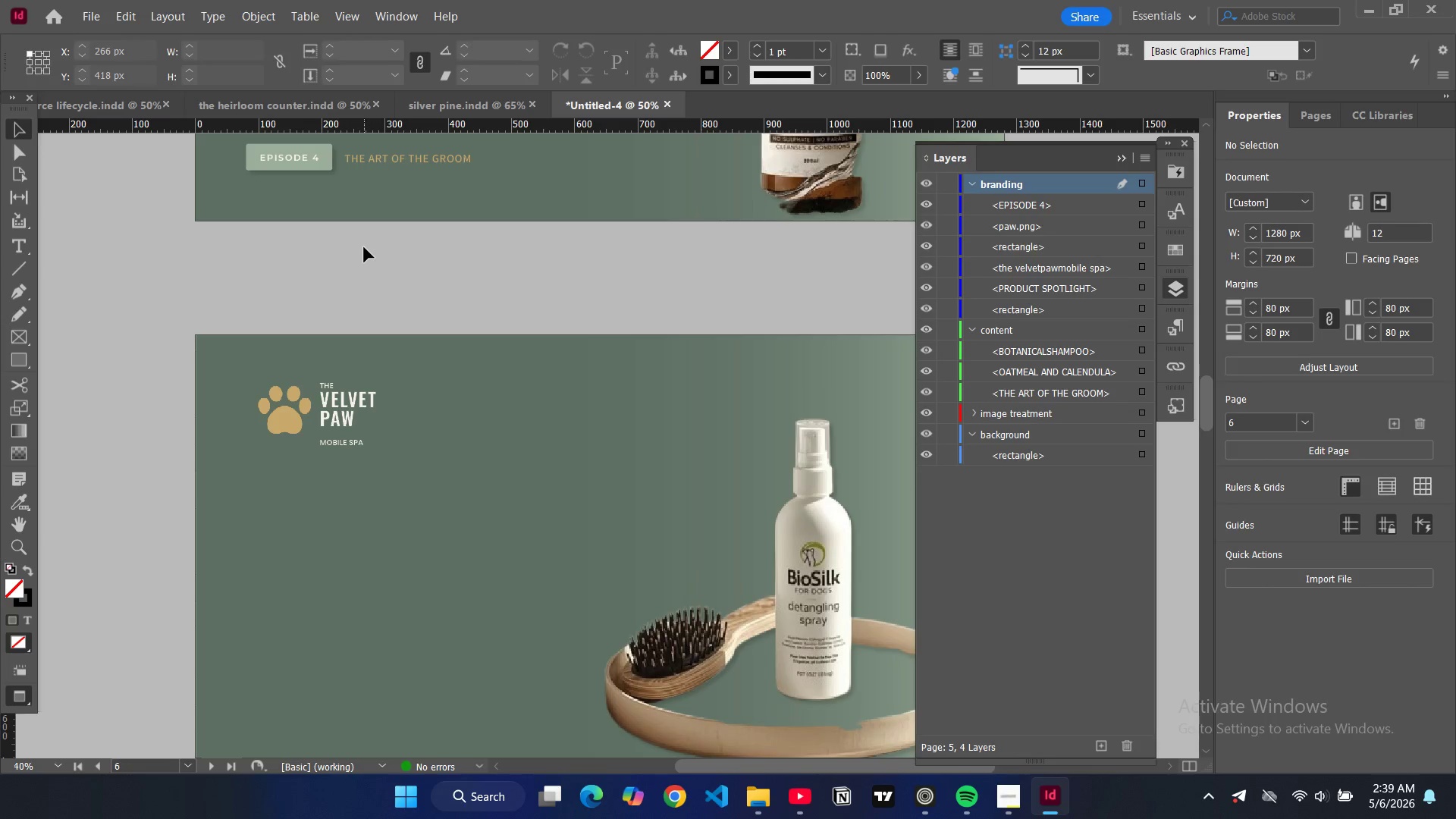 
key(Control+Z)
 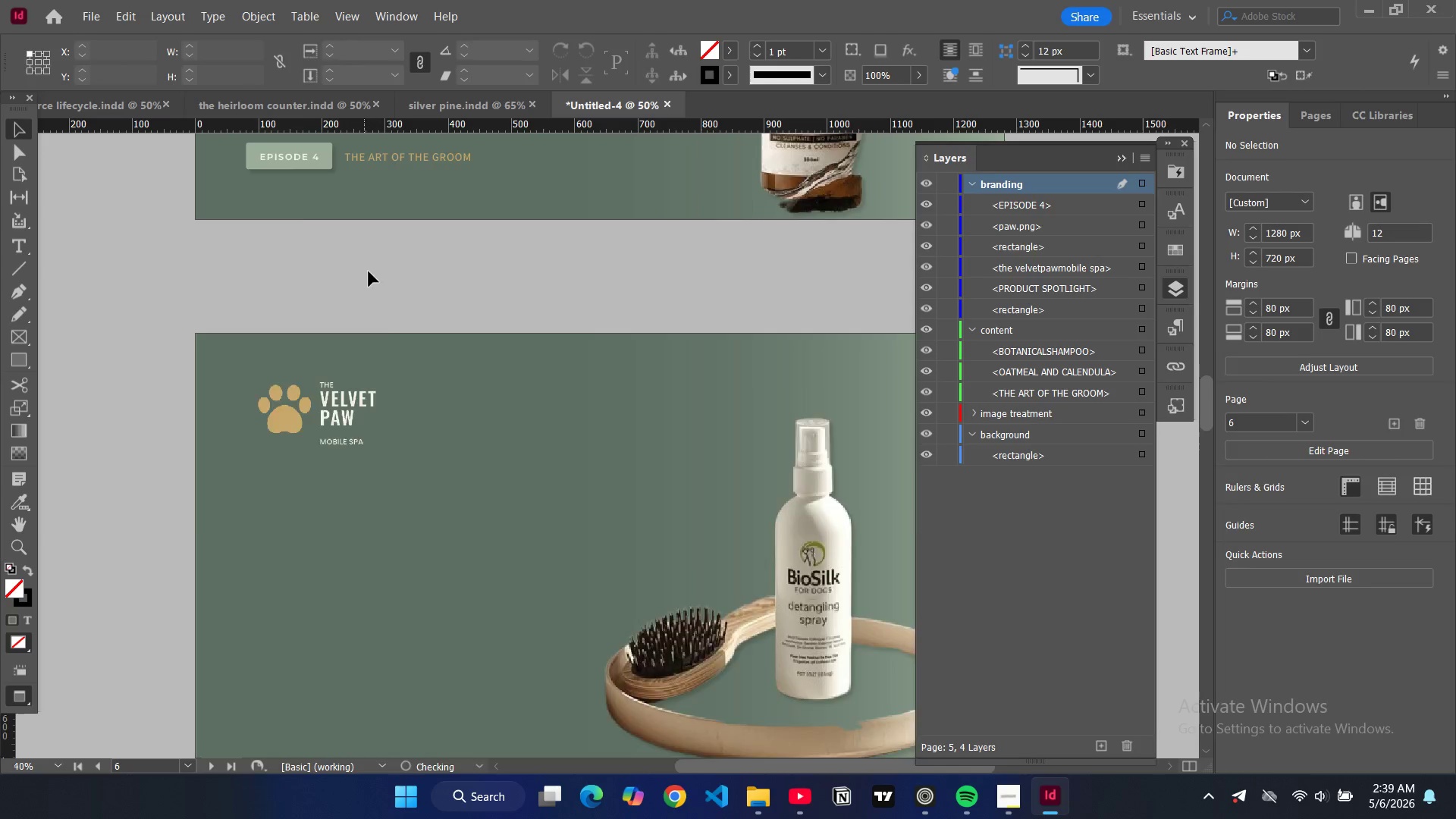 
scroll: coordinate [369, 273], scroll_direction: up, amount: 7.0
 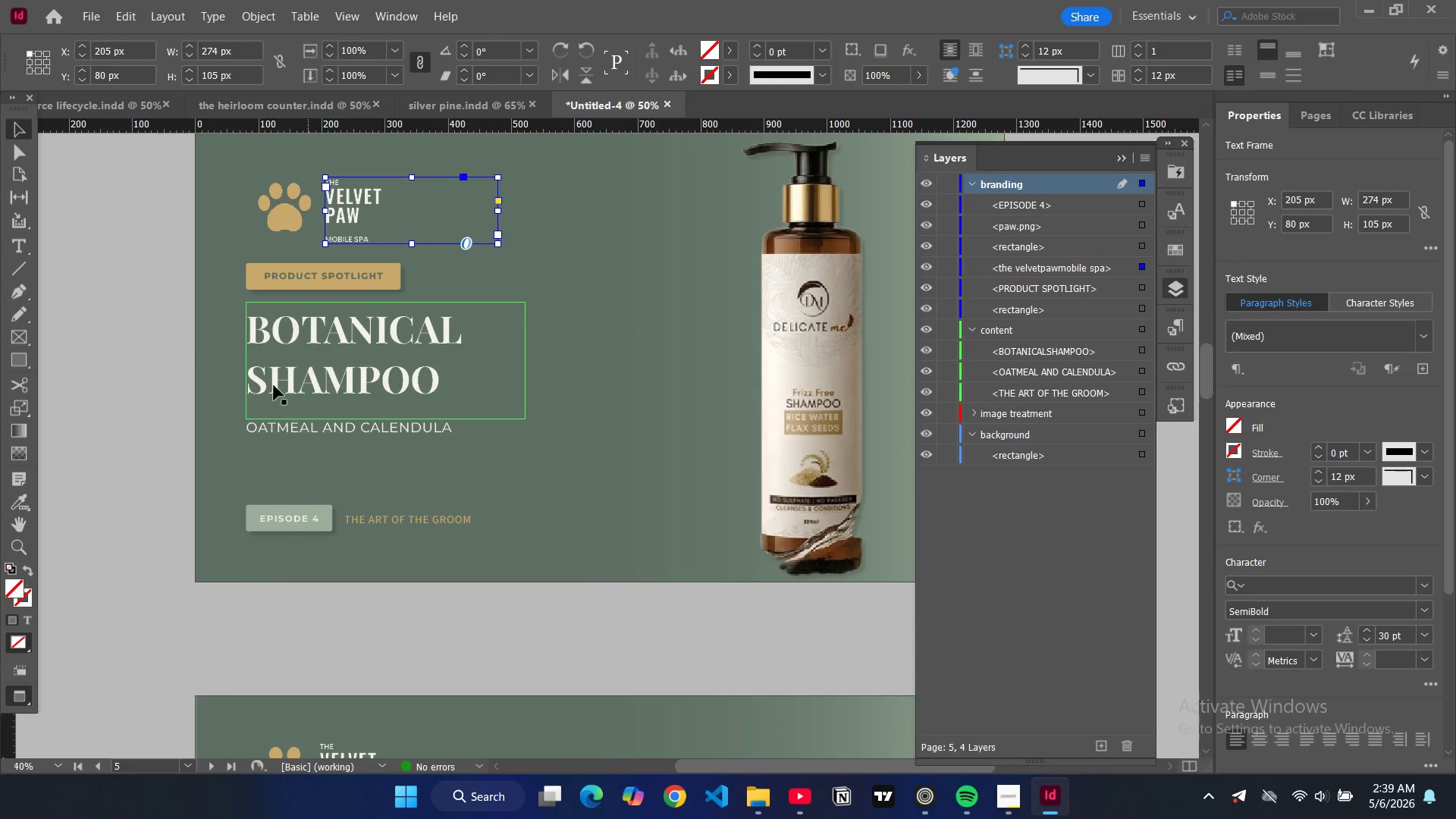 
key(Control+Z)
 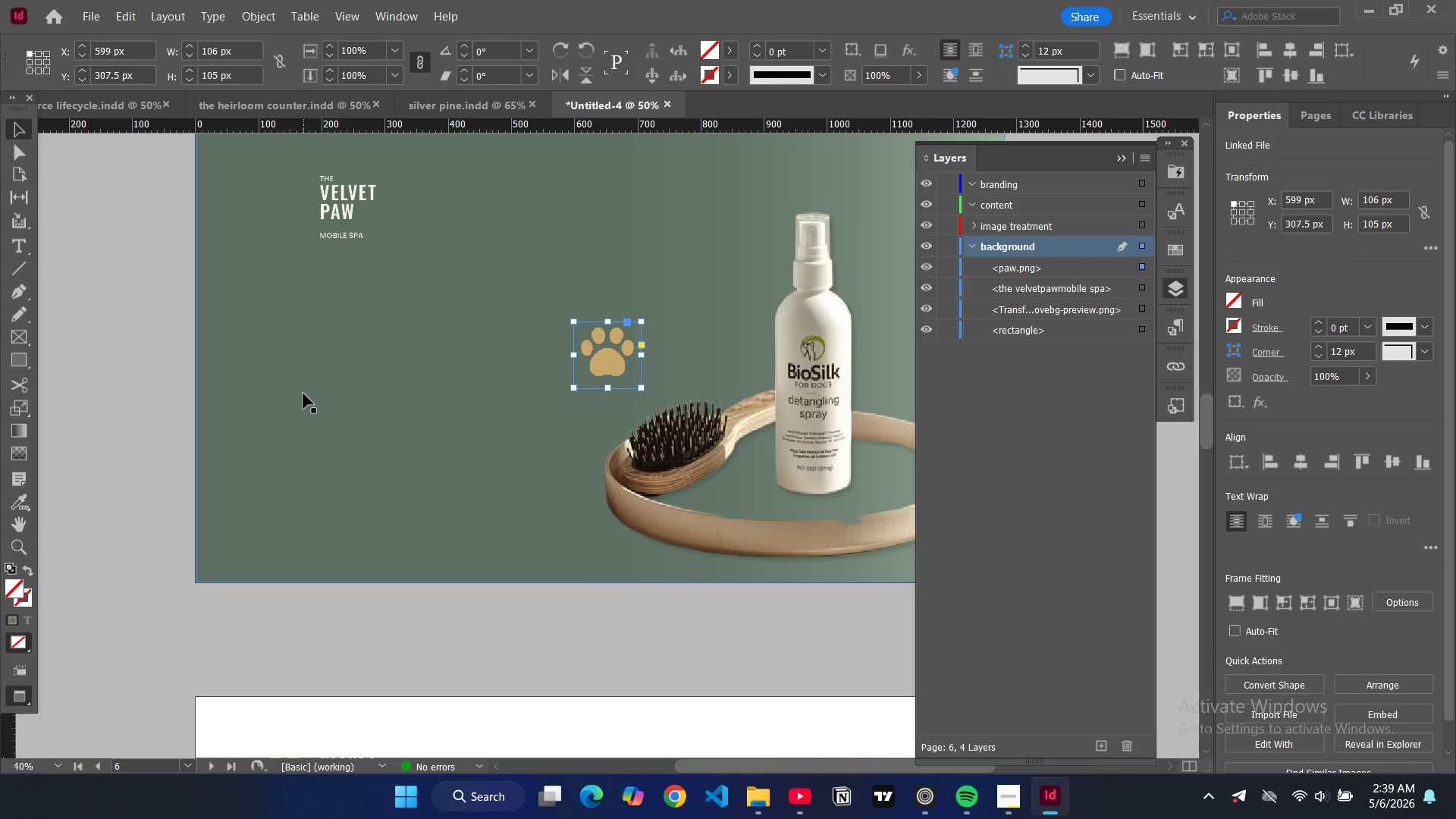 
hold_key(key=ControlLeft, duration=0.94)
 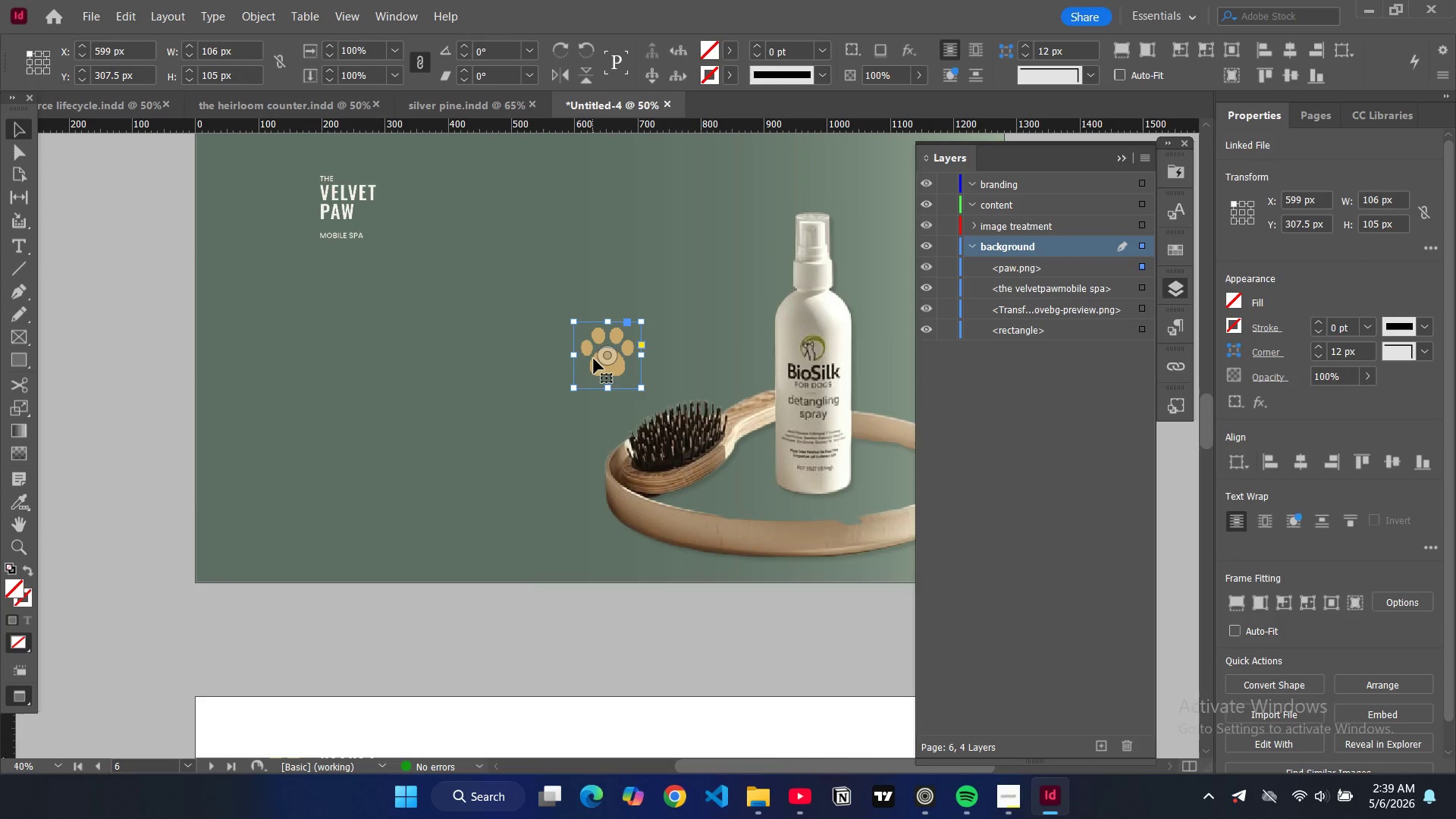 
hold_key(key=ControlLeft, duration=0.53)
 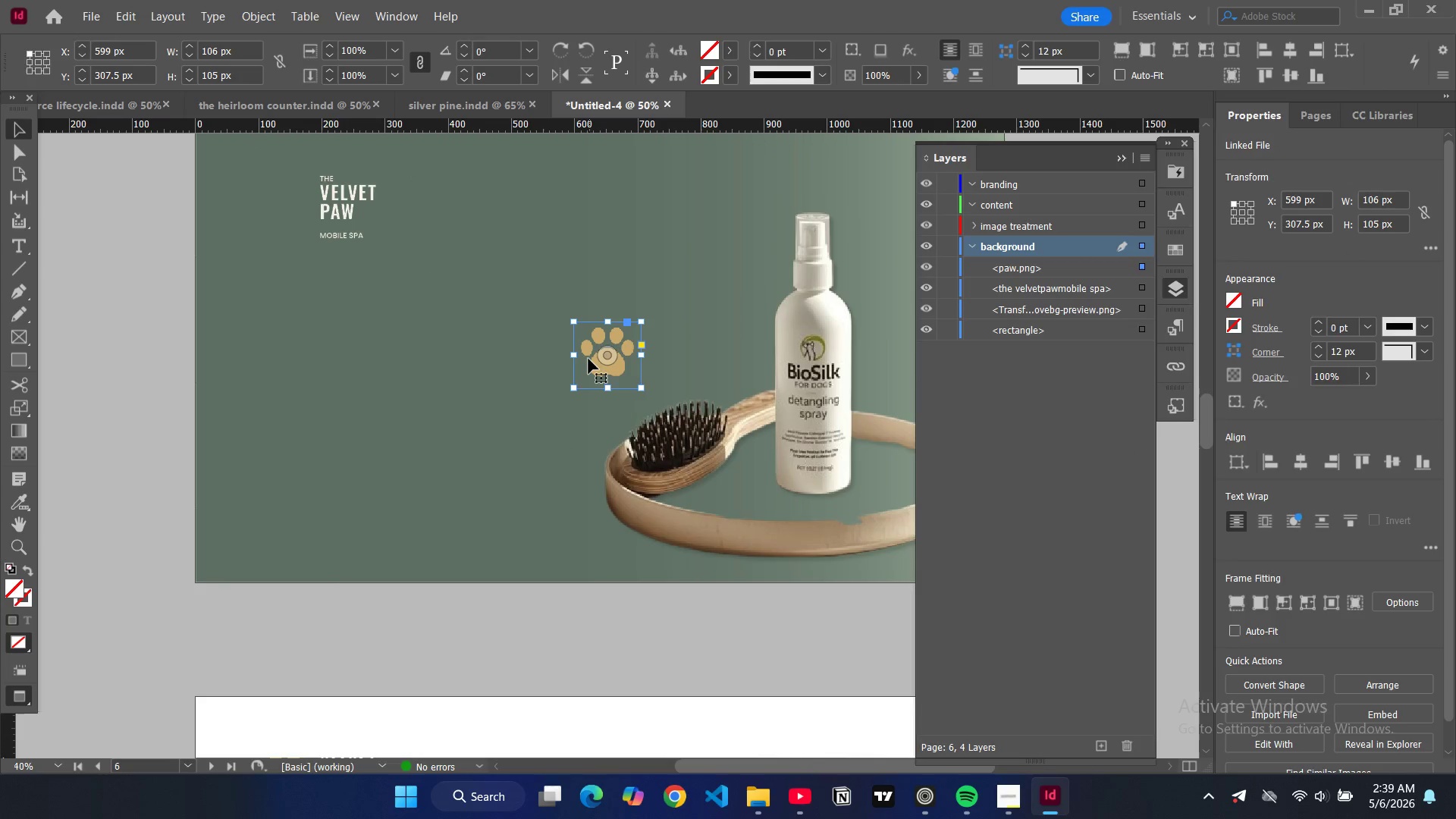 
hold_key(key=ControlLeft, duration=0.56)
 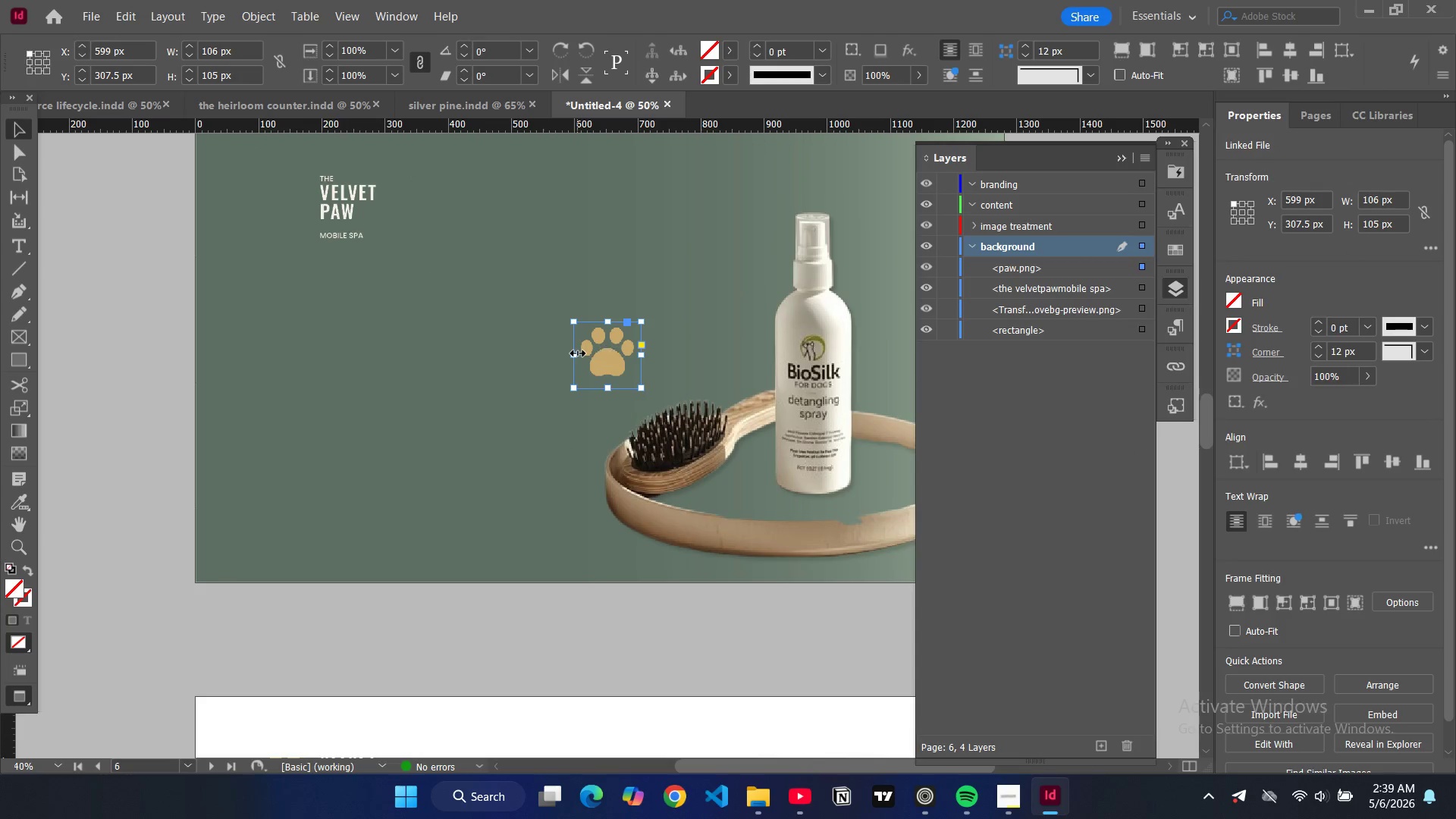 
key(Control+Shift+Z)
 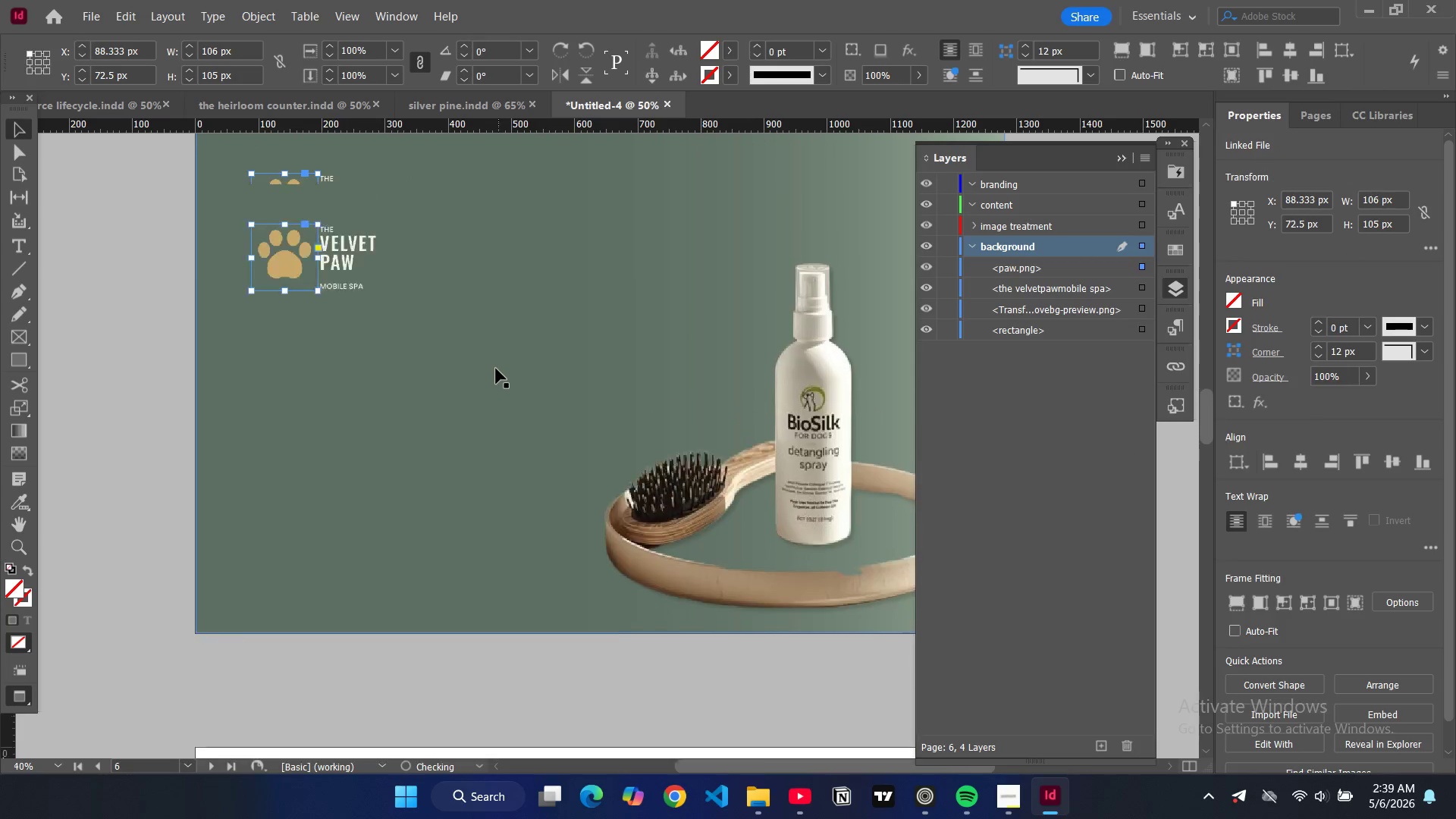 
scroll: coordinate [414, 335], scroll_direction: up, amount: 8.0
 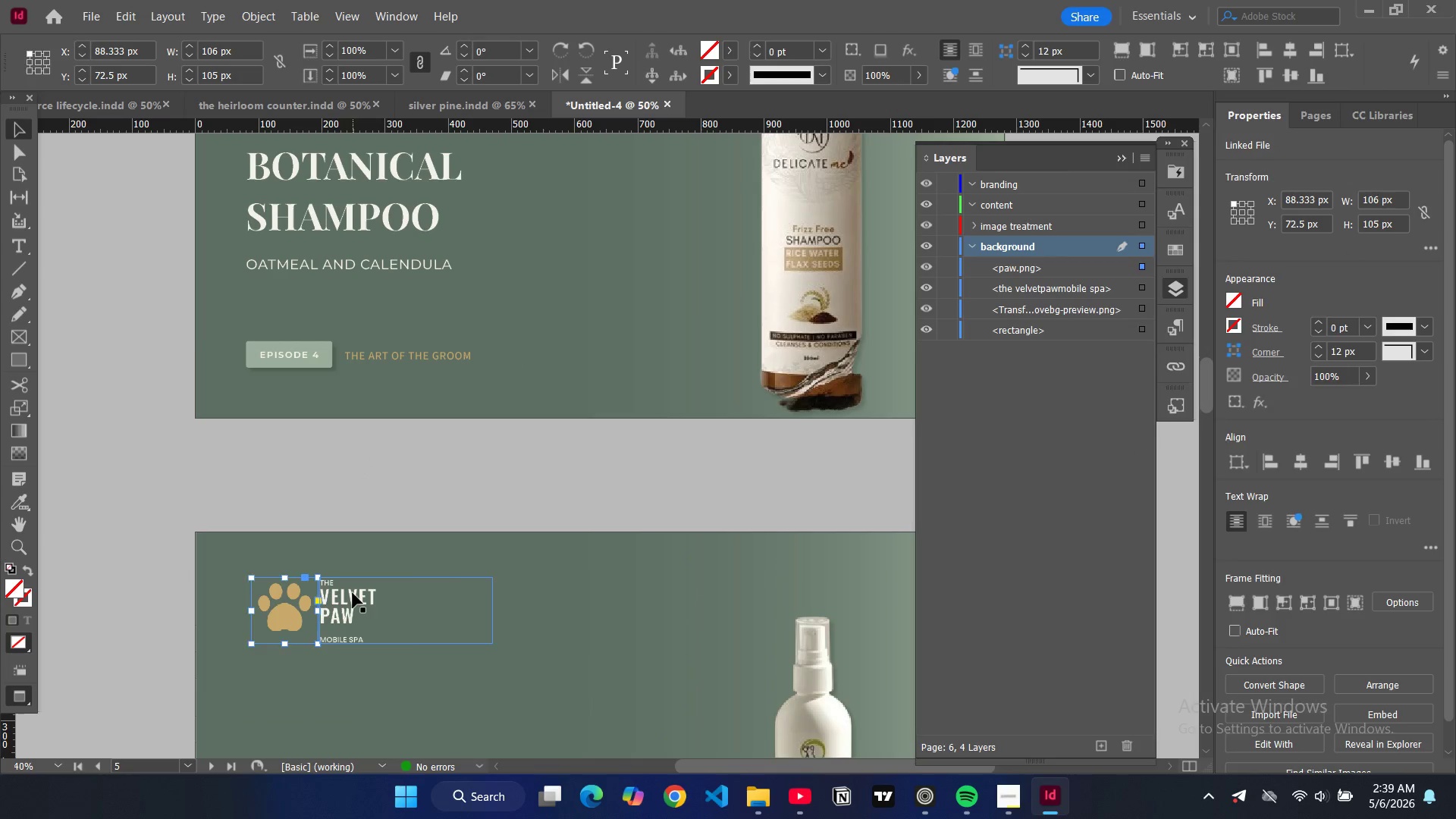 
left_click([353, 593])
 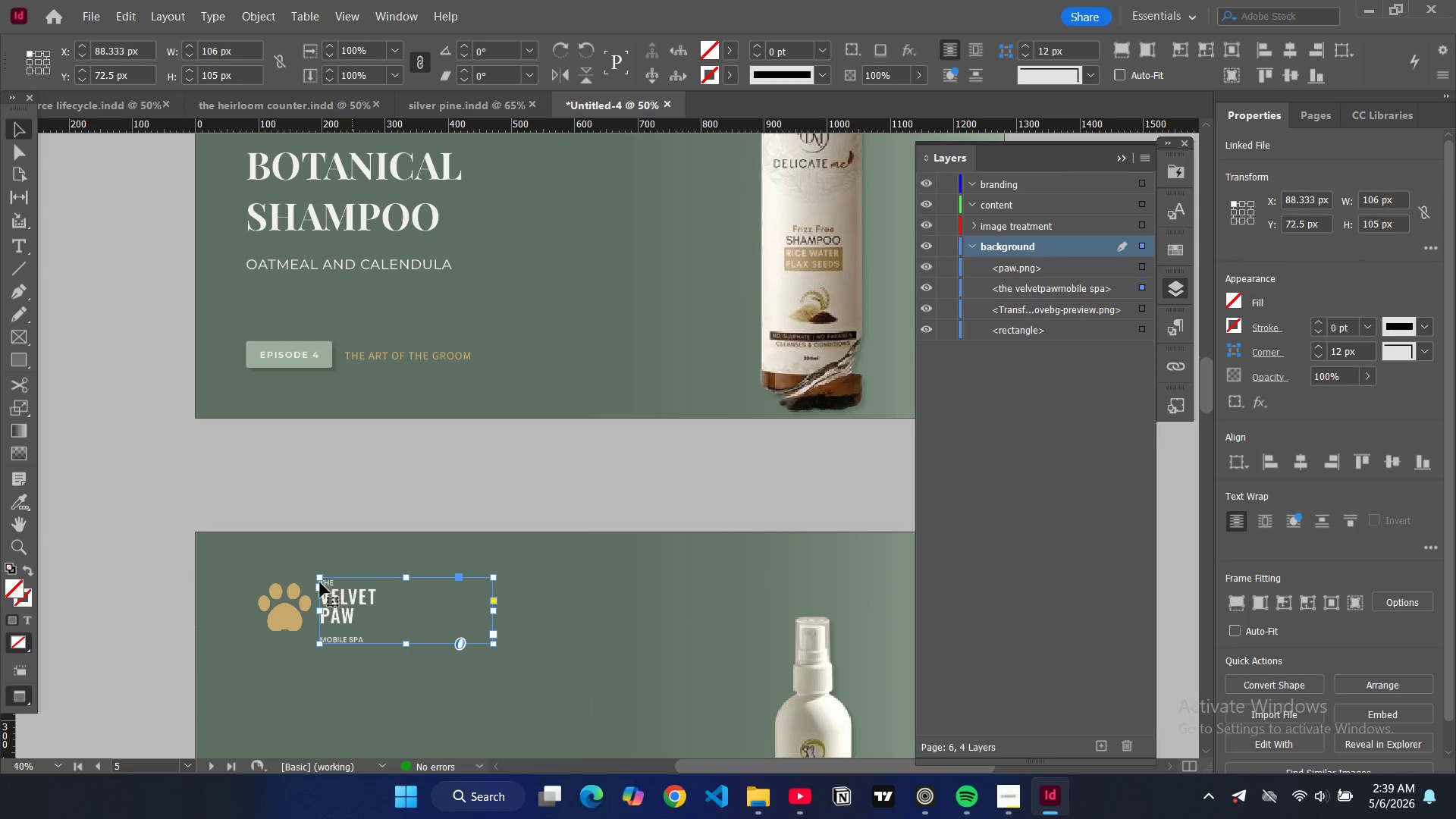 
key(Backspace)
 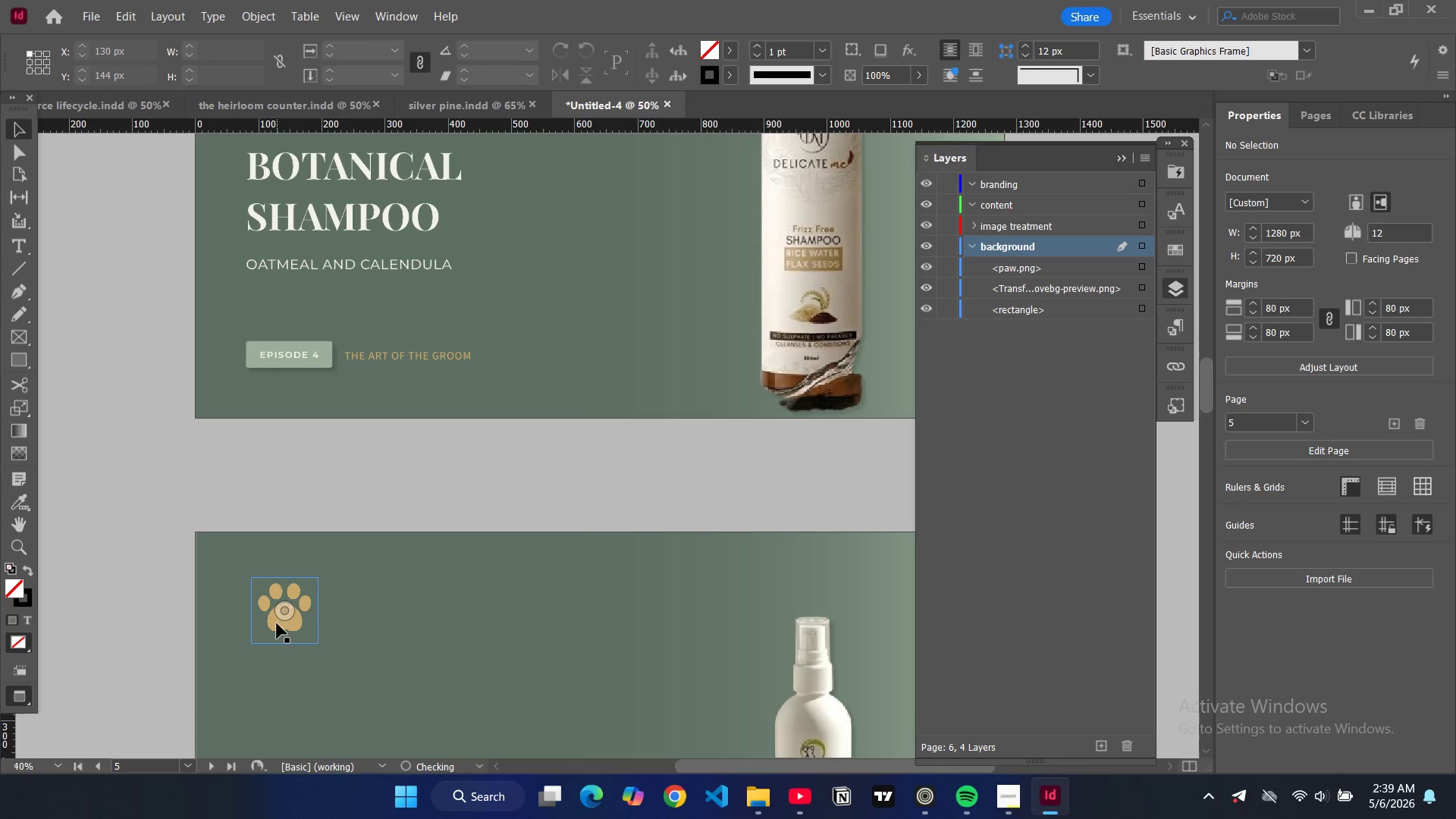 
left_click([277, 623])
 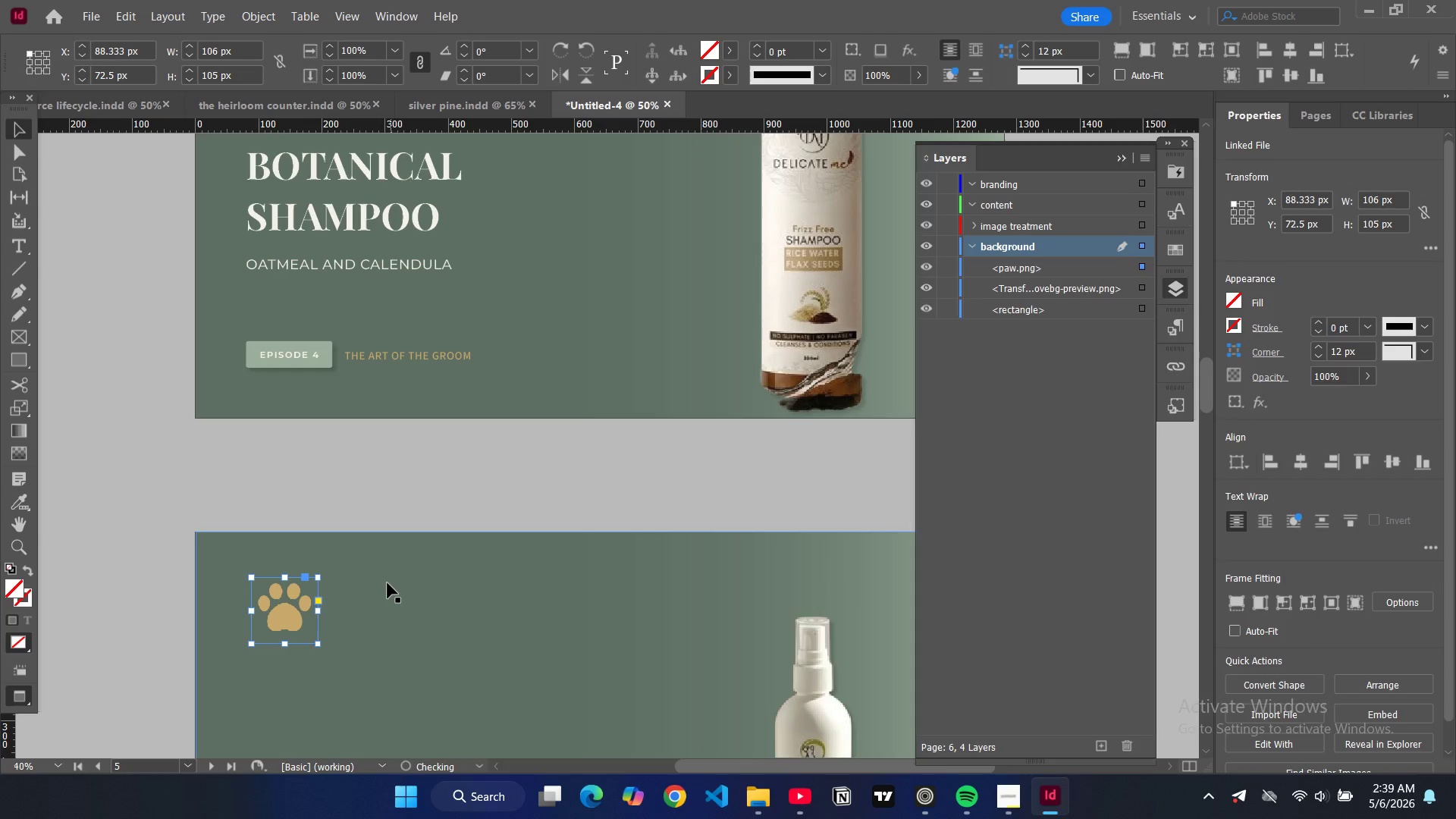 
key(Backspace)
 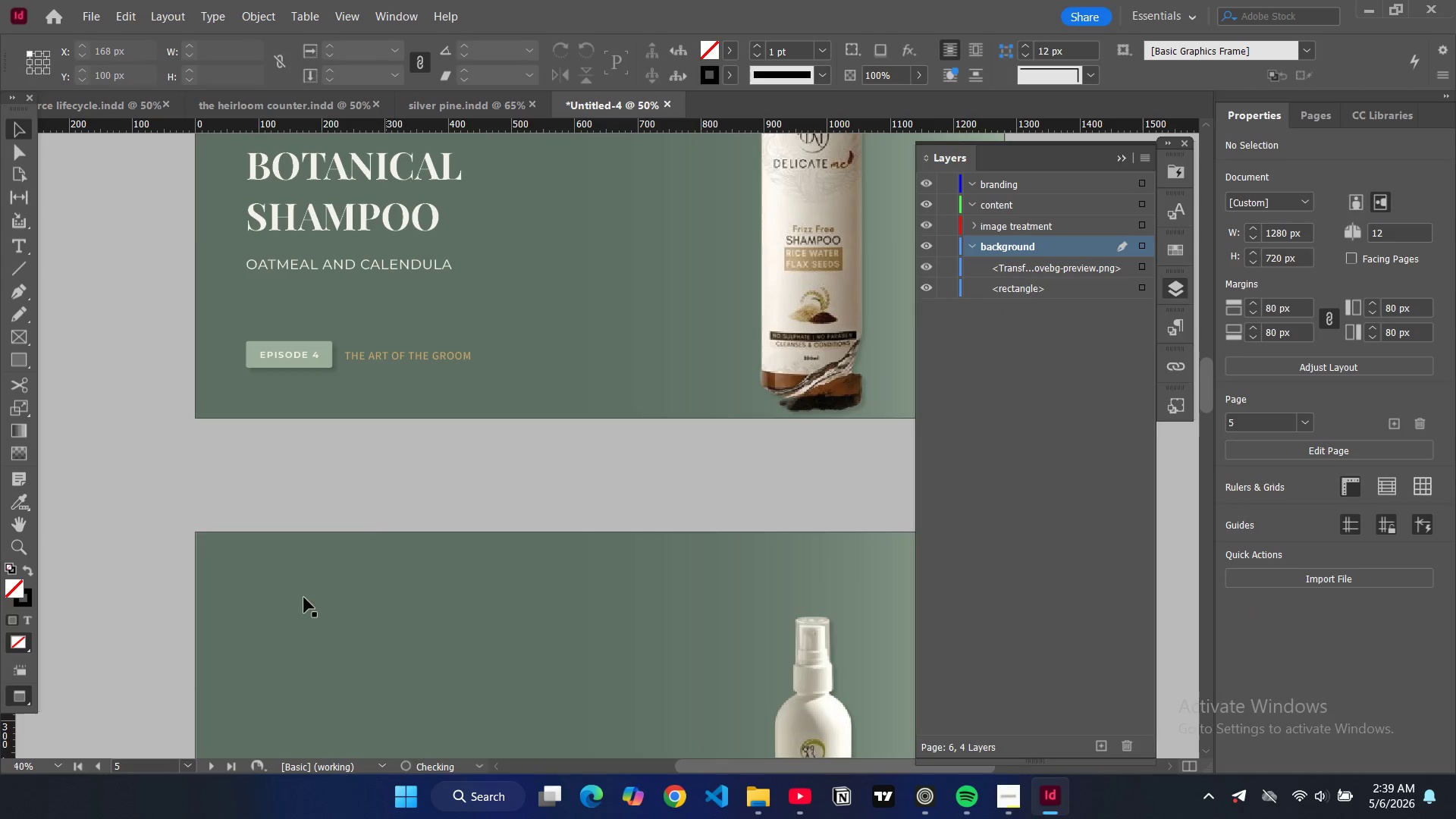 
key(W)
 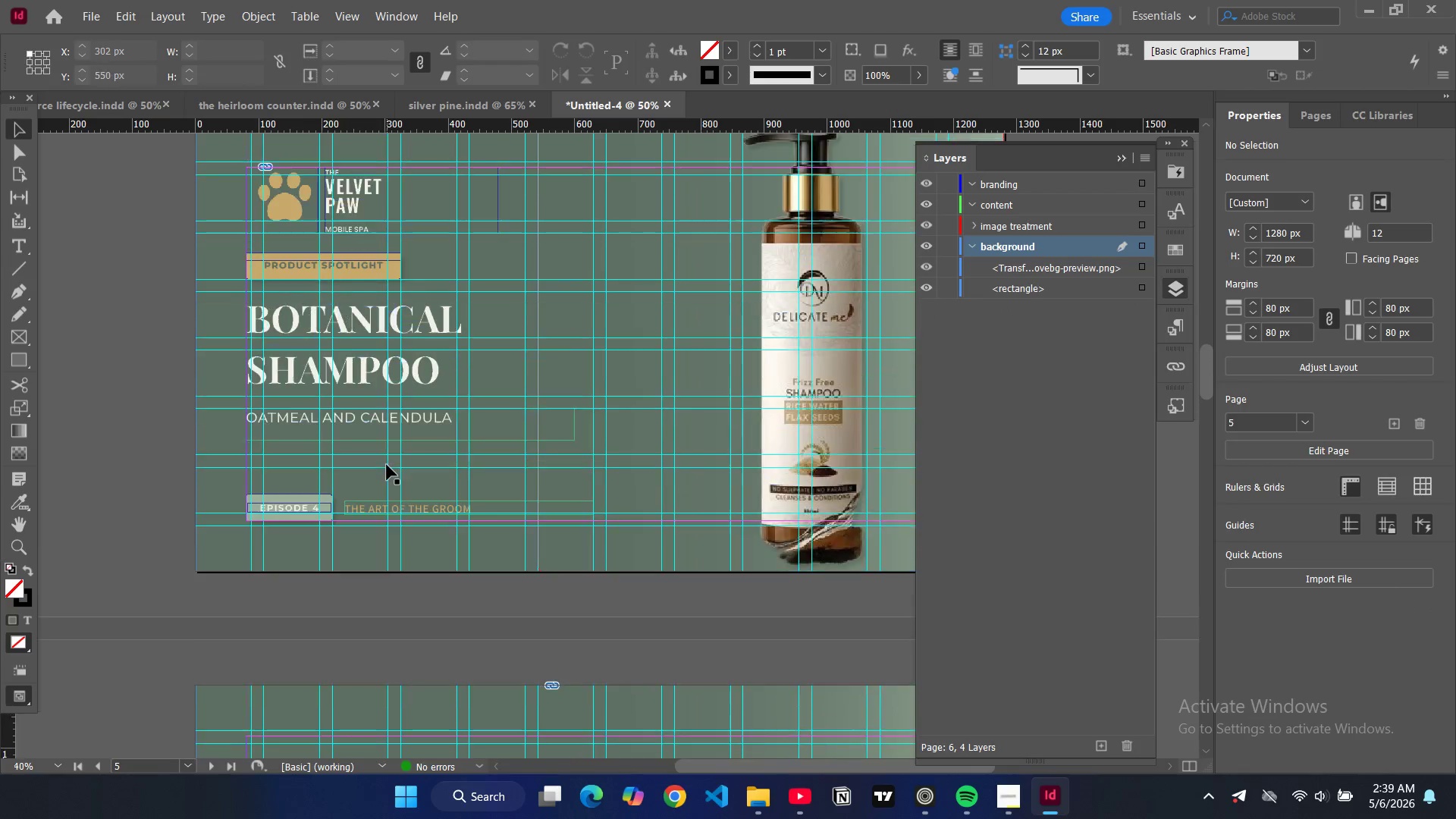 
scroll: coordinate [383, 459], scroll_direction: up, amount: 7.0
 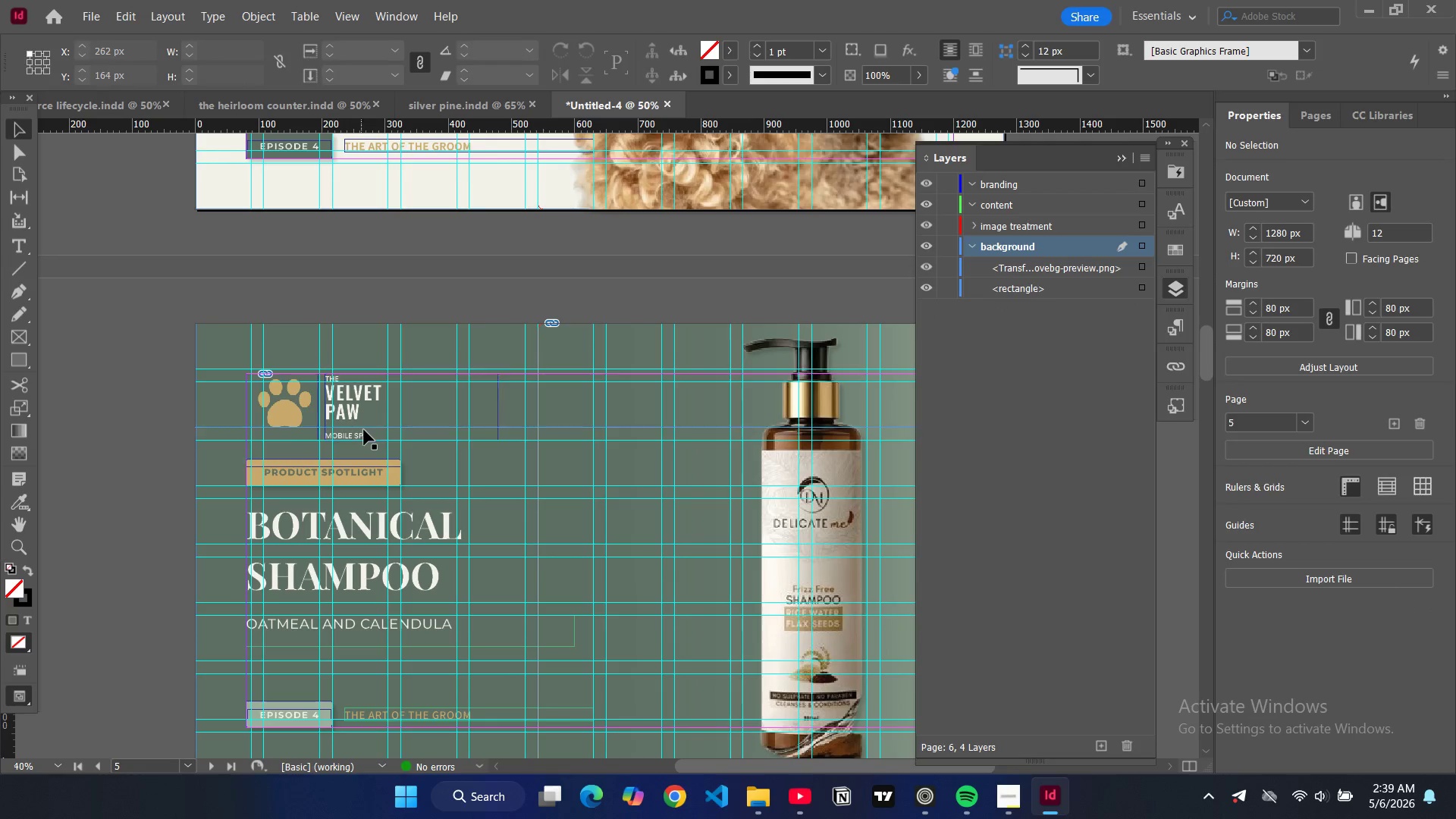 
left_click([364, 430])
 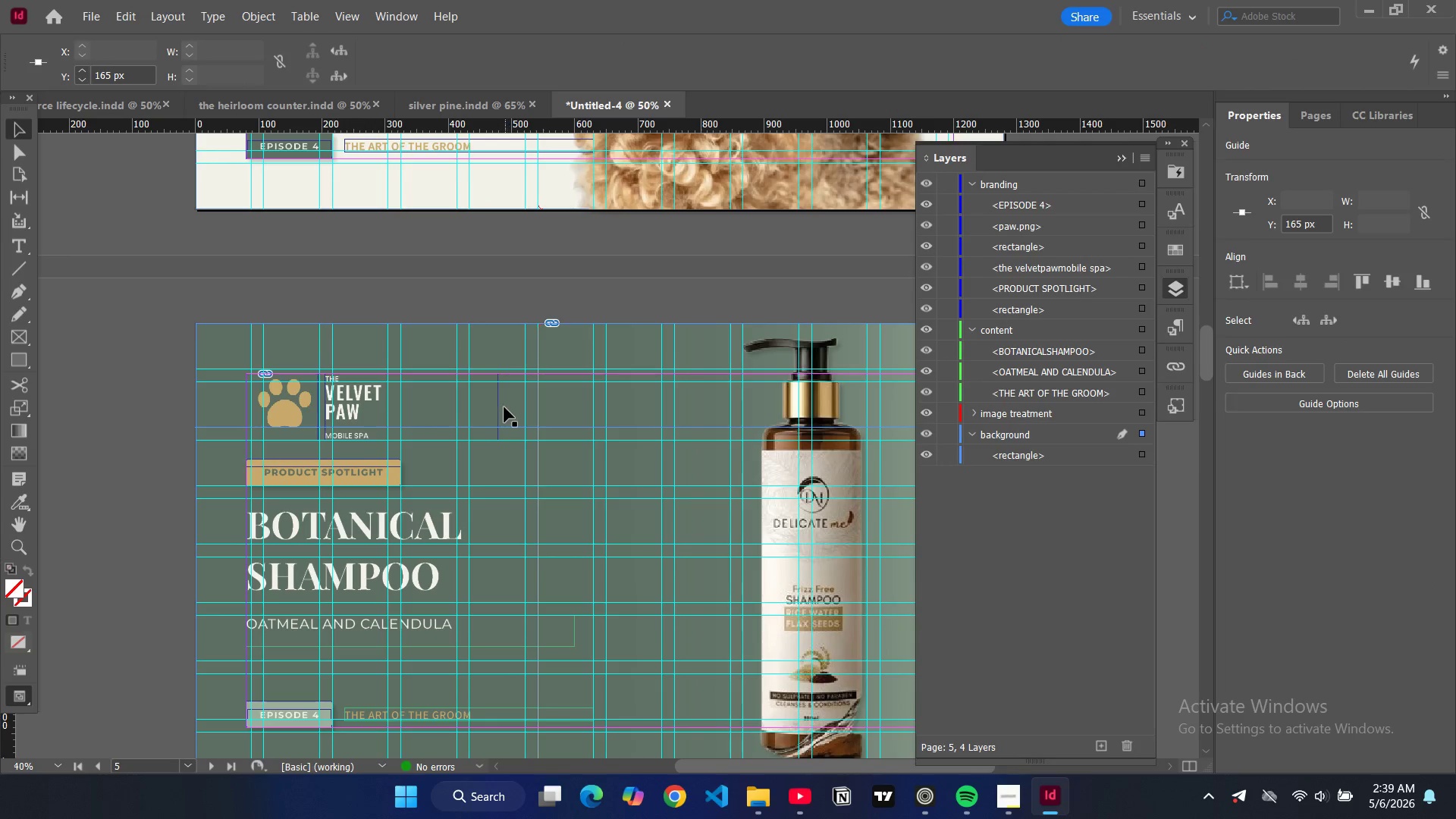 
left_click([502, 410])
 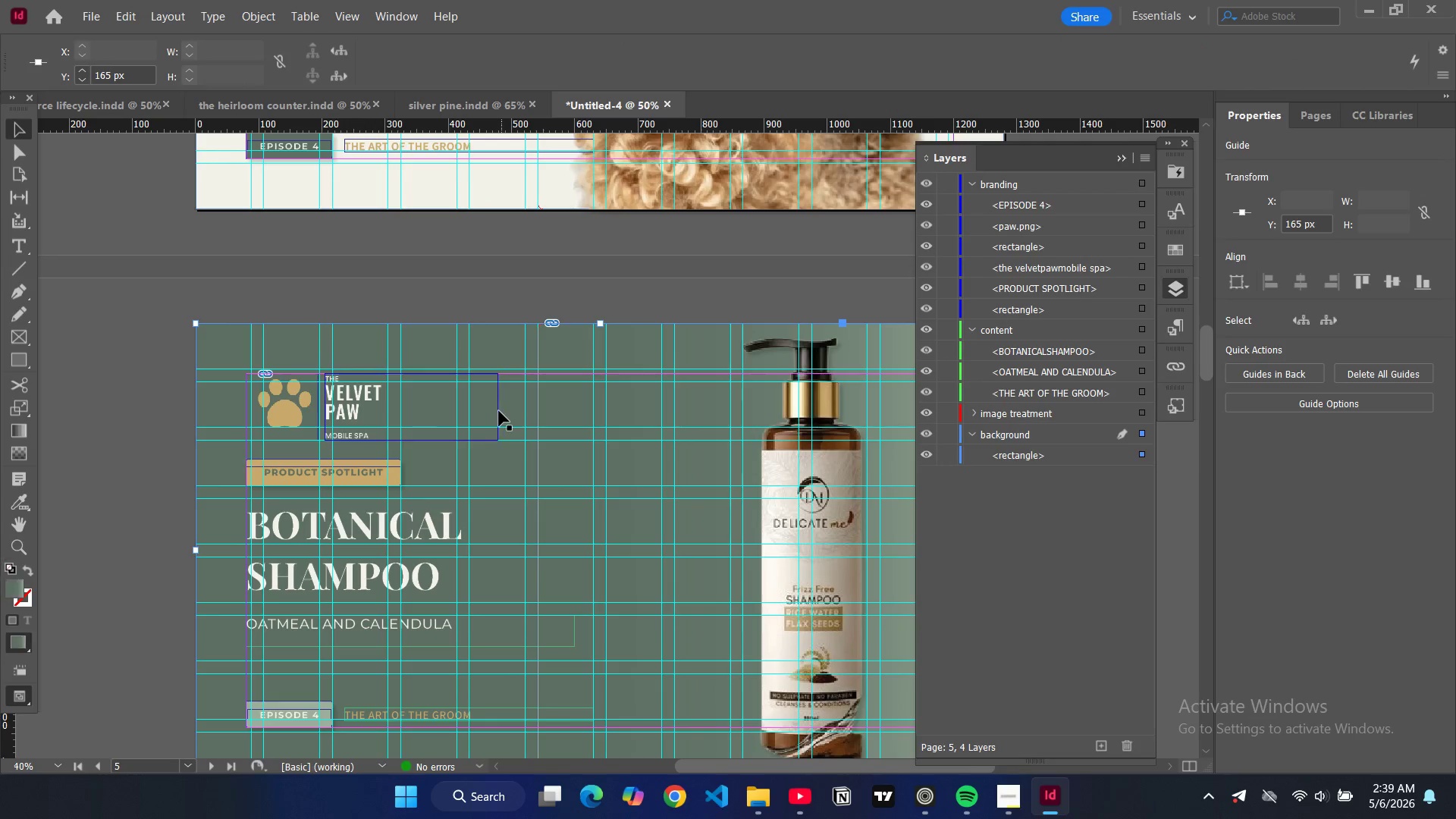 
left_click([499, 411])
 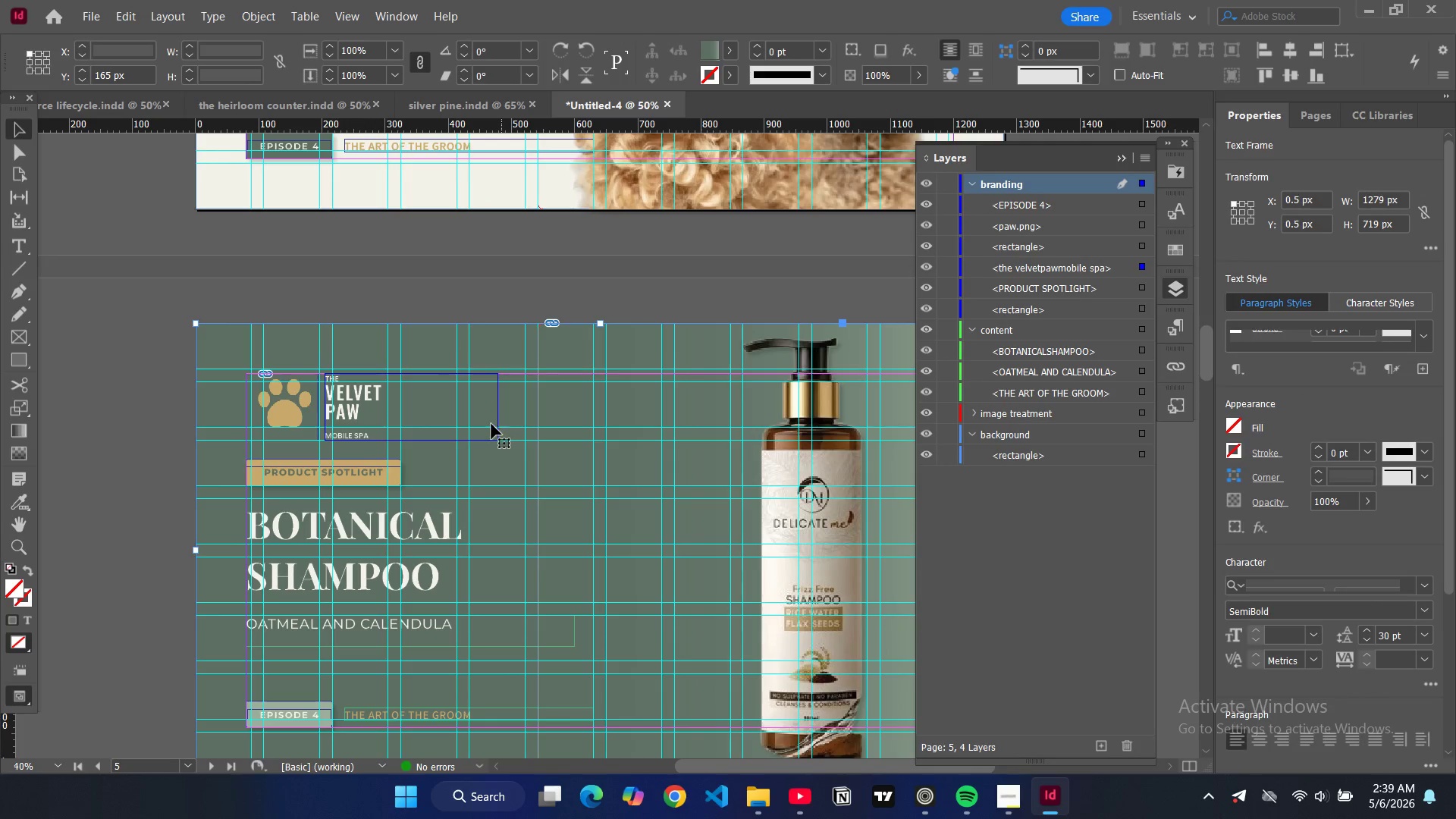 
hold_key(key=ControlLeft, duration=4.89)
 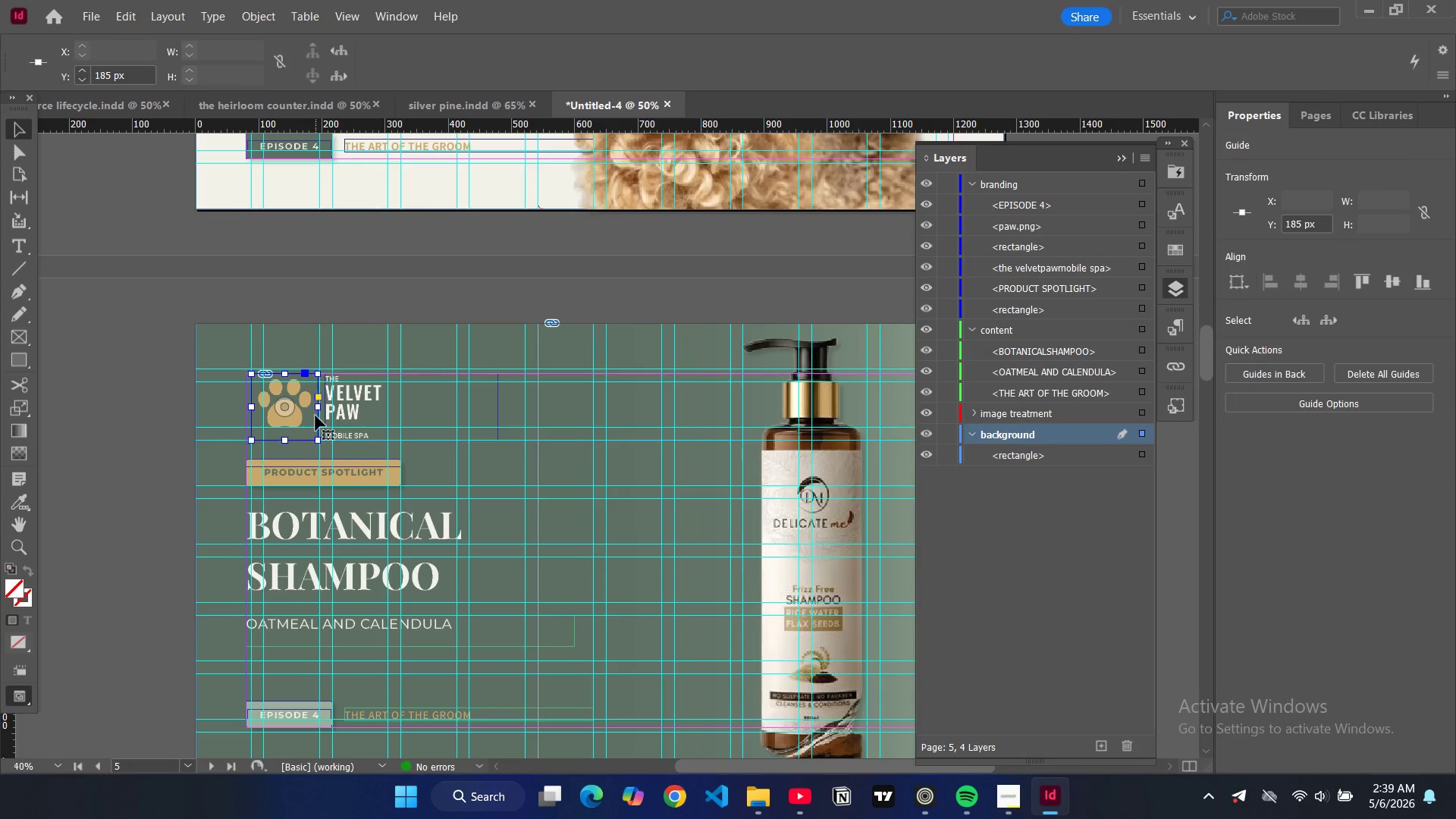 
hold_key(key=ShiftLeft, duration=1.52)
 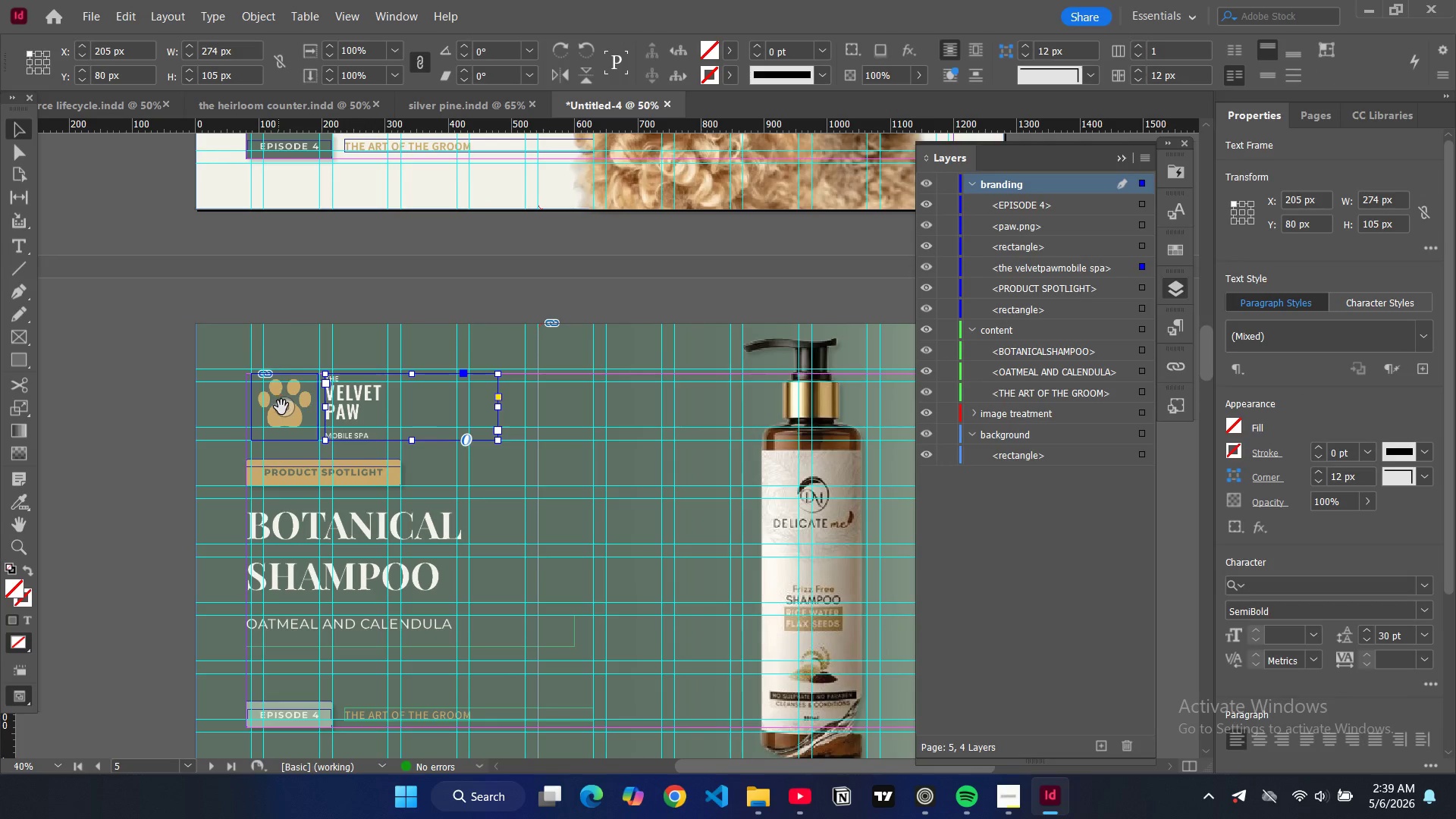 
key(Control+Shift+ShiftLeft)
 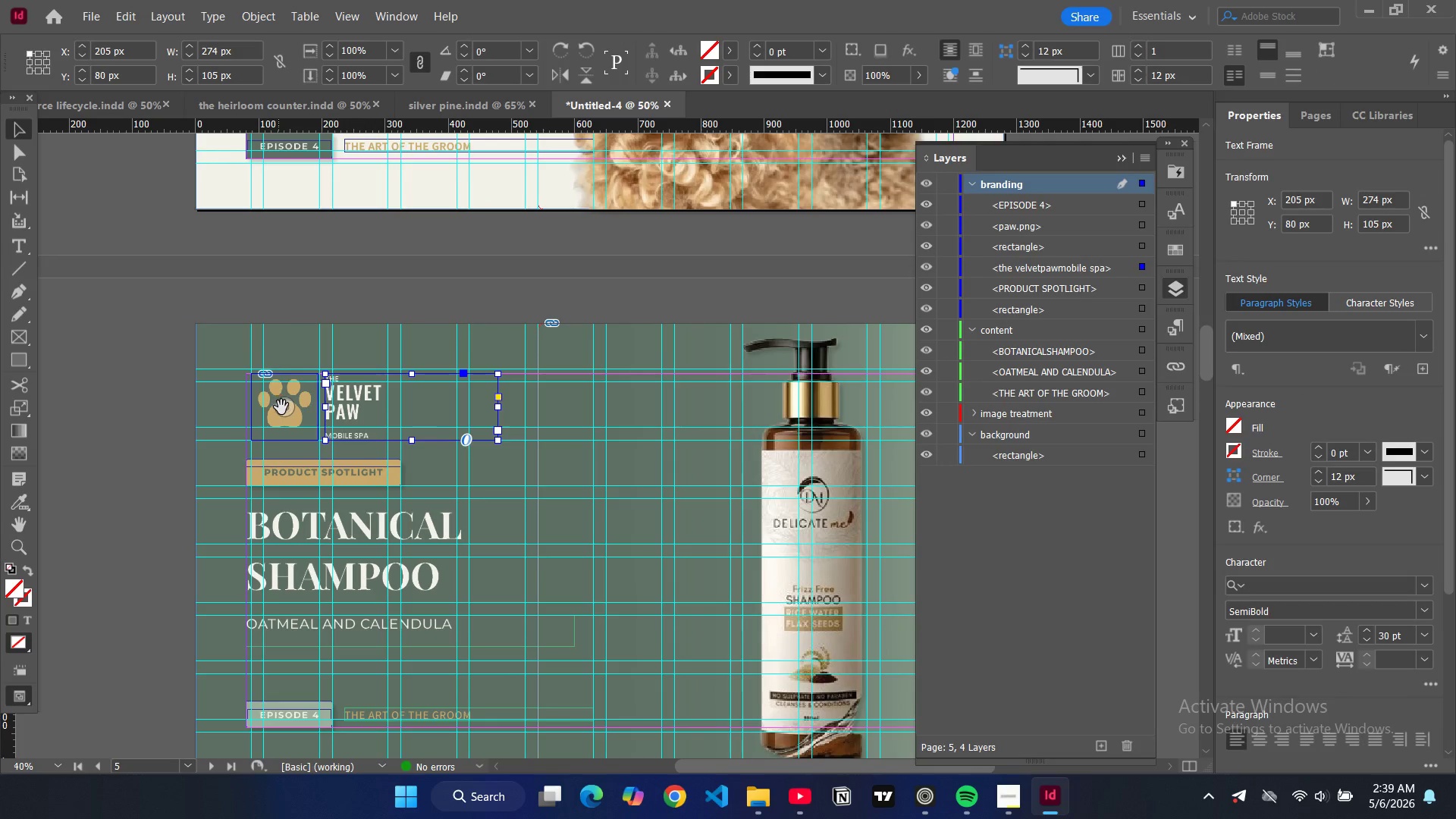 
key(Control+Shift+ShiftLeft)
 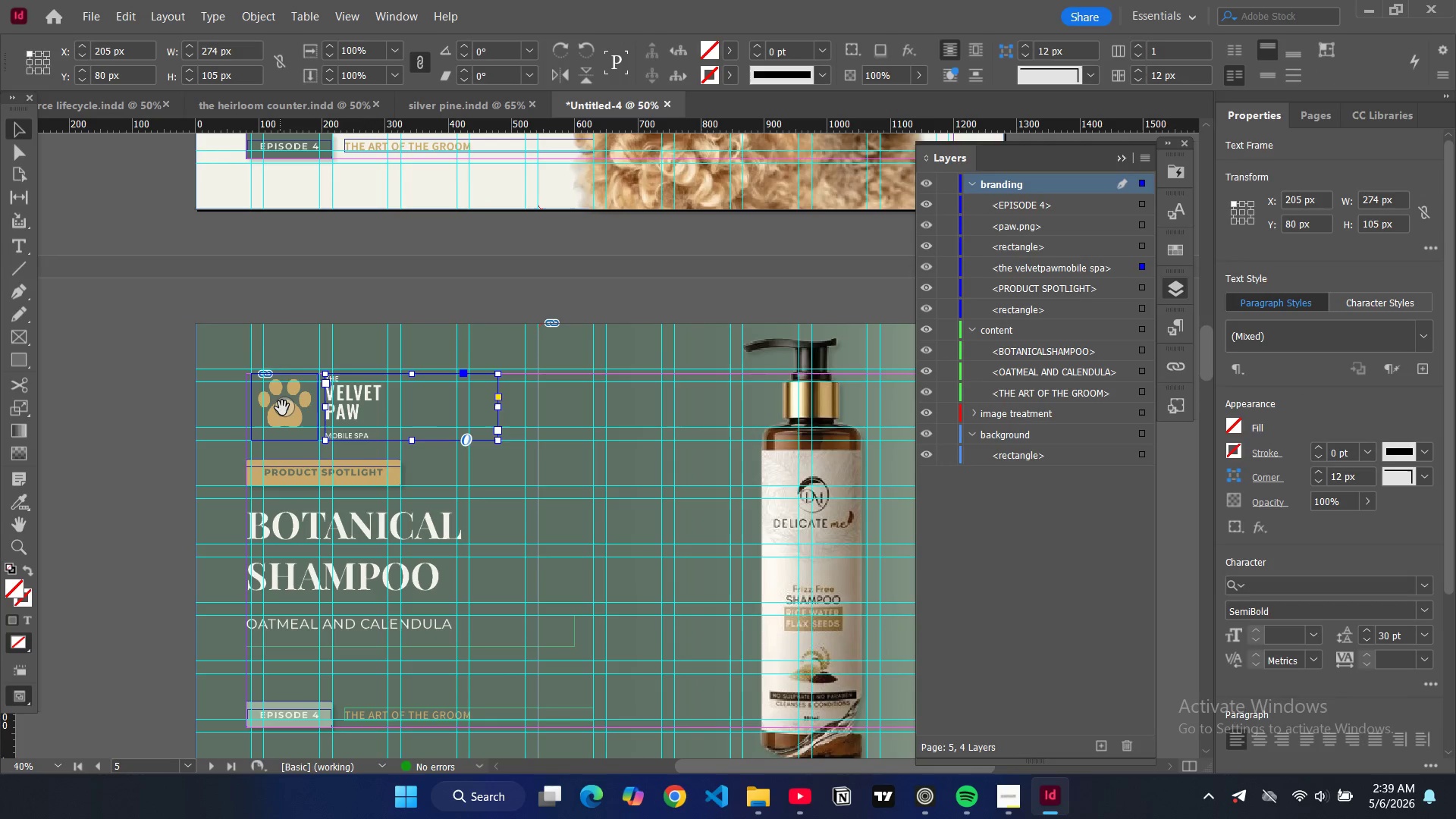 
key(Control+Shift+ShiftLeft)
 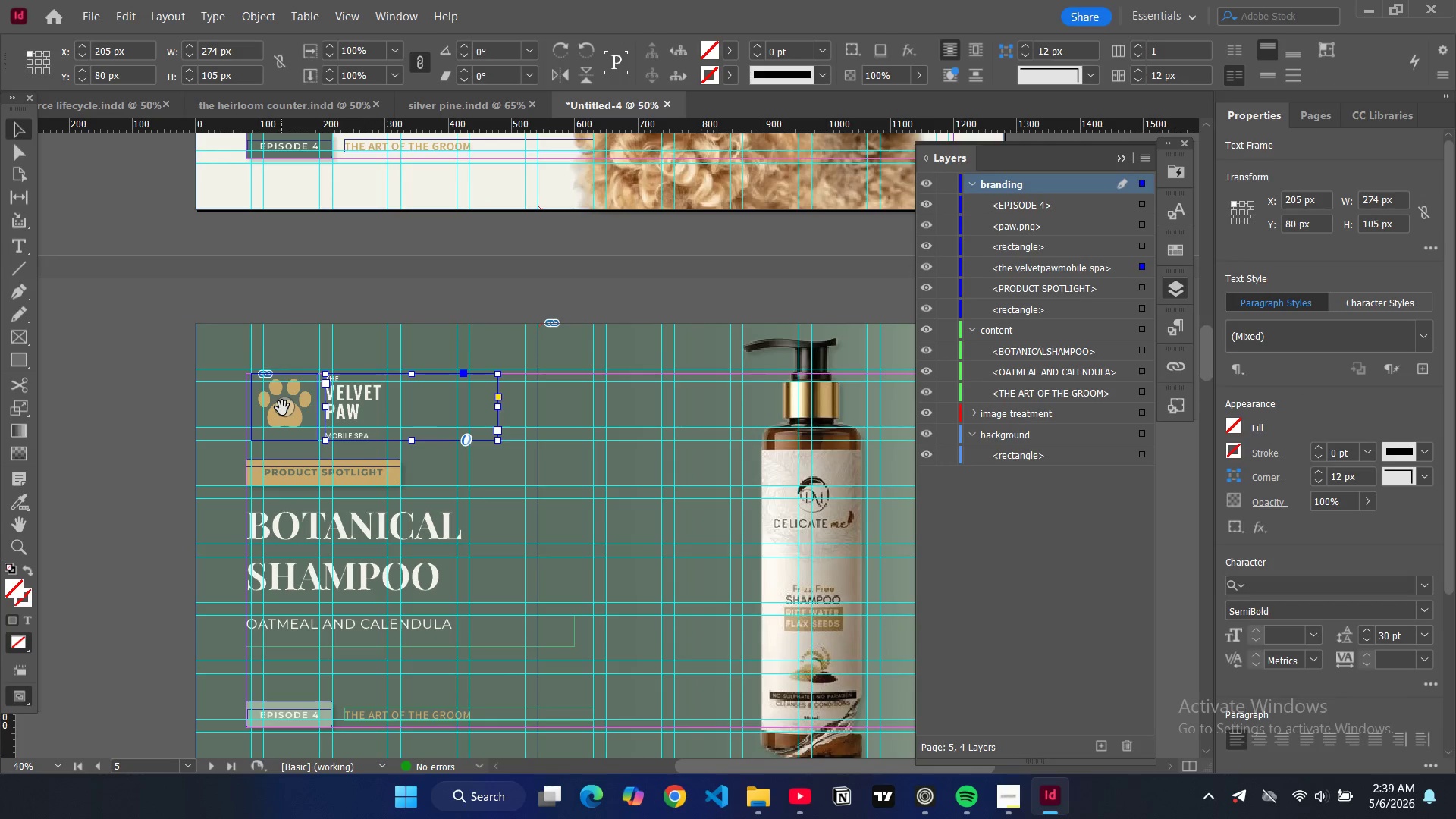 
key(Control+Shift+ShiftLeft)
 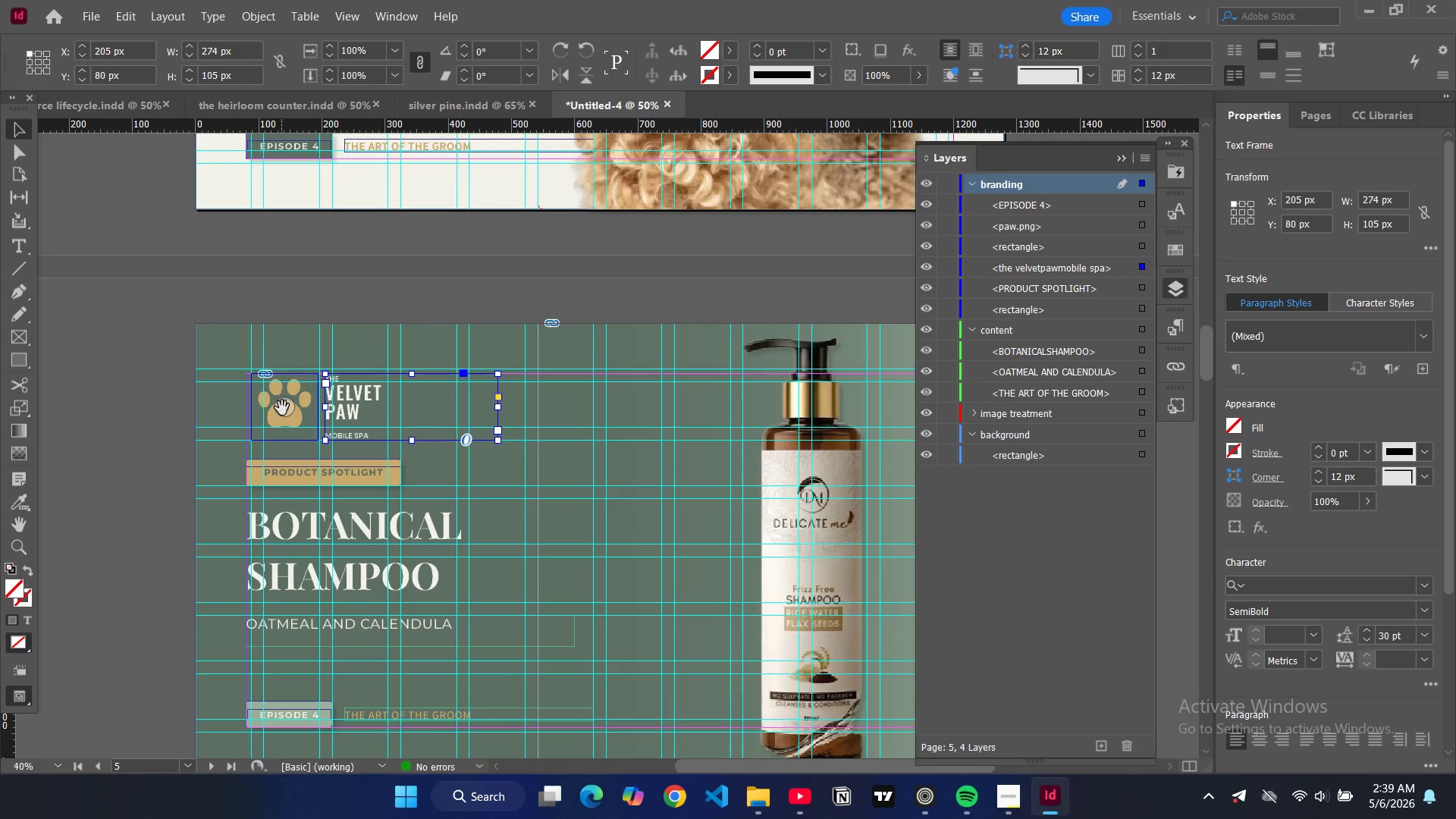 
key(Control+Shift+ShiftLeft)
 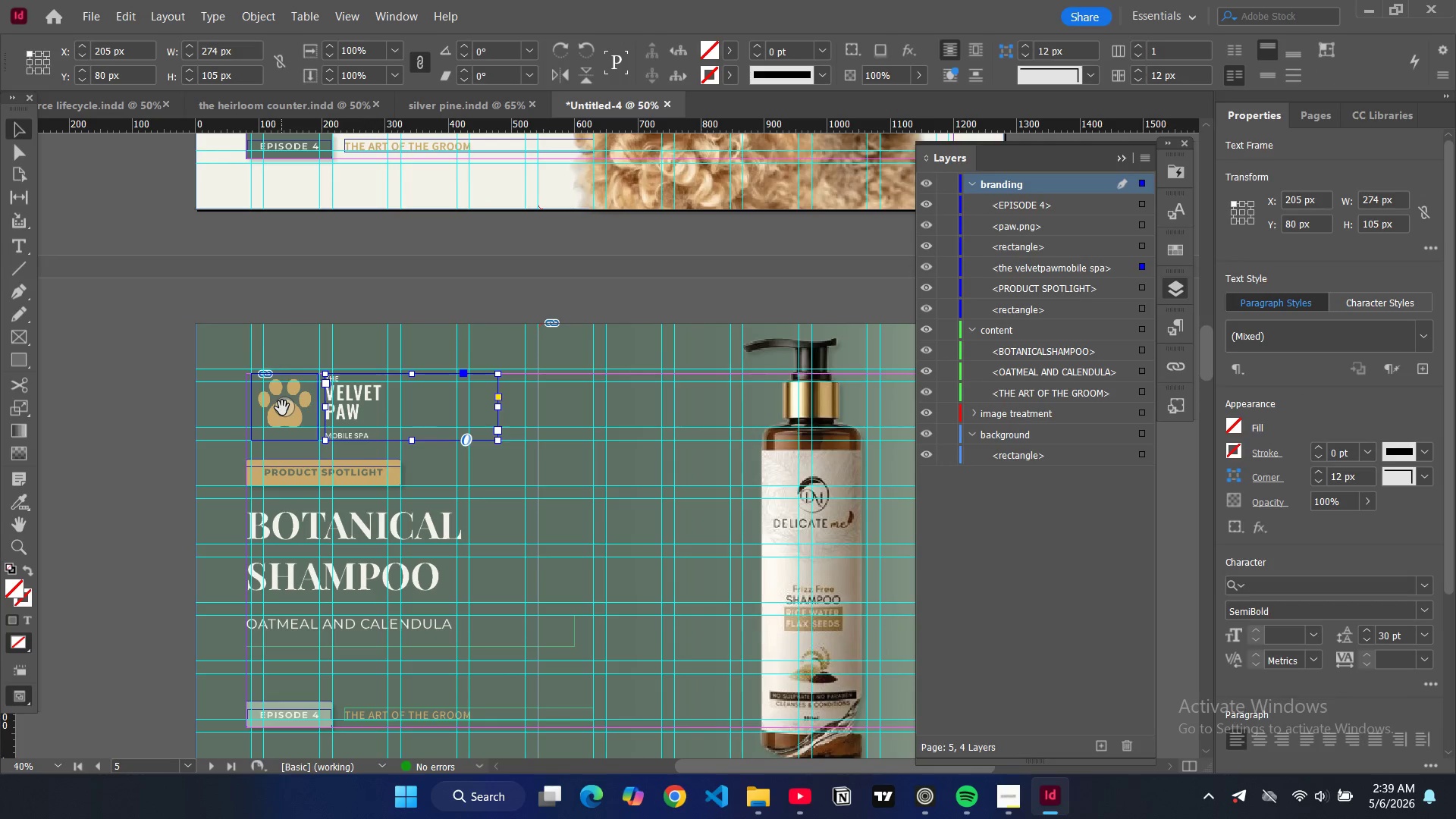 
key(Control+Shift+ShiftLeft)
 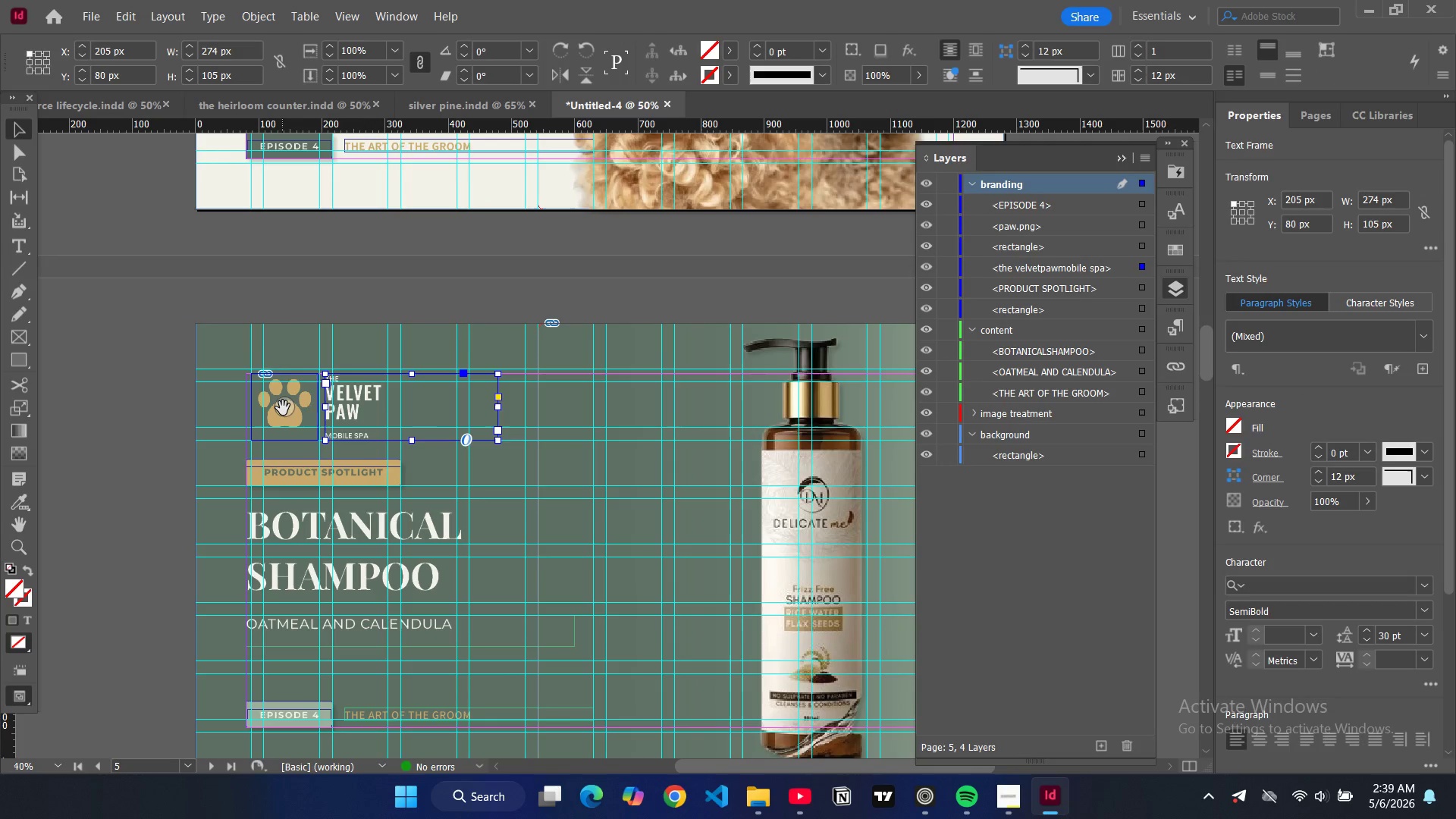 
hold_key(key=ShiftLeft, duration=1.53)
left_click([303, 440])
 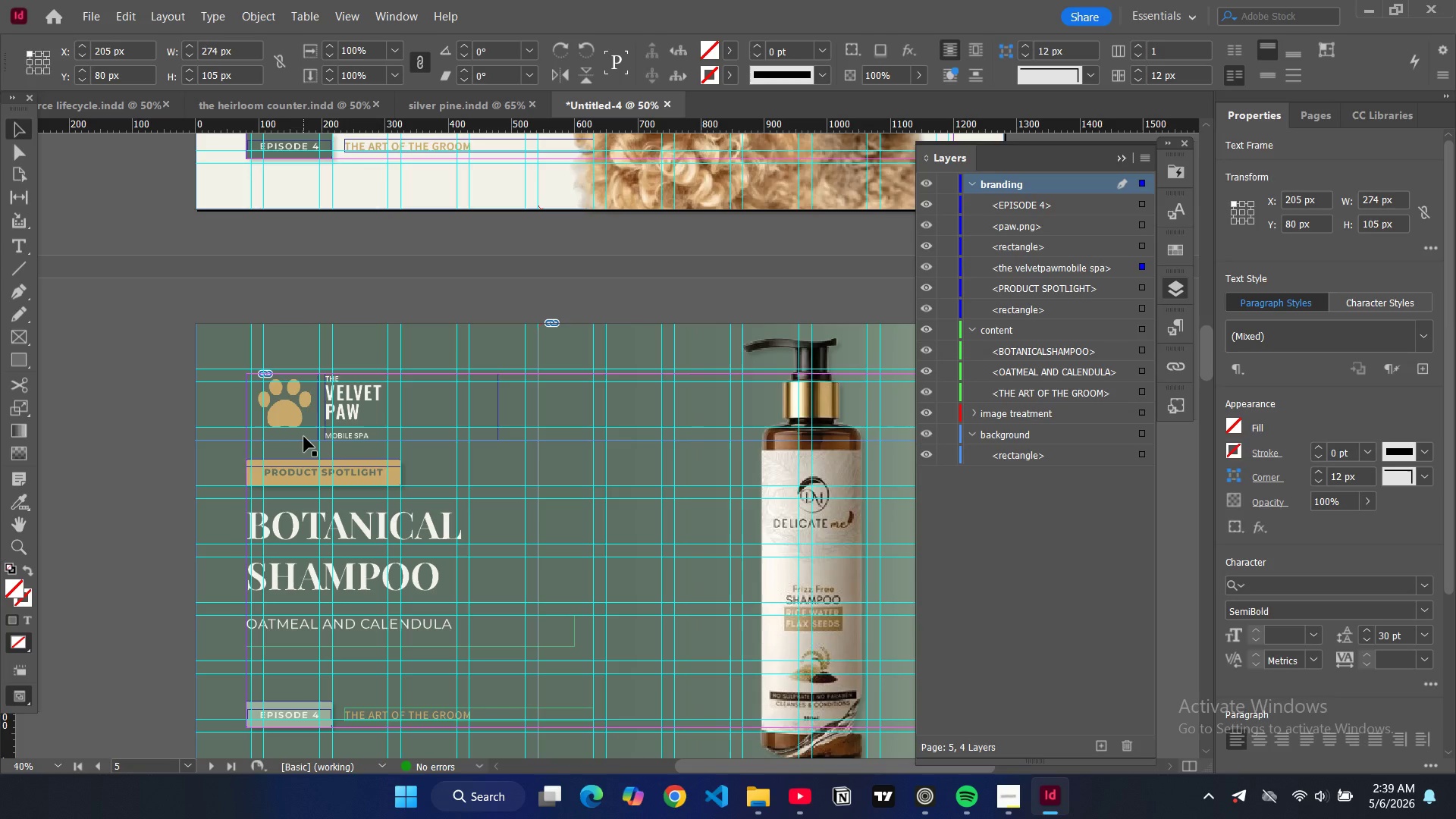 
hold_key(key=ShiftLeft, duration=0.69)
 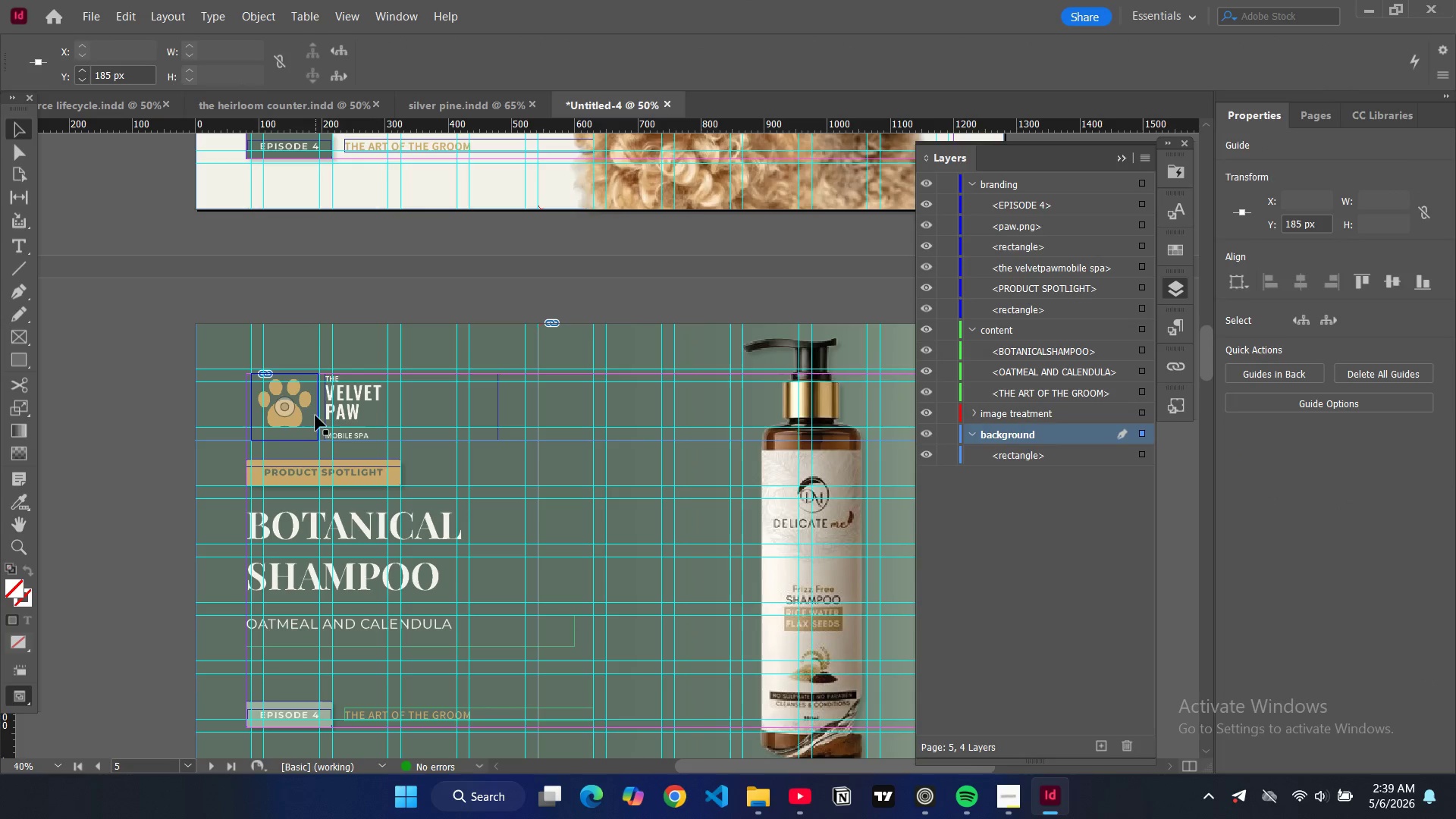 
left_click([315, 416])
 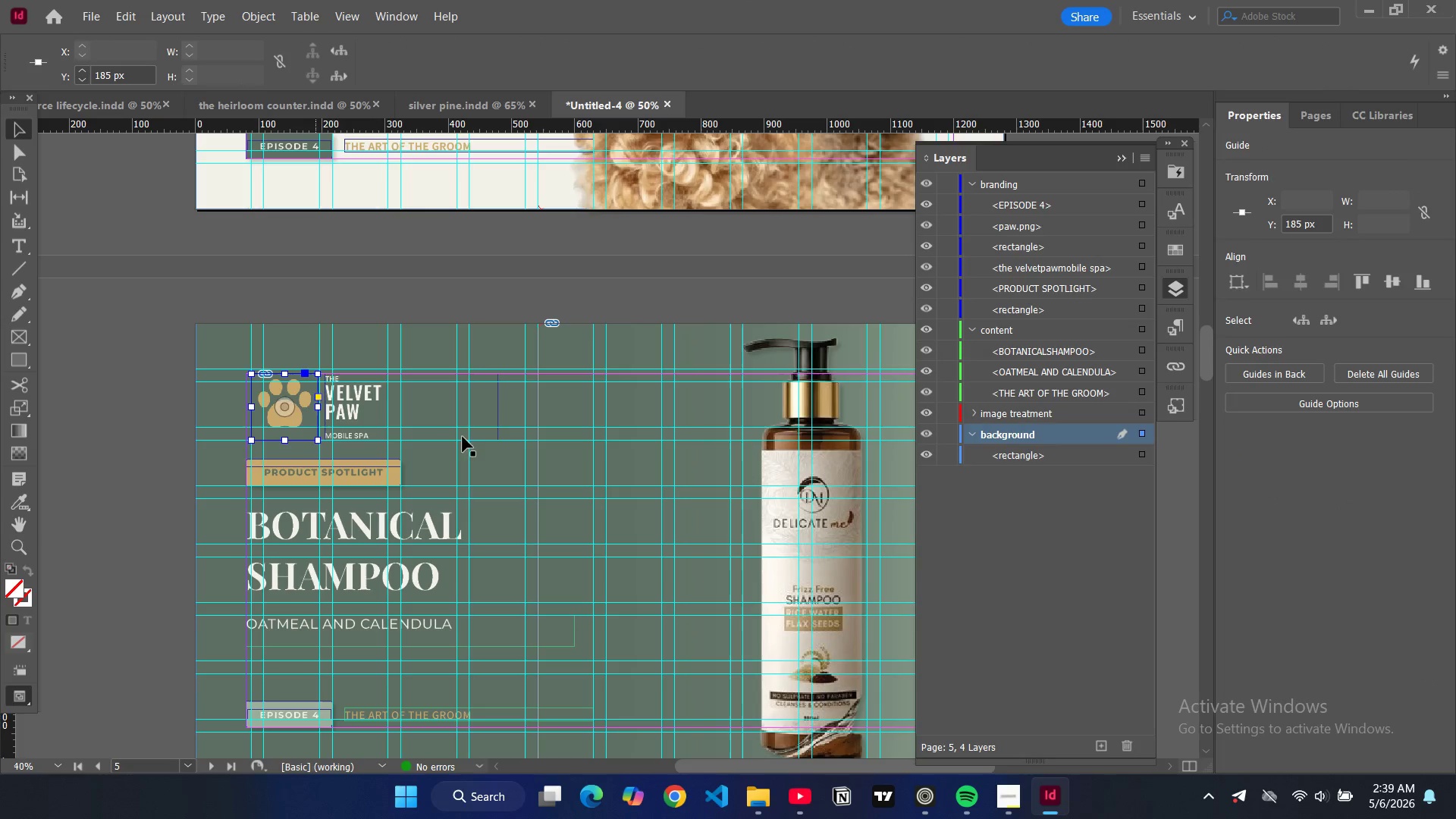 
hold_key(key=ShiftLeft, duration=1.27)
left_click([495, 413])
 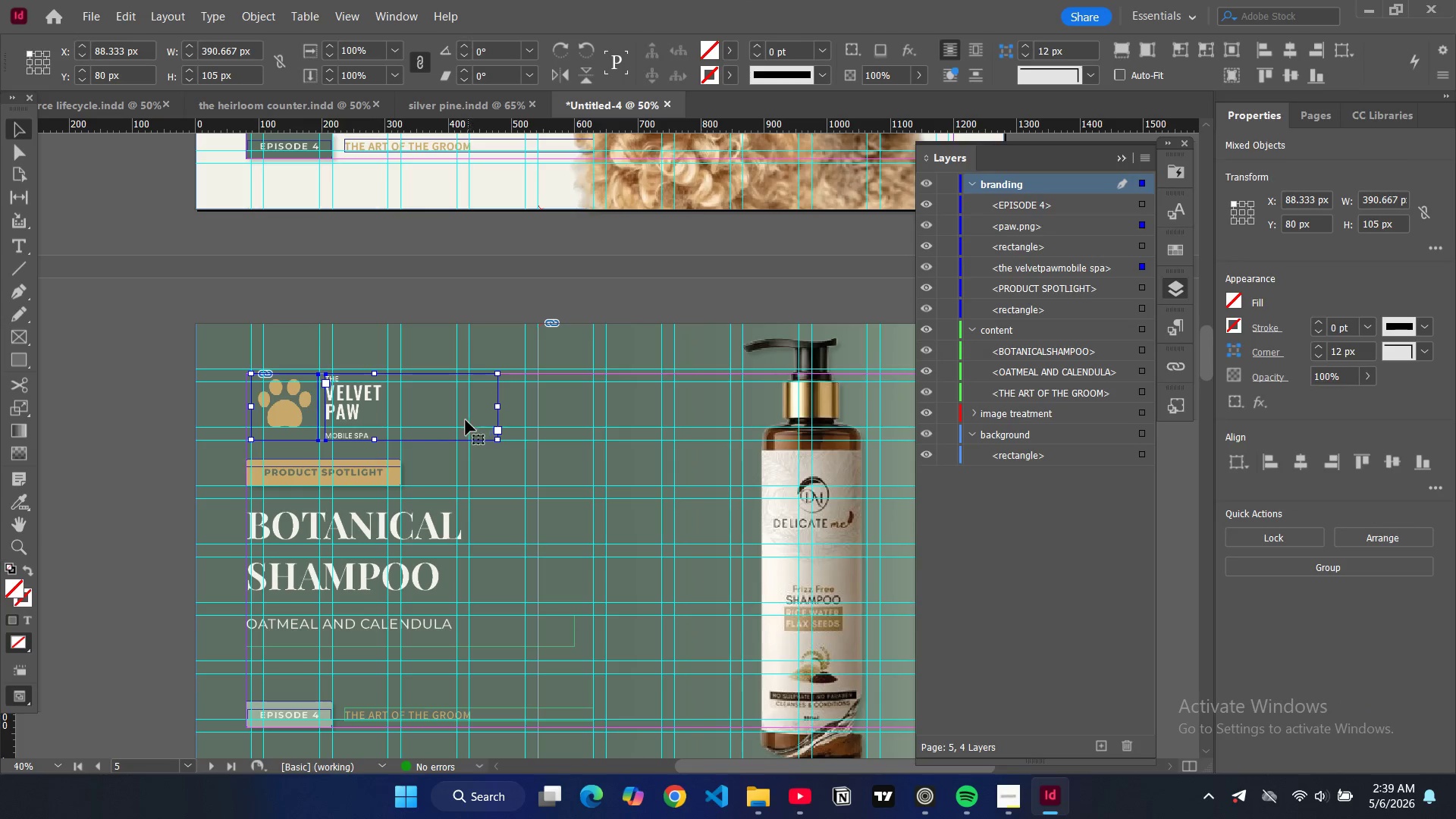 
key(Control+C)
 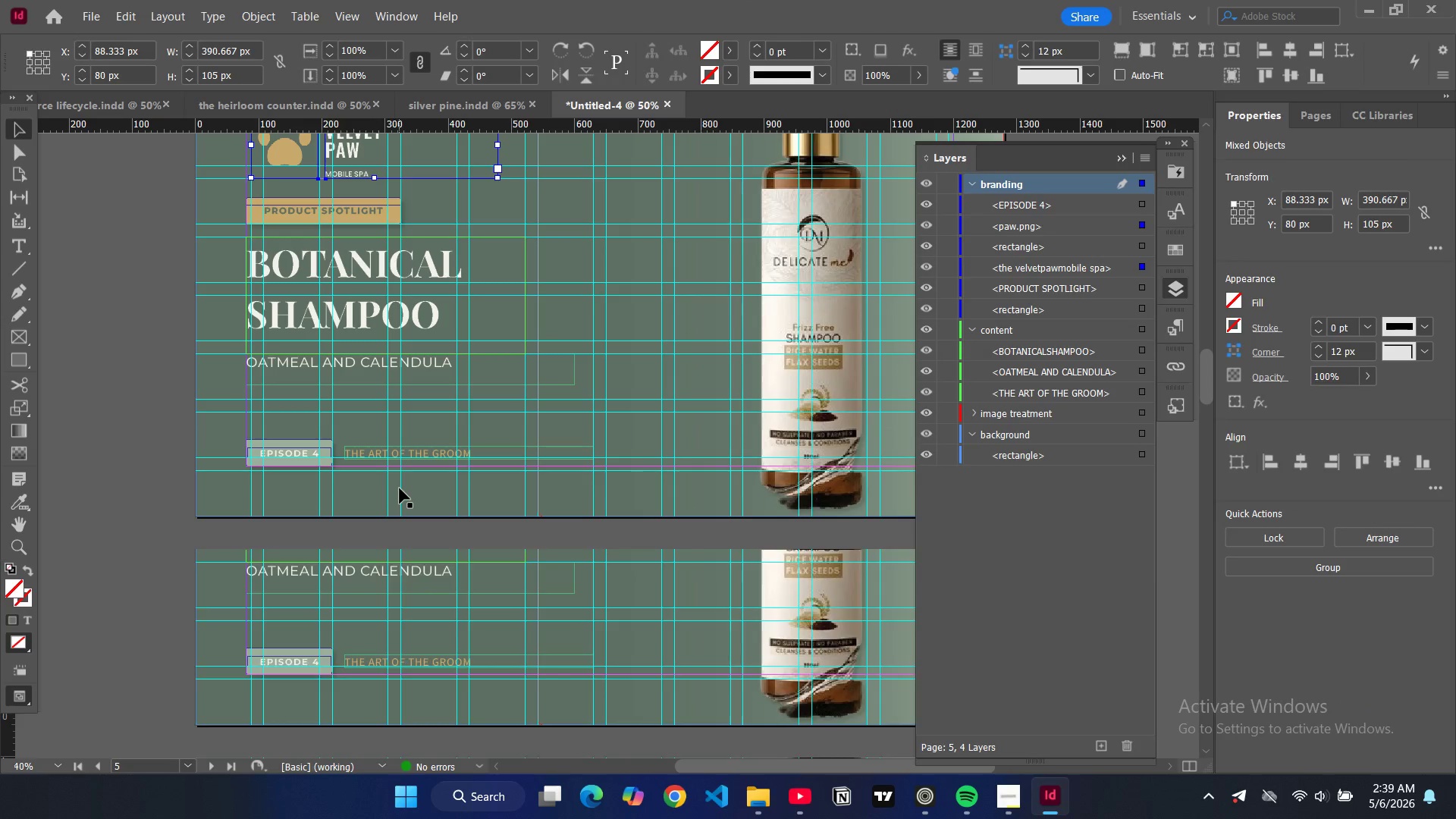 
scroll: coordinate [399, 491], scroll_direction: down, amount: 10.0
 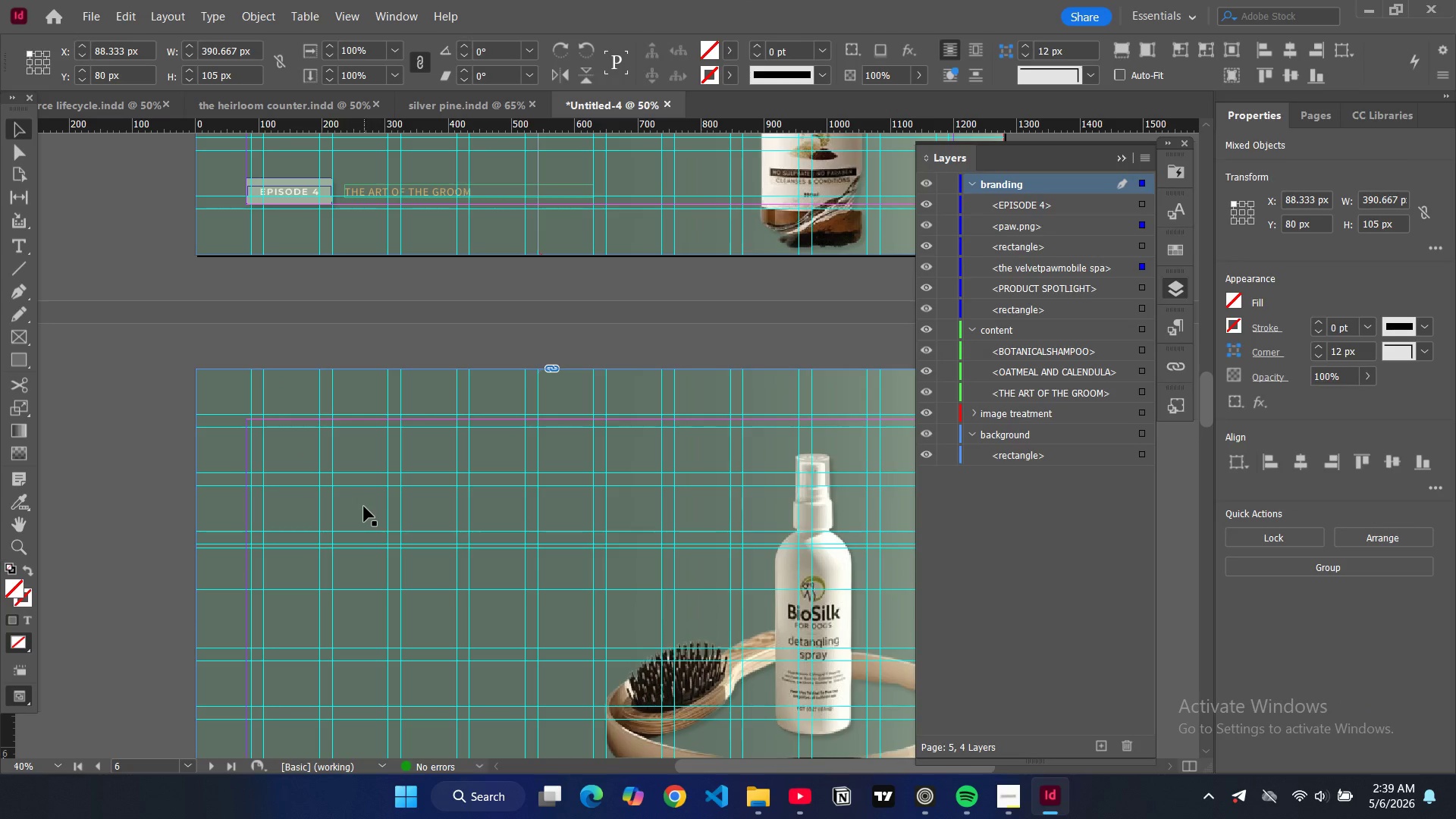 
left_click([364, 507])
 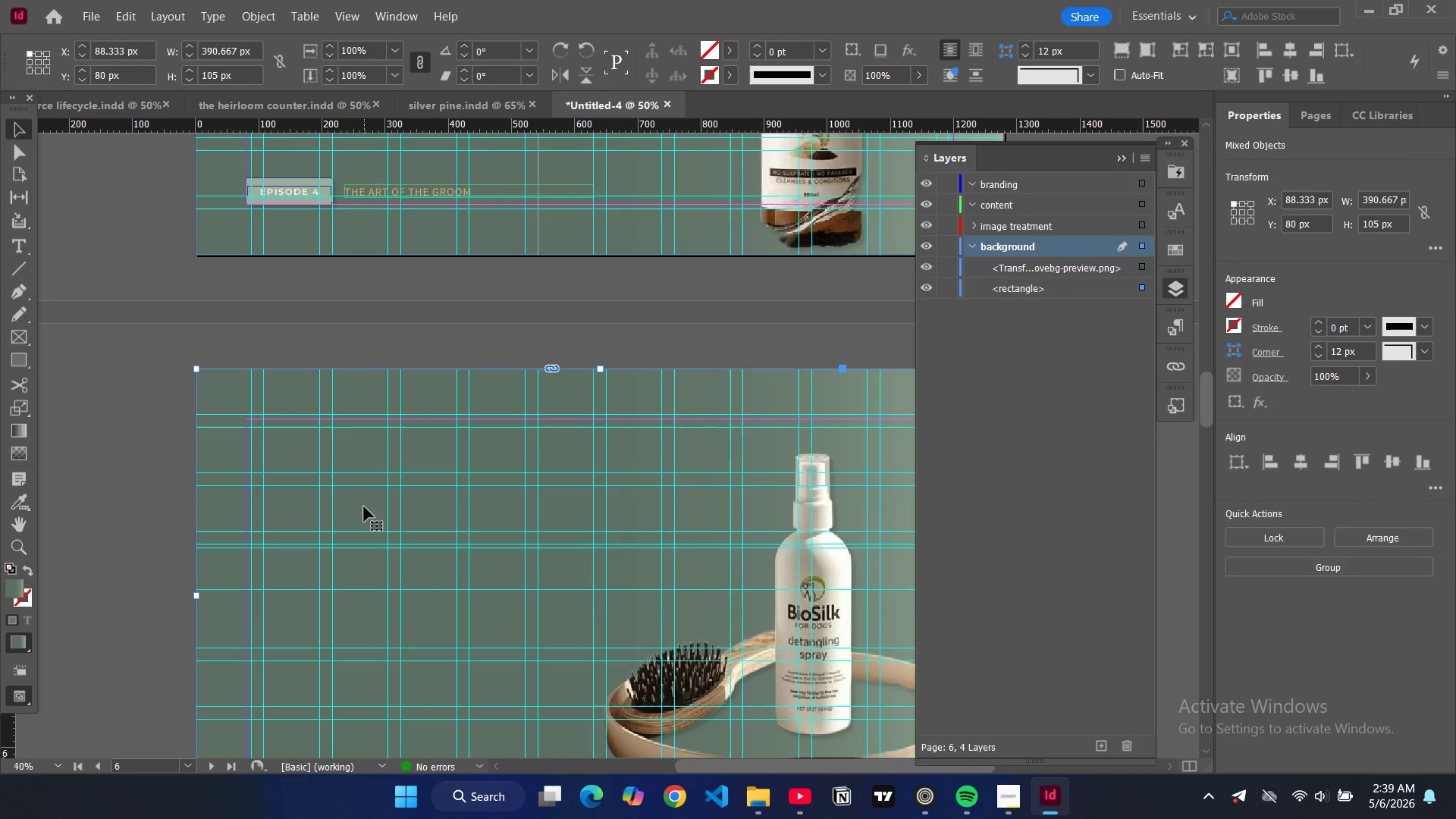 
key(Control+V)
 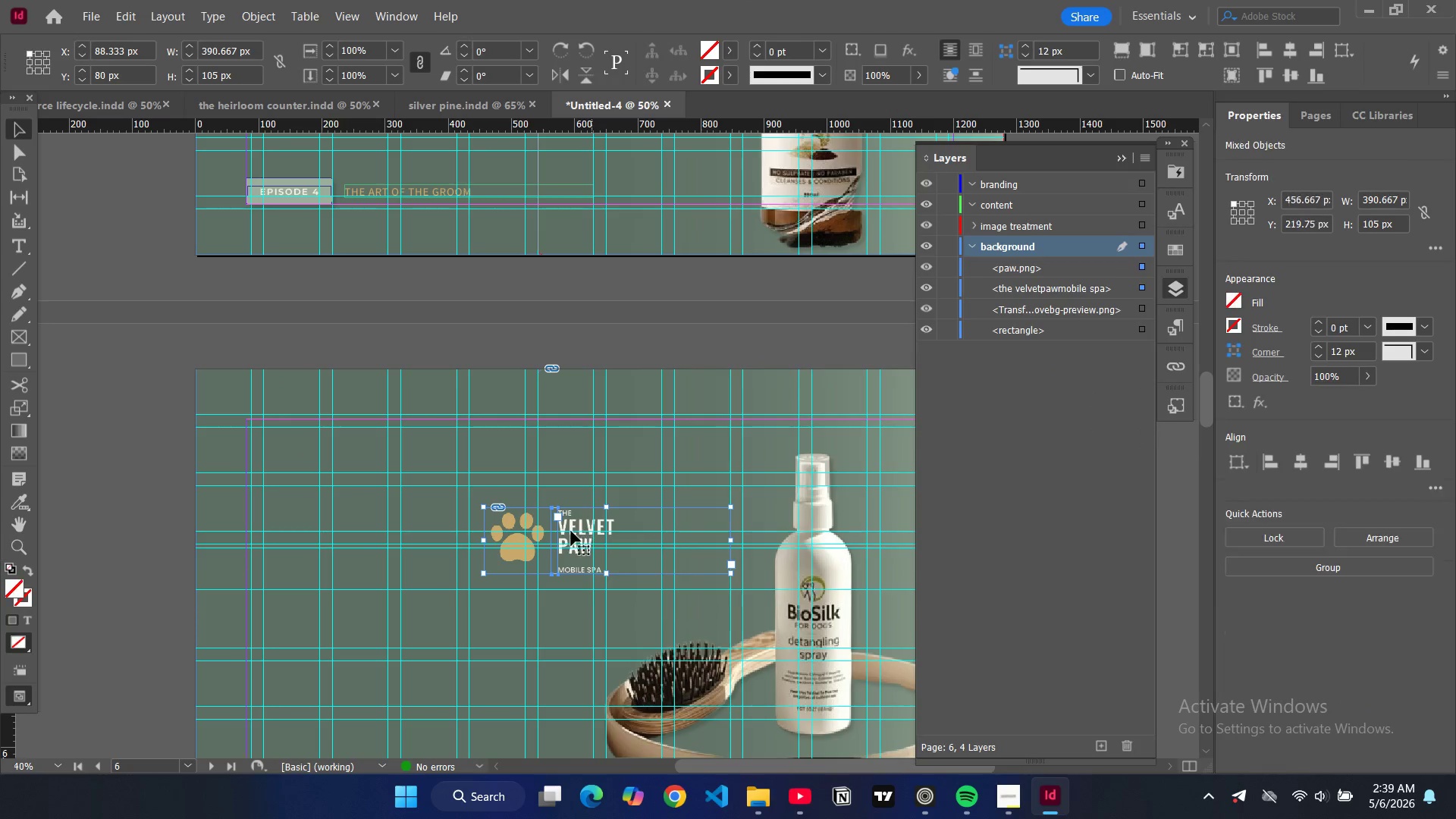 
left_click_drag(start_coordinate=[571, 531], to_coordinate=[333, 443])
 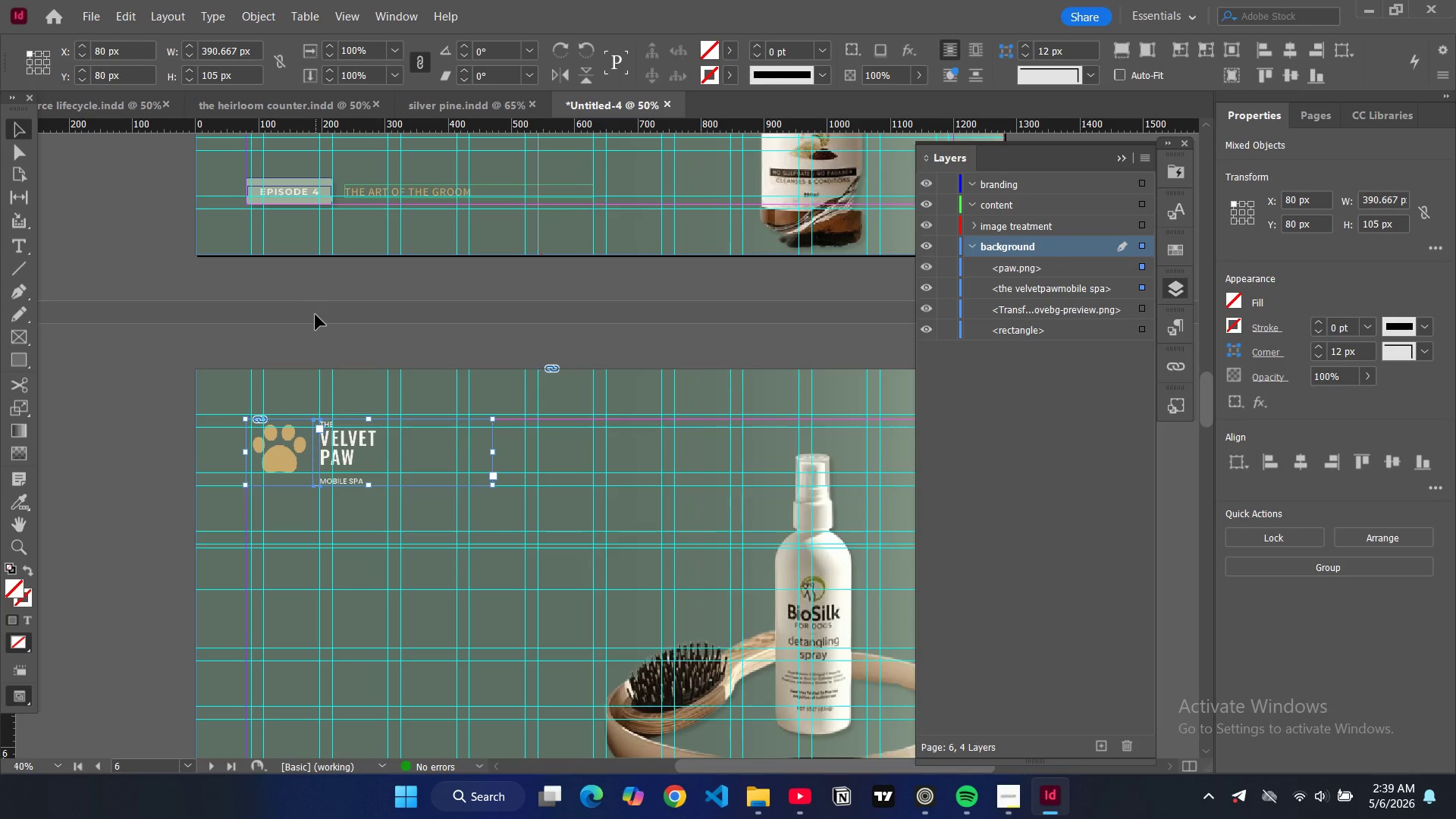 
left_click([315, 315])
 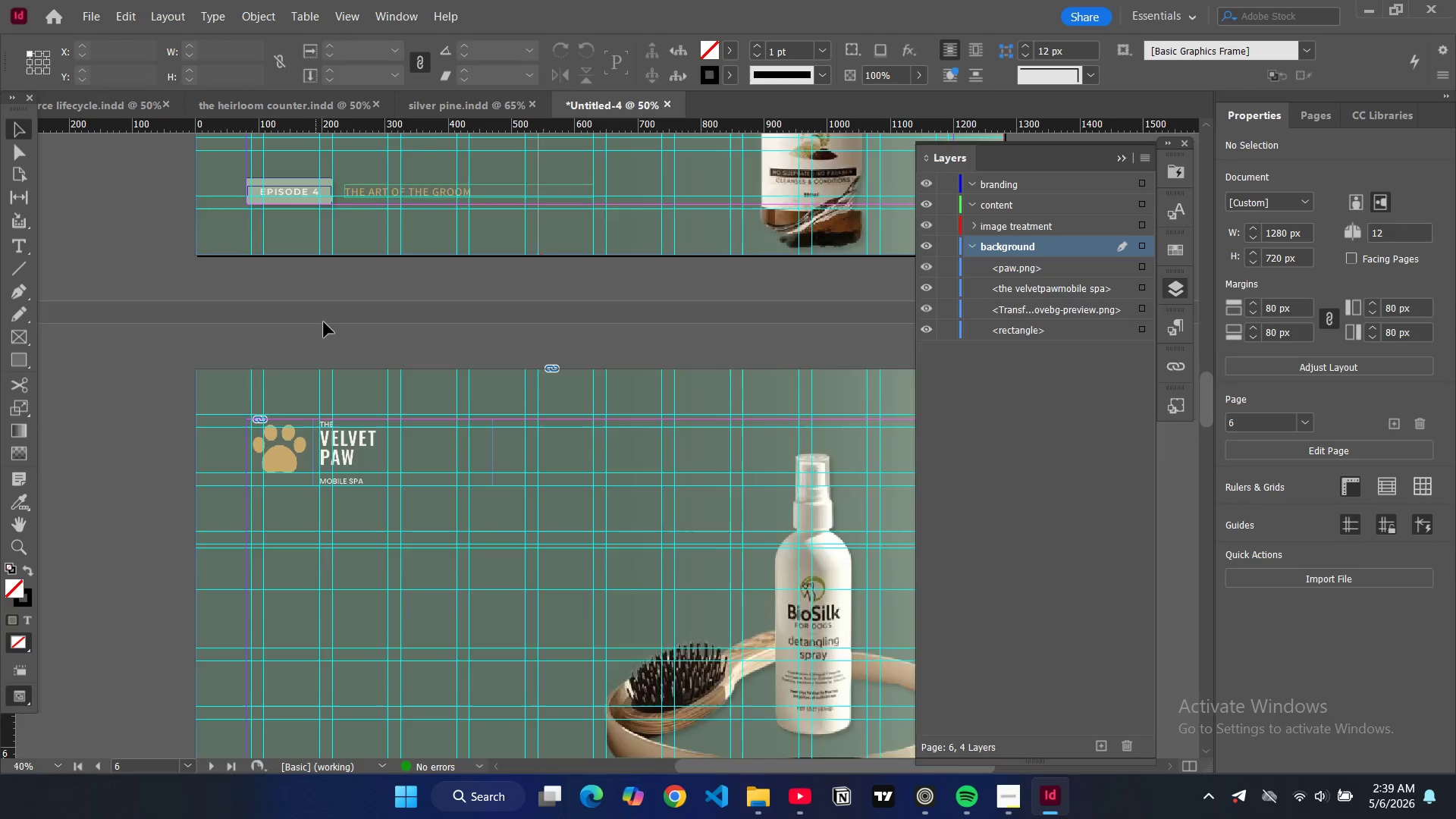 
scroll: coordinate [324, 322], scroll_direction: up, amount: 7.0
 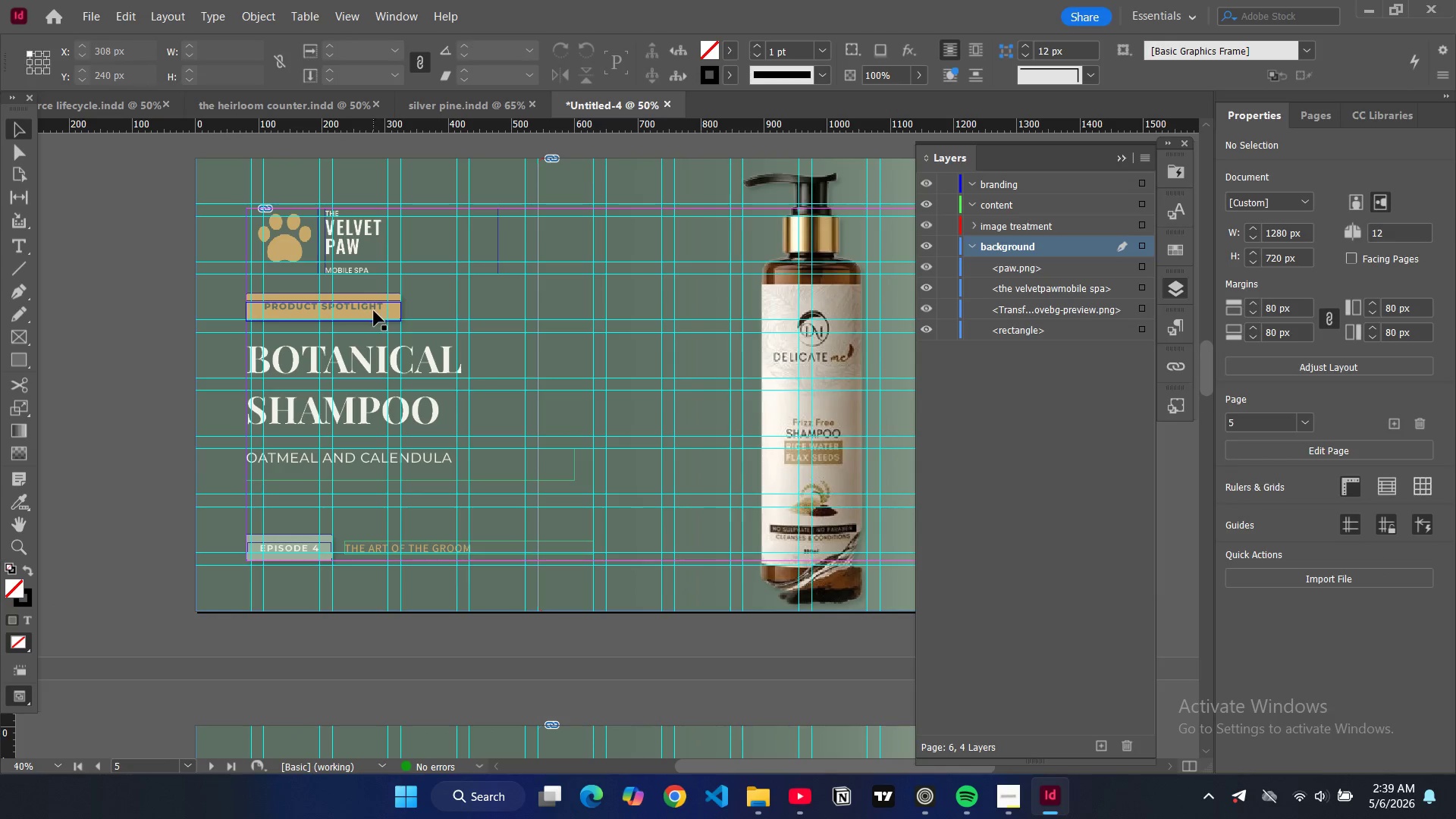 
left_click([374, 311])
 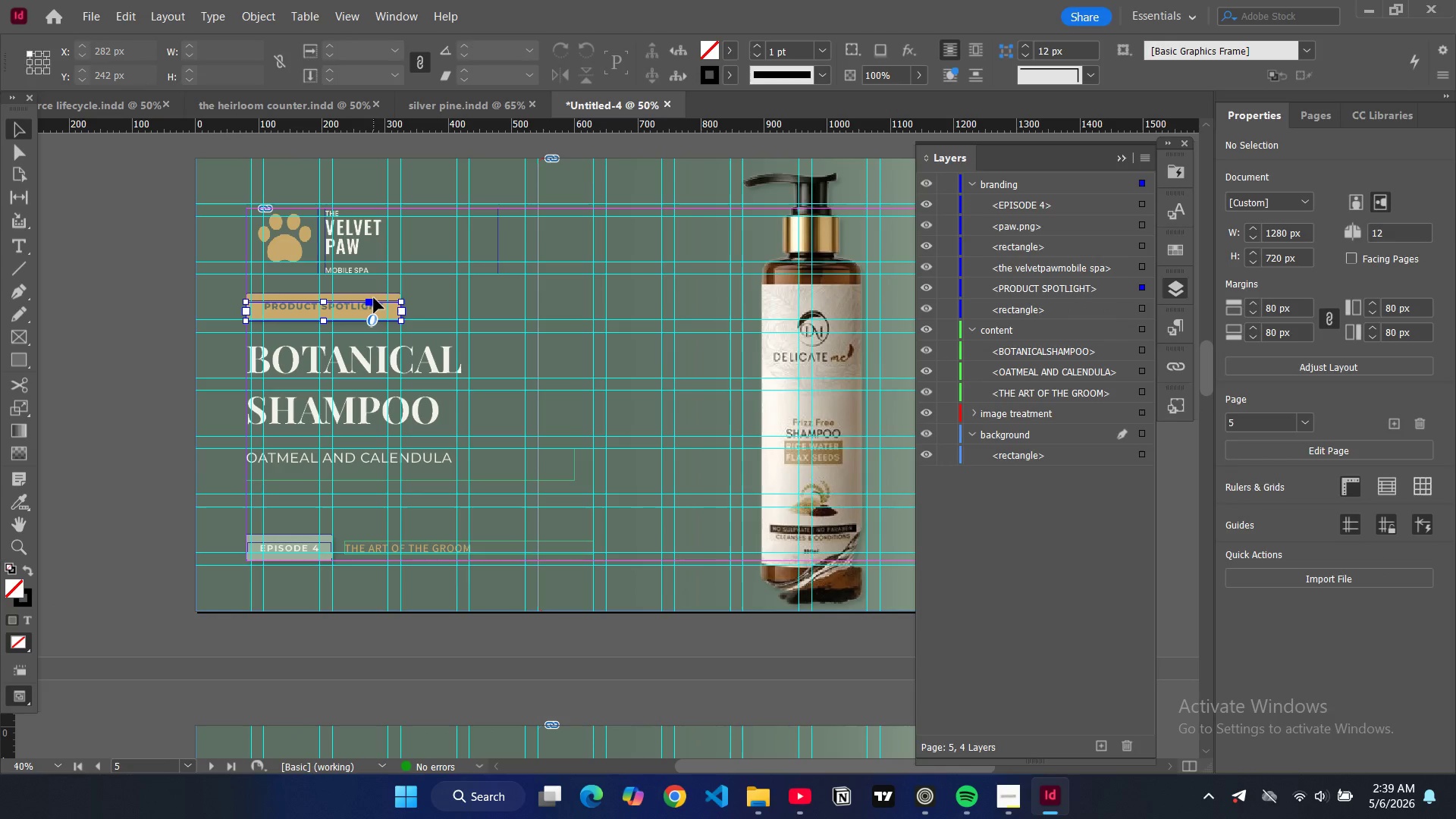 
hold_key(key=ShiftLeft, duration=1.42)
left_click([381, 295])
 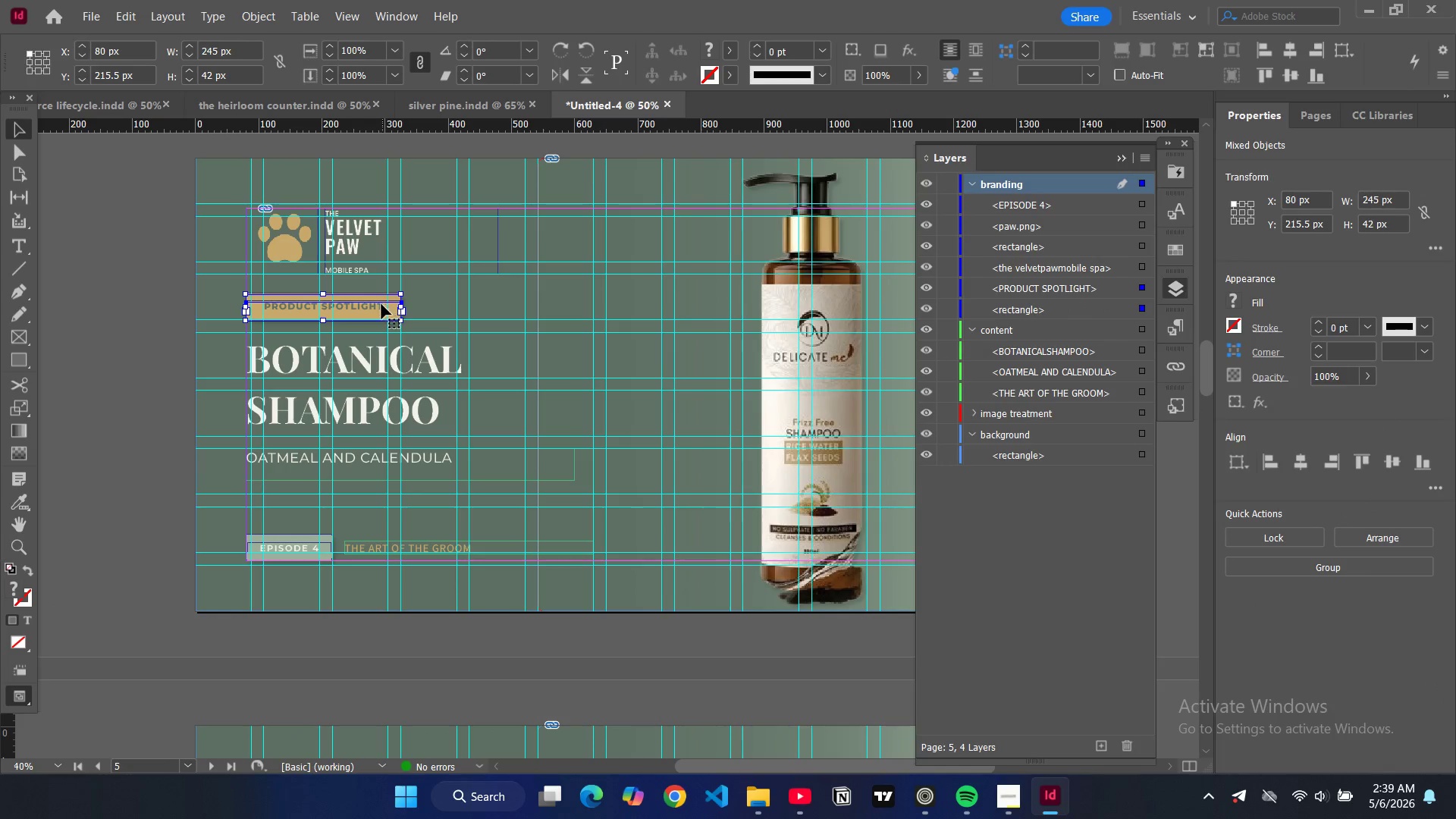 
key(Control+C)
 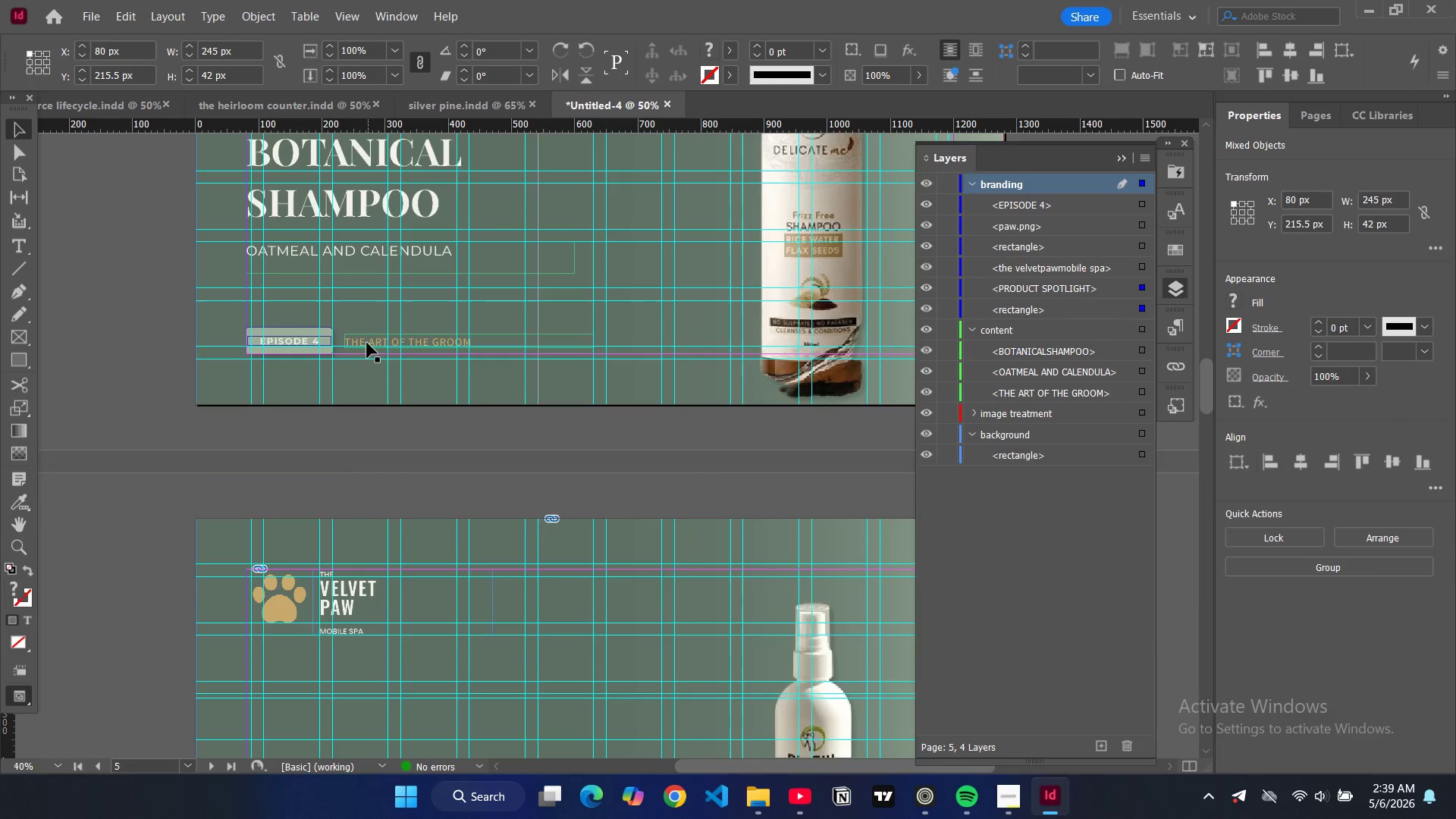 
scroll: coordinate [366, 351], scroll_direction: down, amount: 8.0
 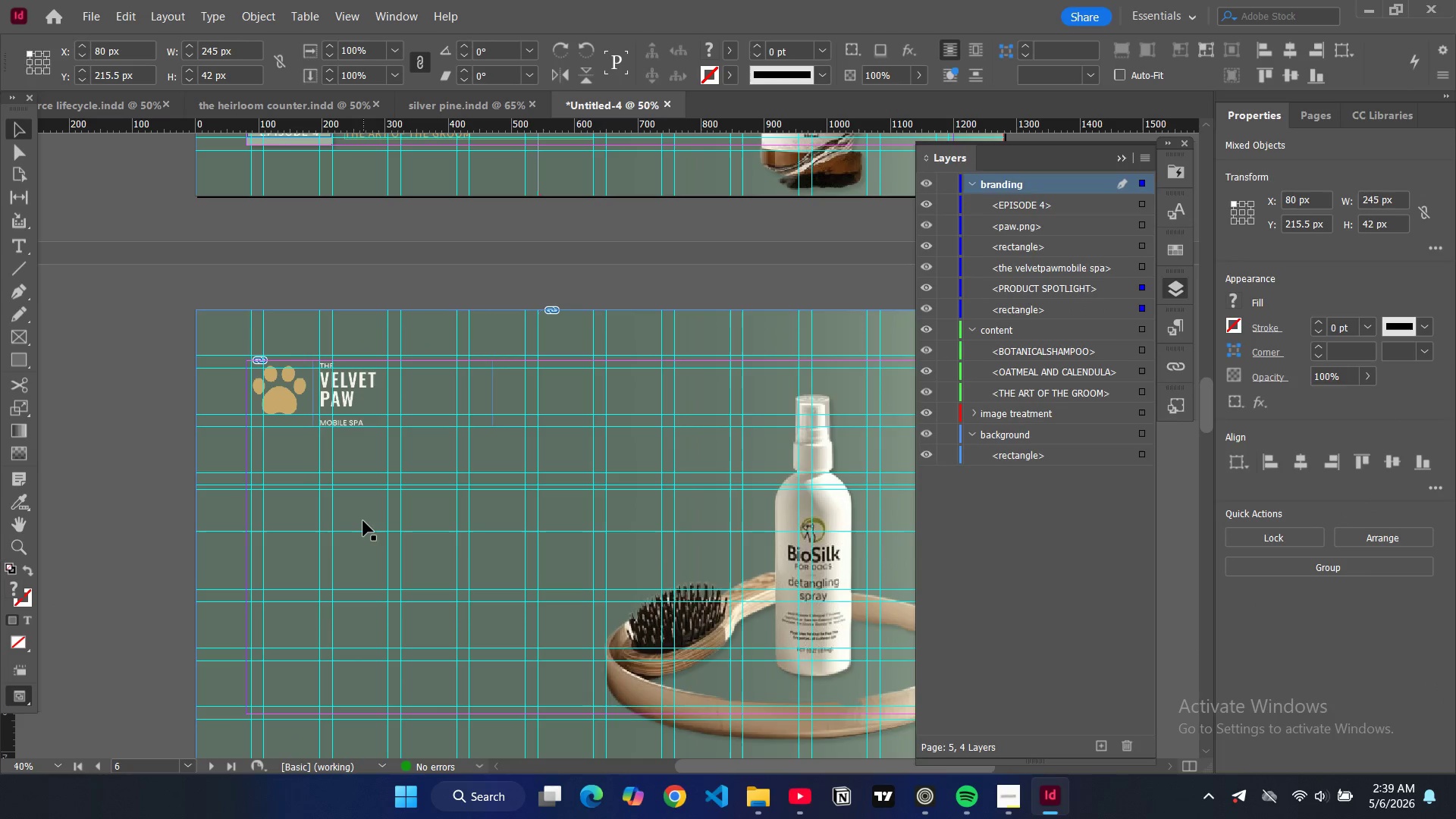 
left_click([363, 521])
 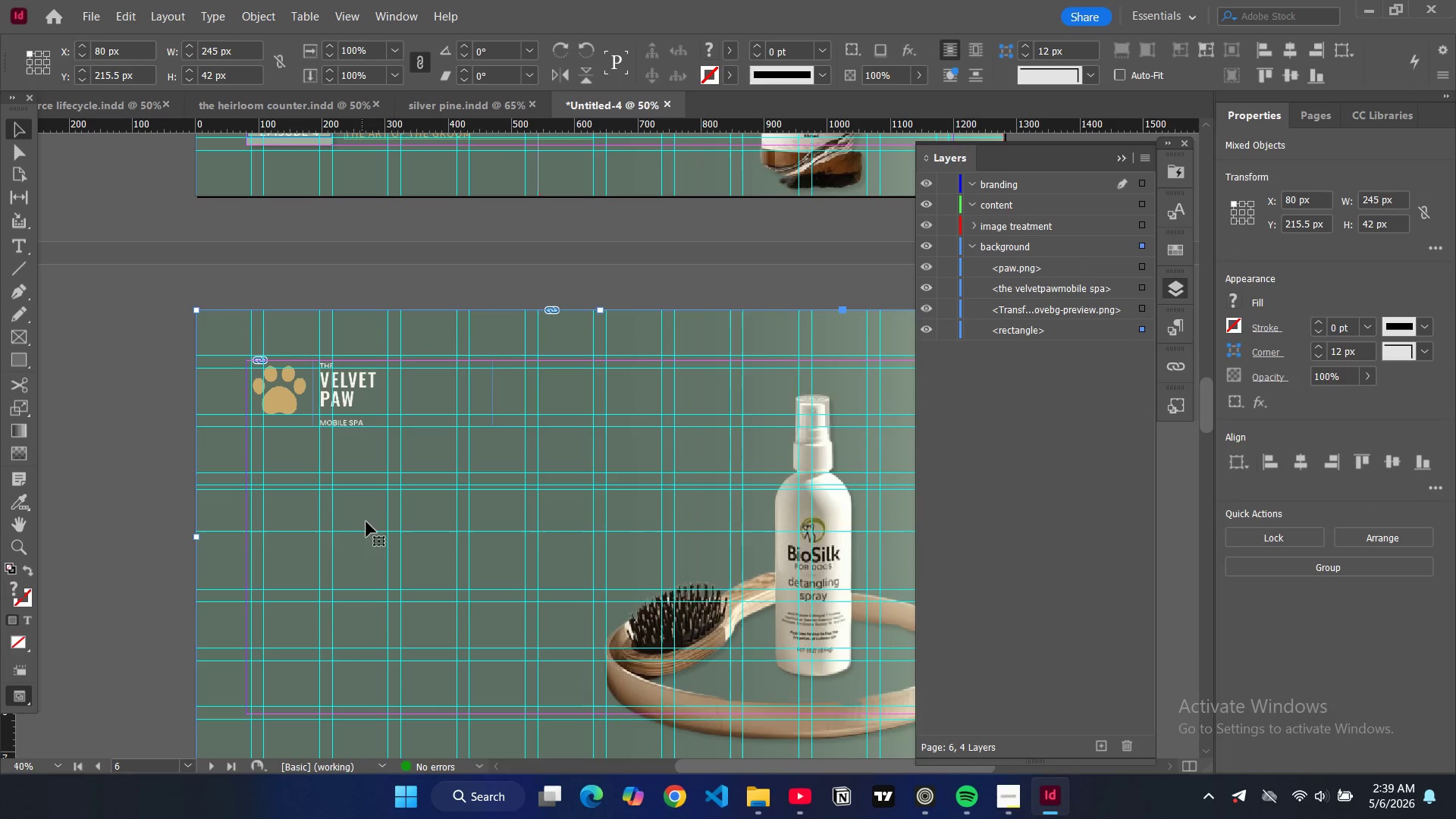 
key(Control+V)
 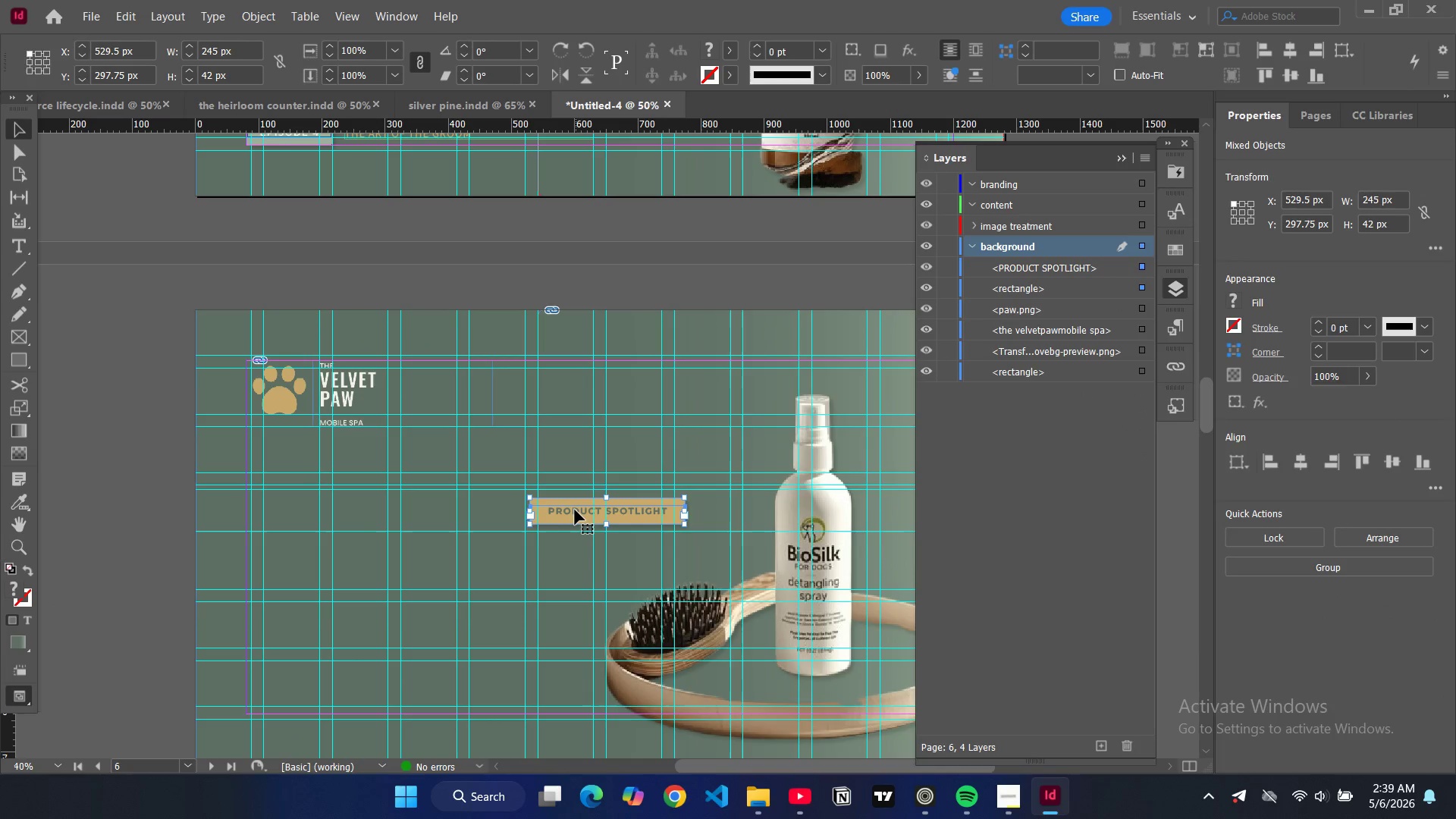 
left_click_drag(start_coordinate=[575, 510], to_coordinate=[297, 462])
 